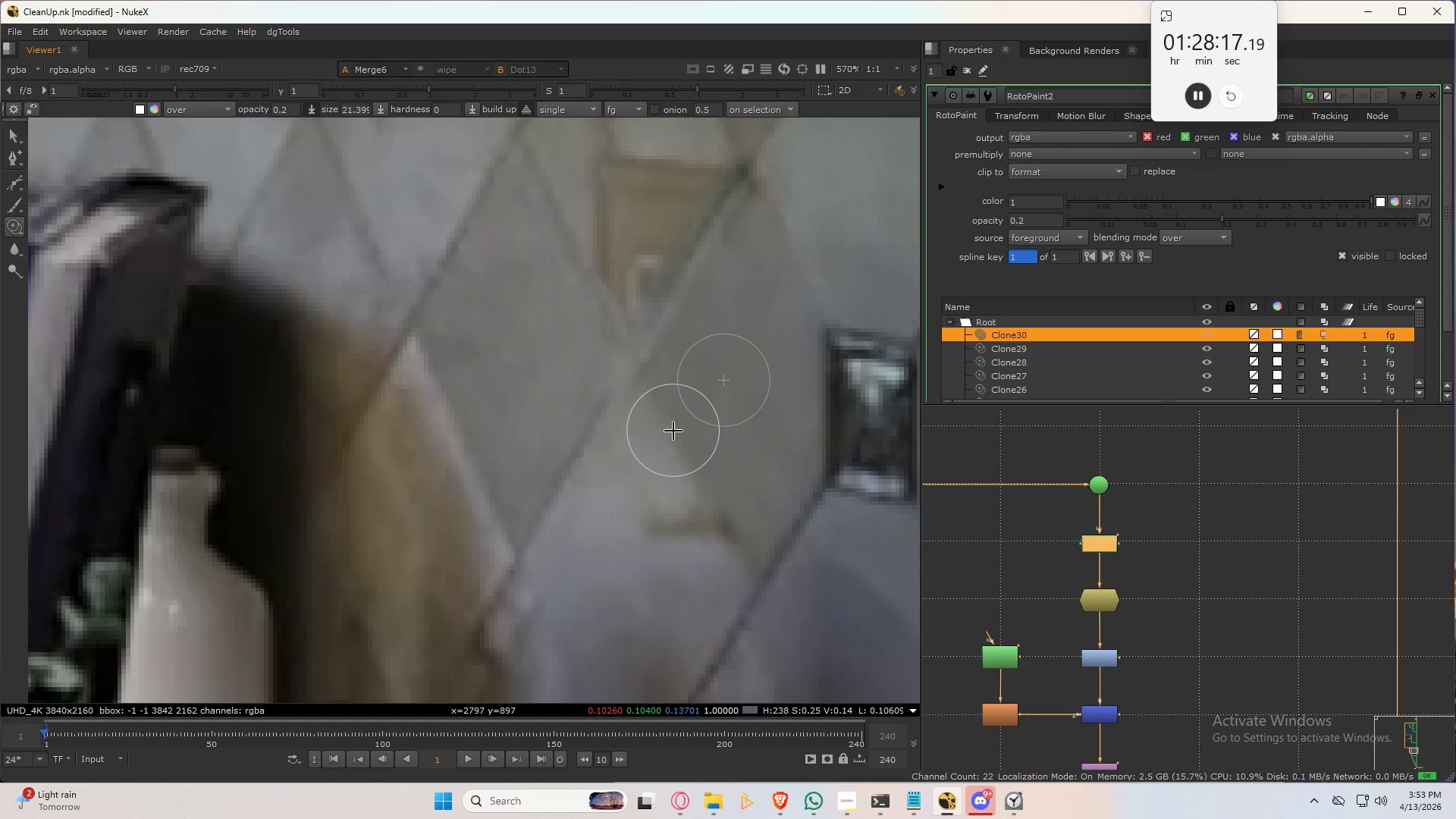 
key(Control+Z)
 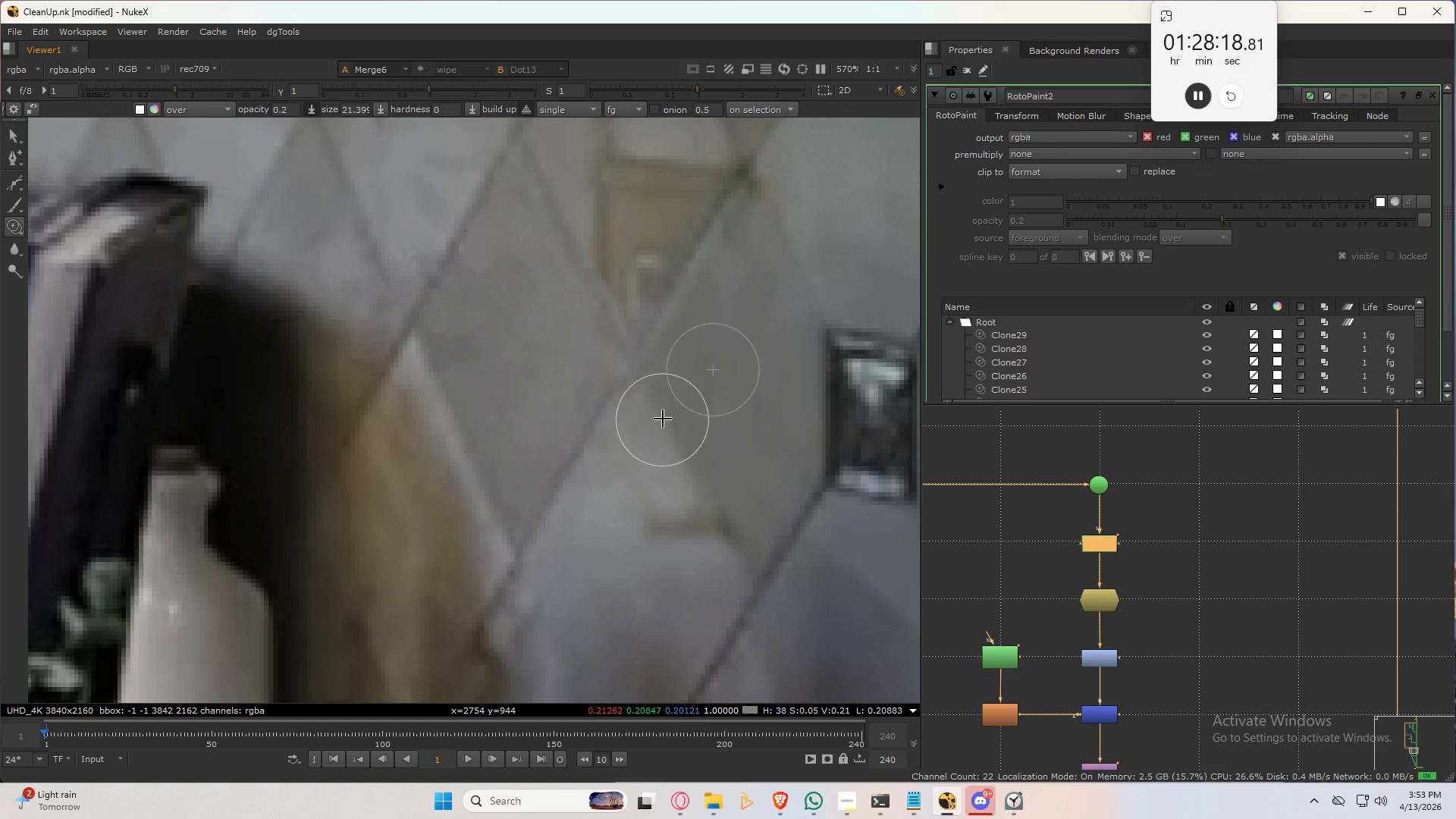 
hold_key(key=ControlLeft, duration=1.5)
left_click_drag(start_coordinate=[614, 361], to_coordinate=[628, 378])
 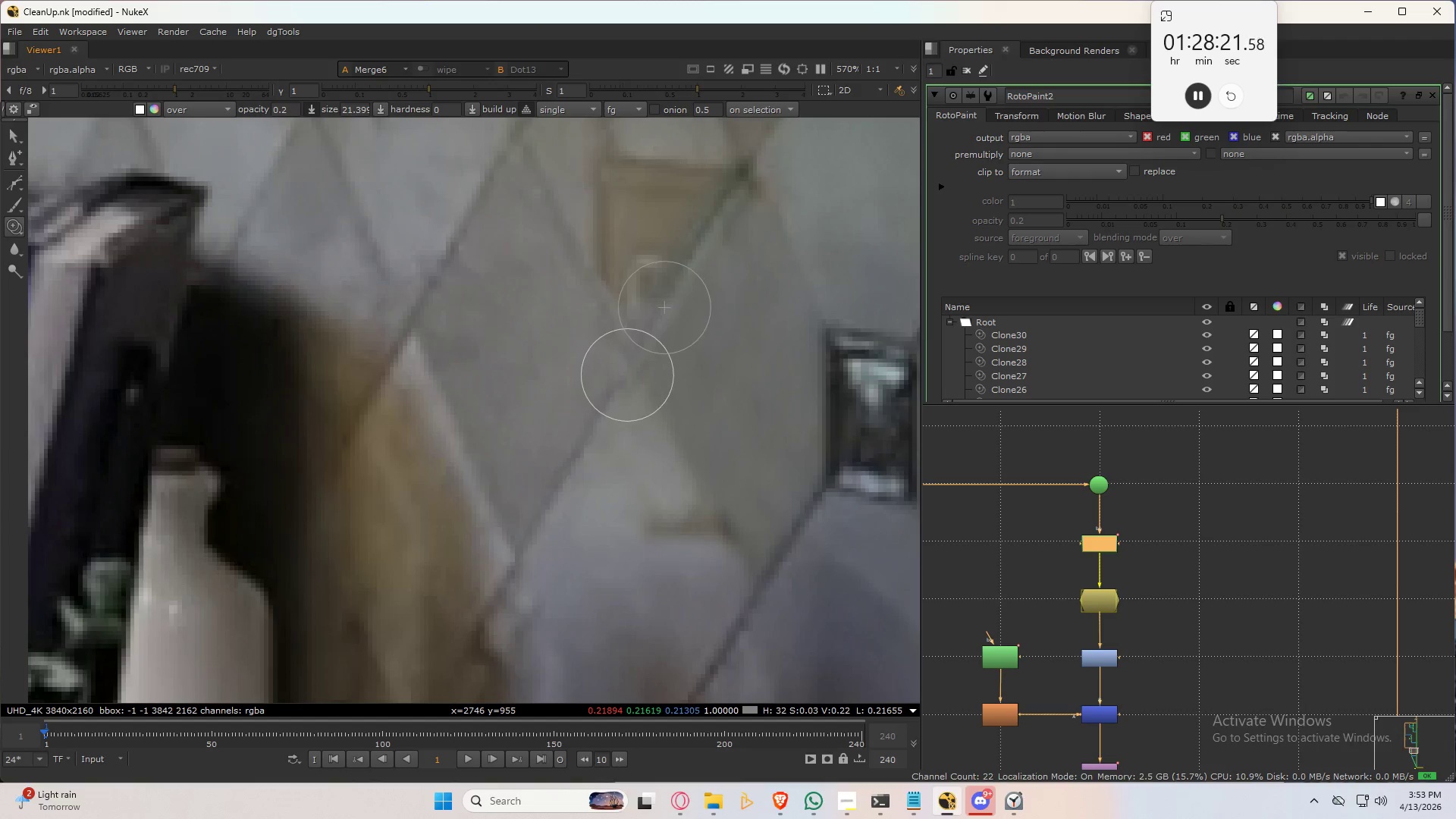 
key(Control+ControlLeft)
 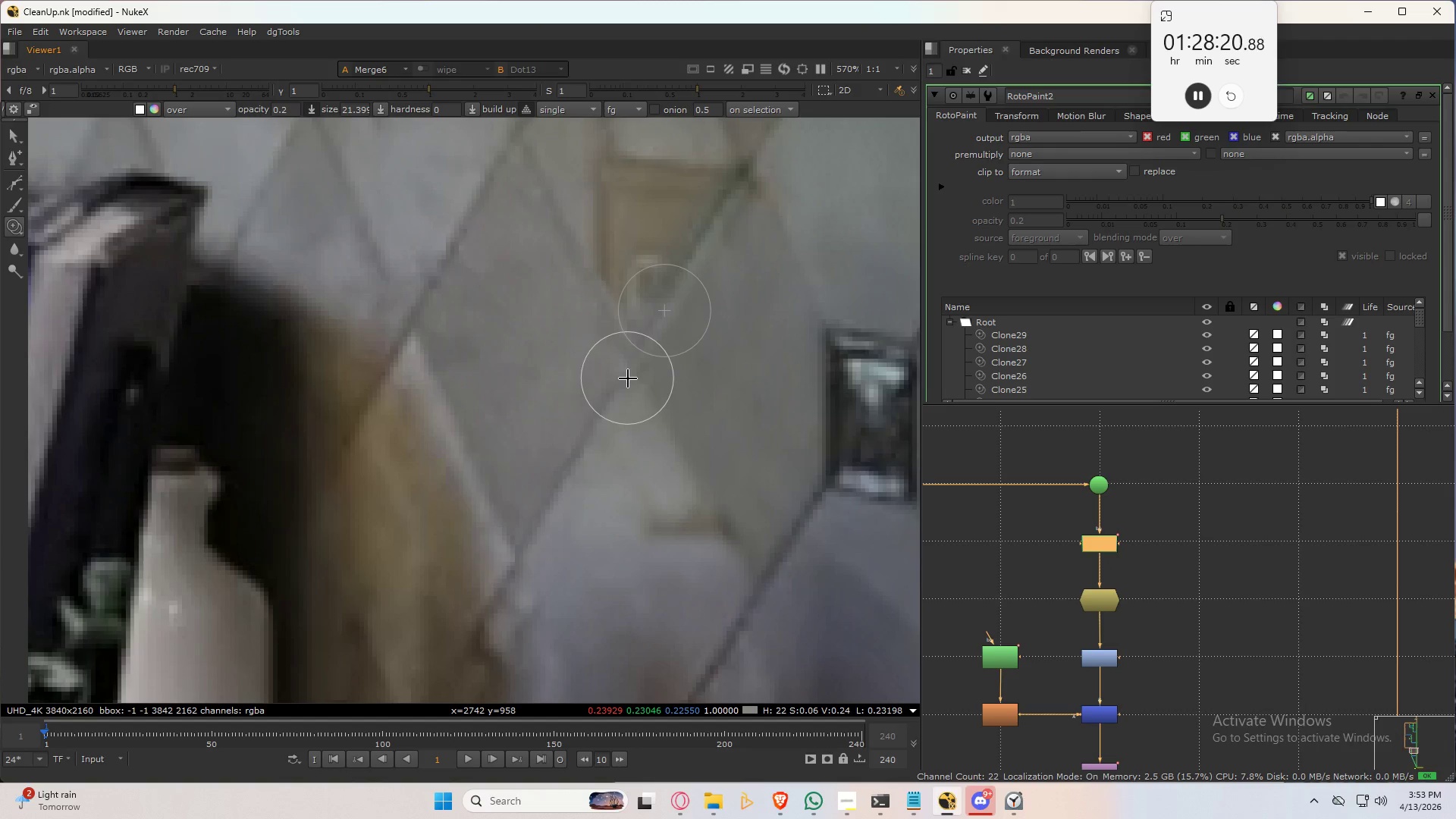 
key(Control+ControlLeft)
 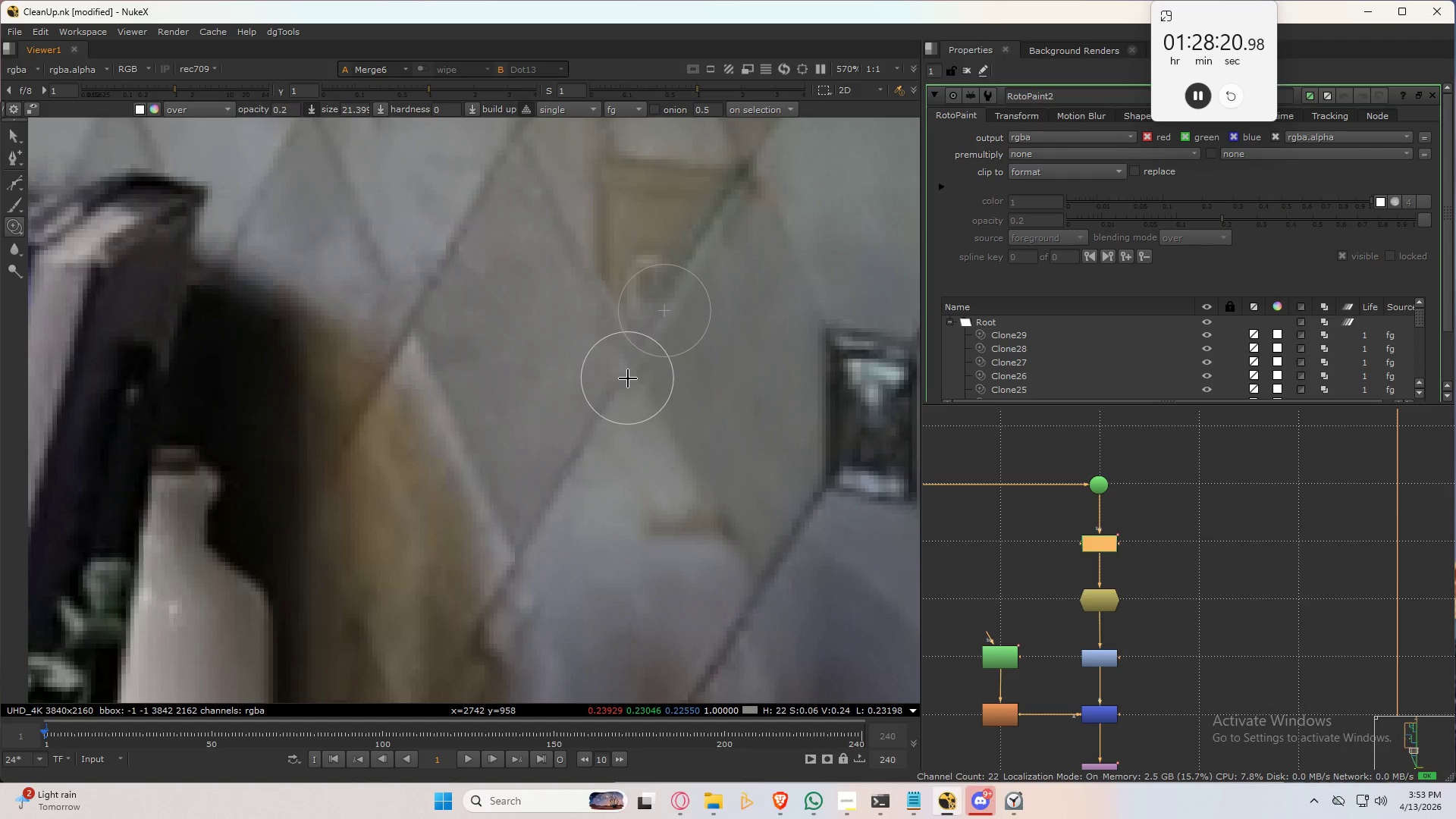 
key(Control+ControlLeft)
 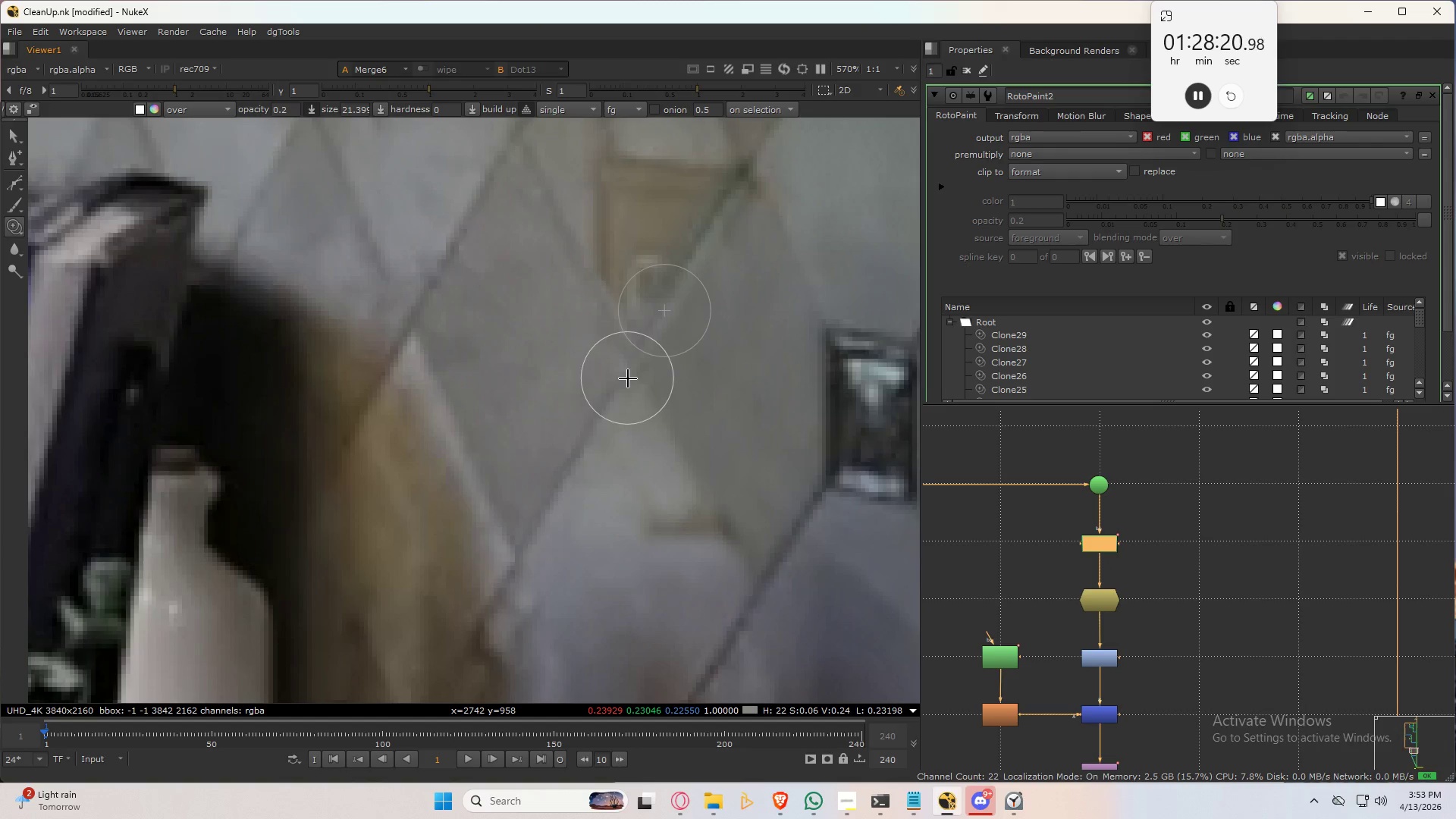 
key(Control+ControlLeft)
 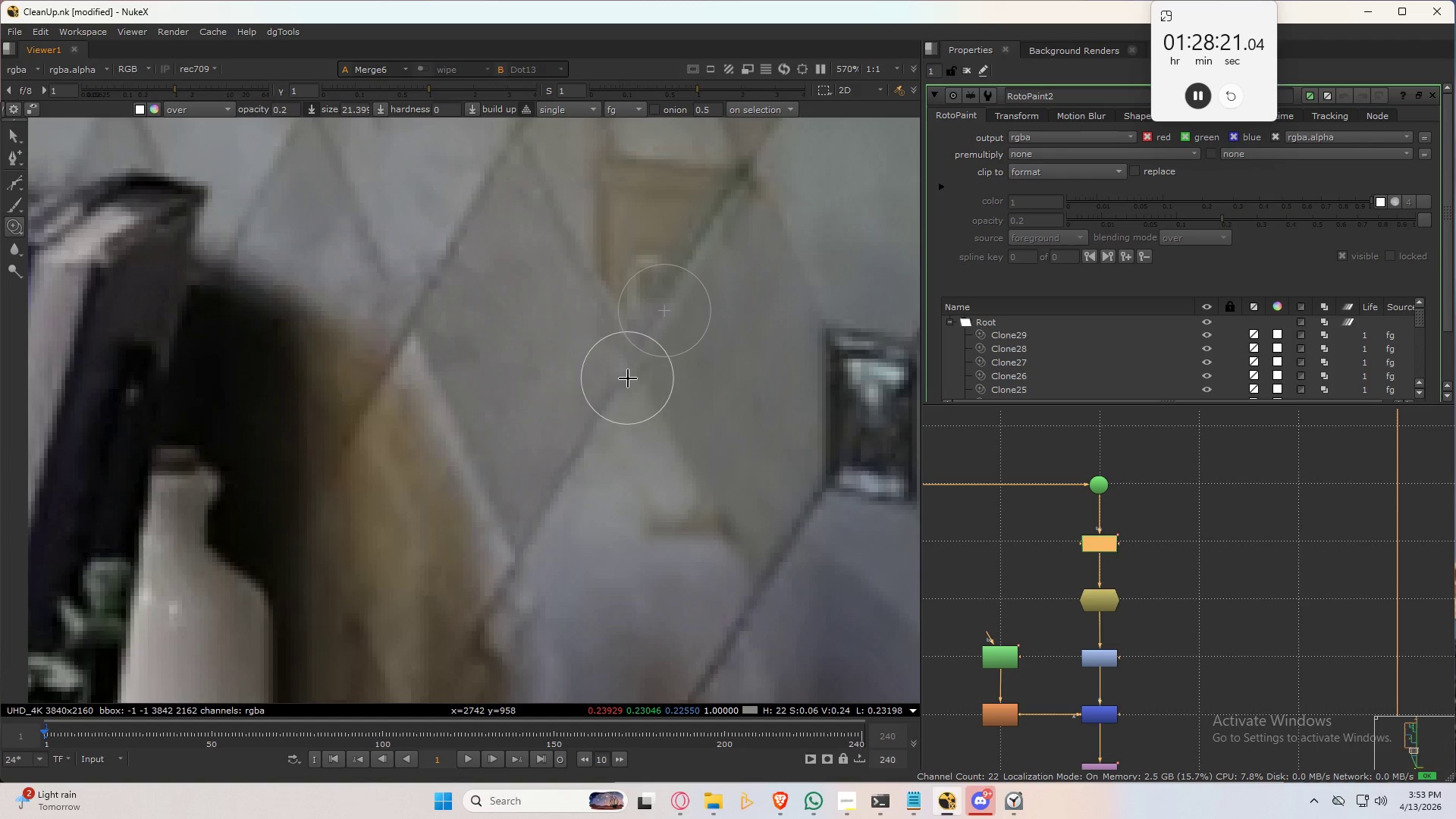 
key(Control+ControlLeft)
 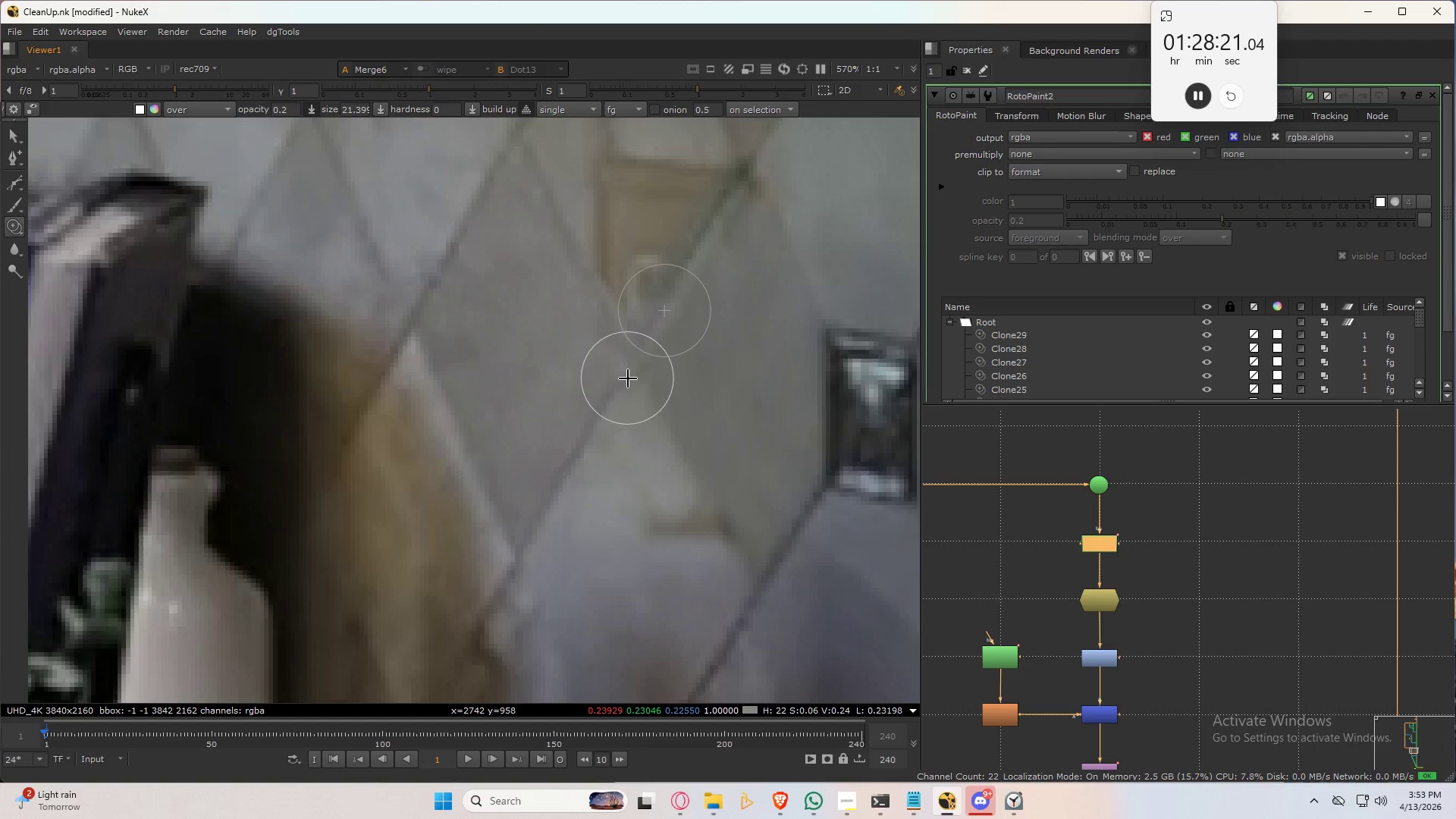 
key(Control+ControlLeft)
 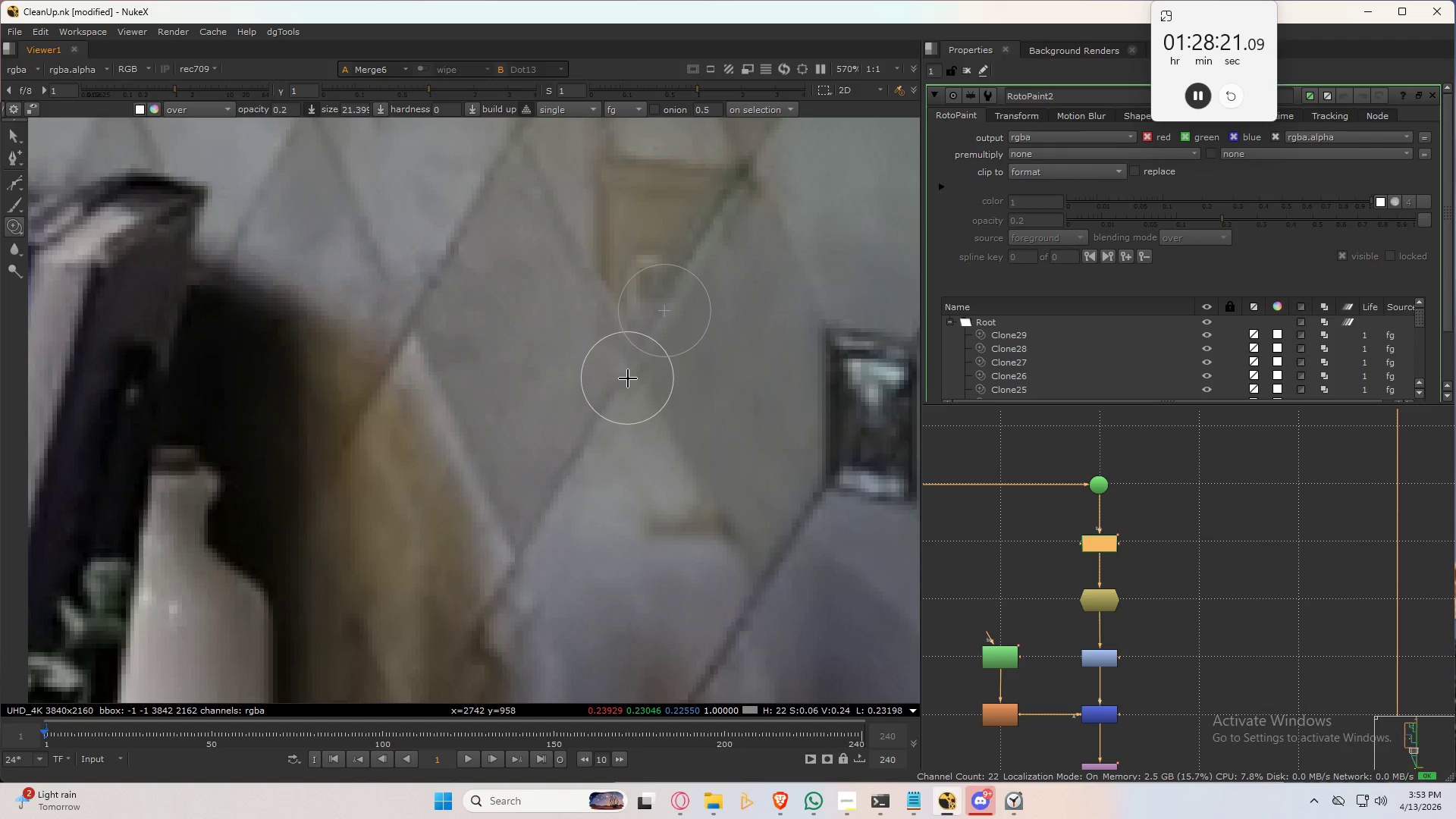 
key(Control+ControlLeft)
 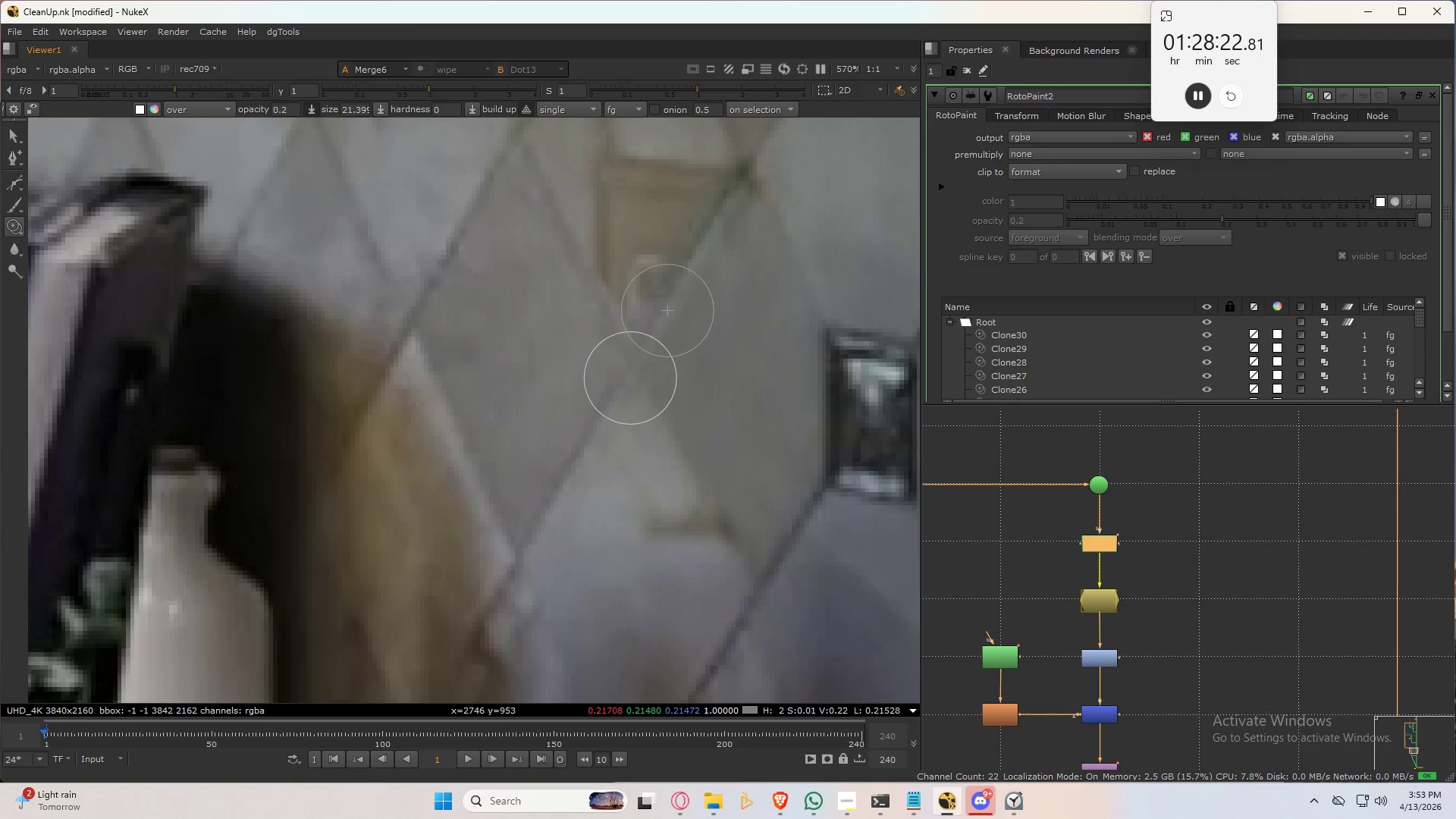 
left_click_drag(start_coordinate=[628, 392], to_coordinate=[694, 488])
 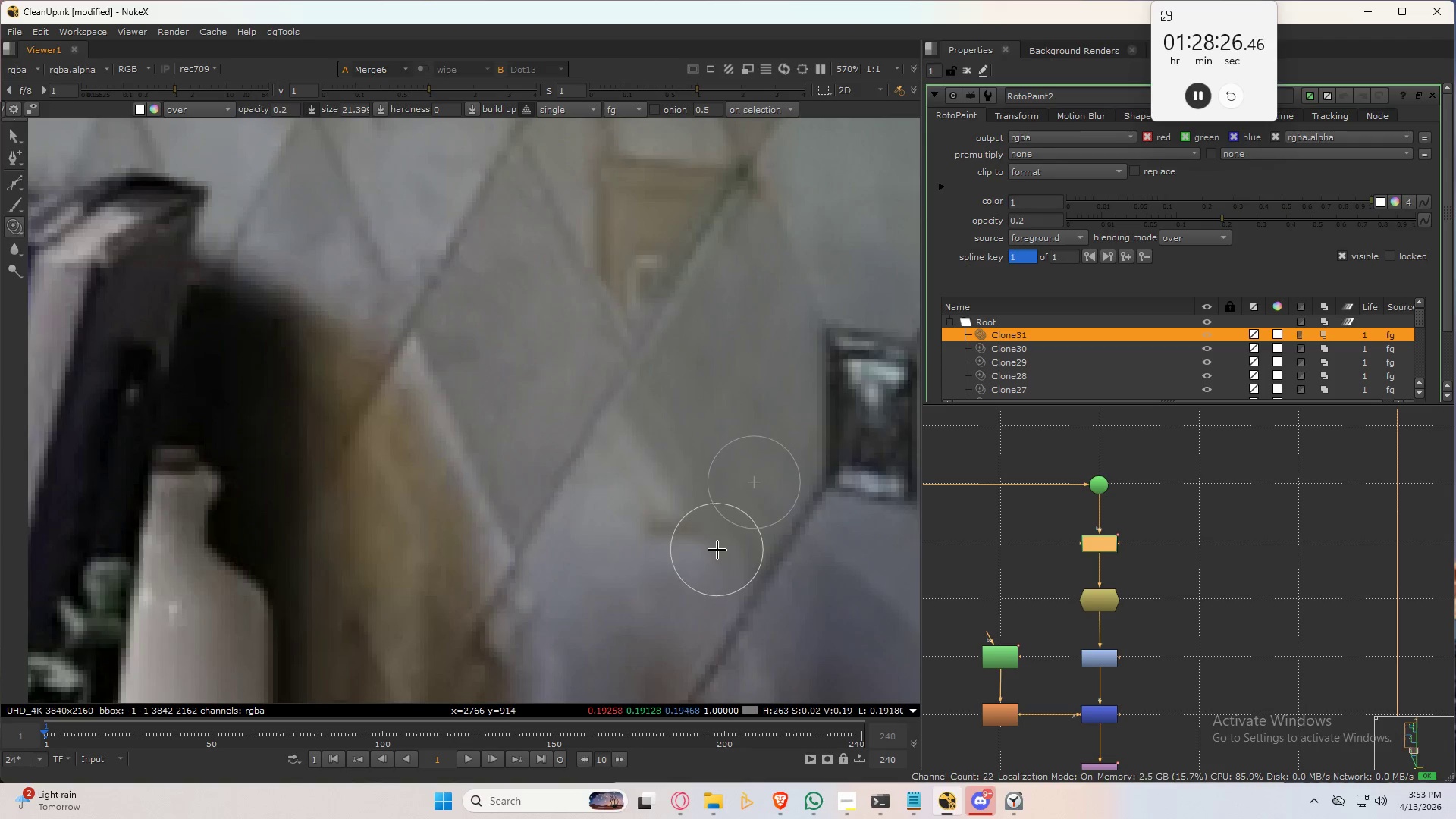 
left_click_drag(start_coordinate=[717, 548], to_coordinate=[617, 374])
 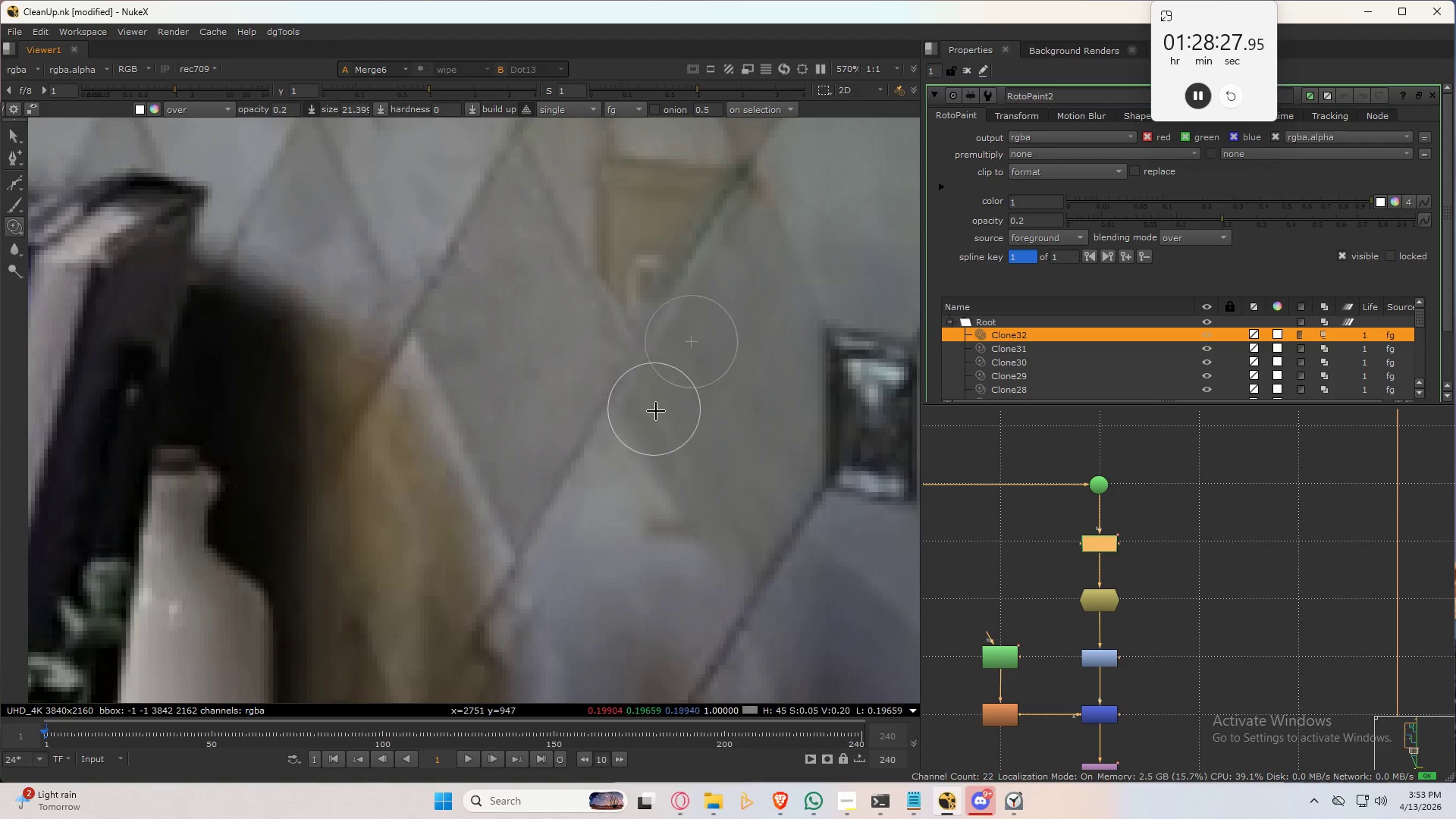 
left_click_drag(start_coordinate=[686, 461], to_coordinate=[728, 535])
 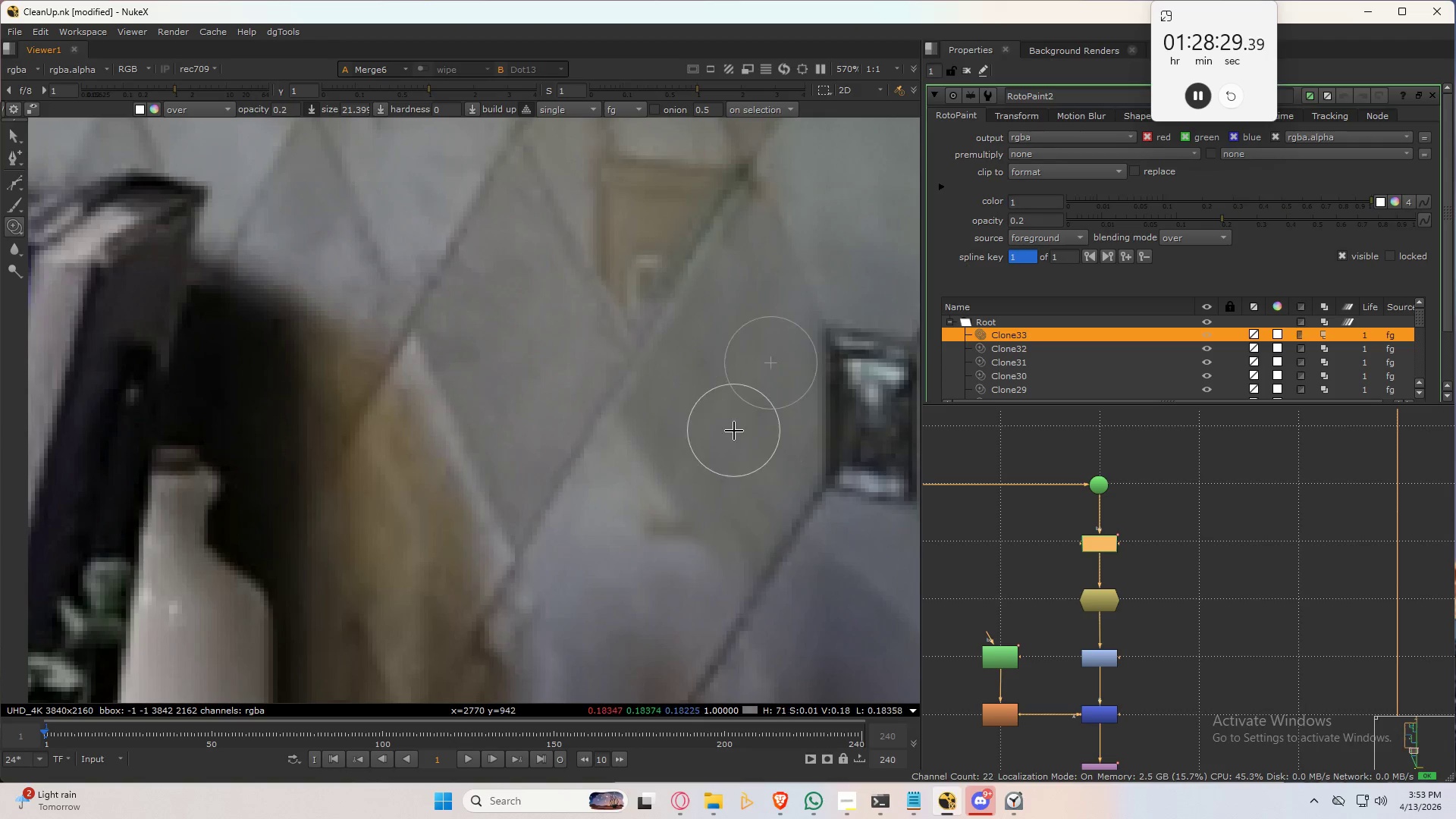 
scroll: coordinate [774, 428], scroll_direction: down, amount: 5.0
 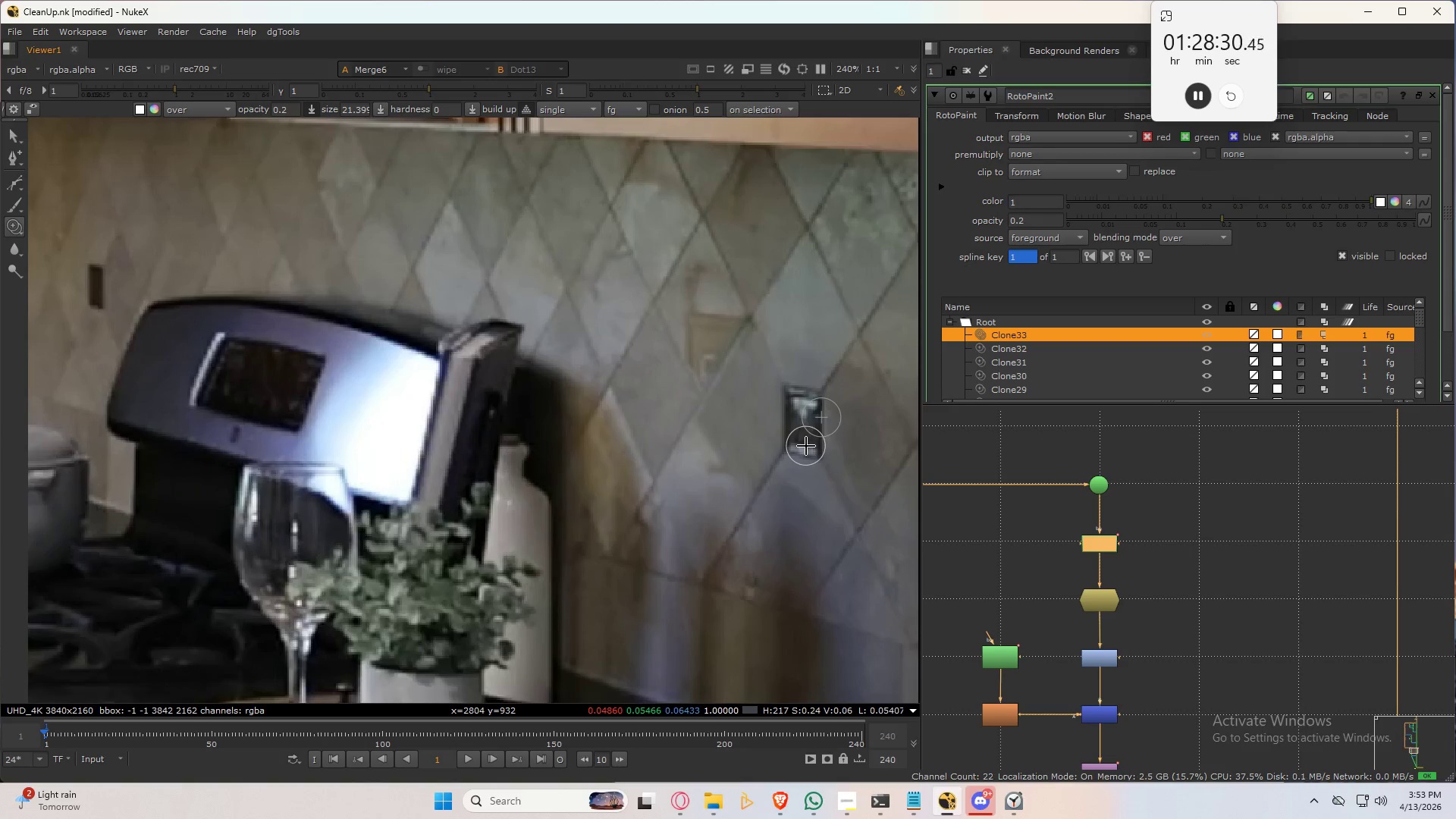 
hold_key(key=3, duration=0.44)
 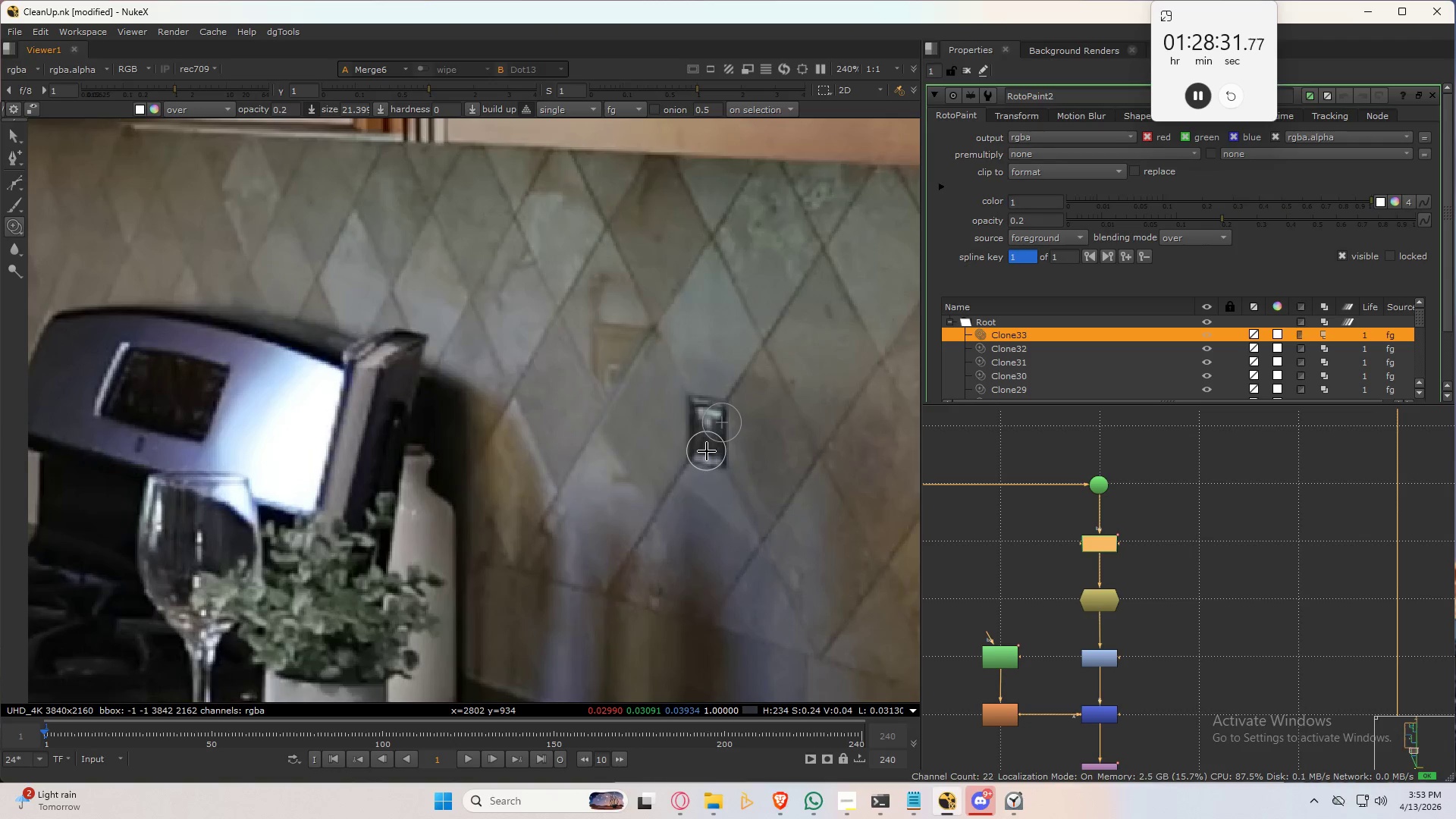 
hold_key(key=2, duration=0.59)
 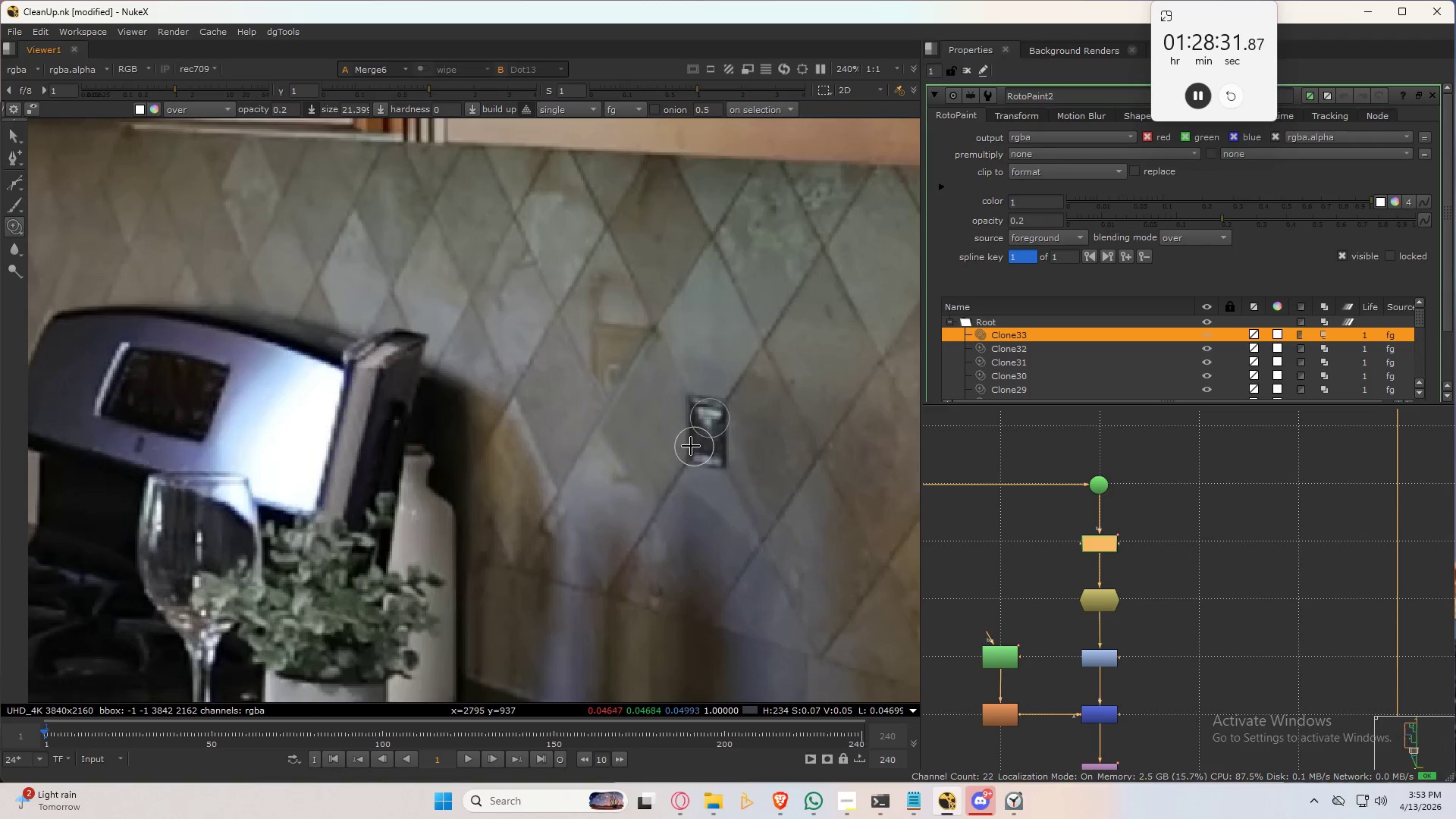 
type(32)
 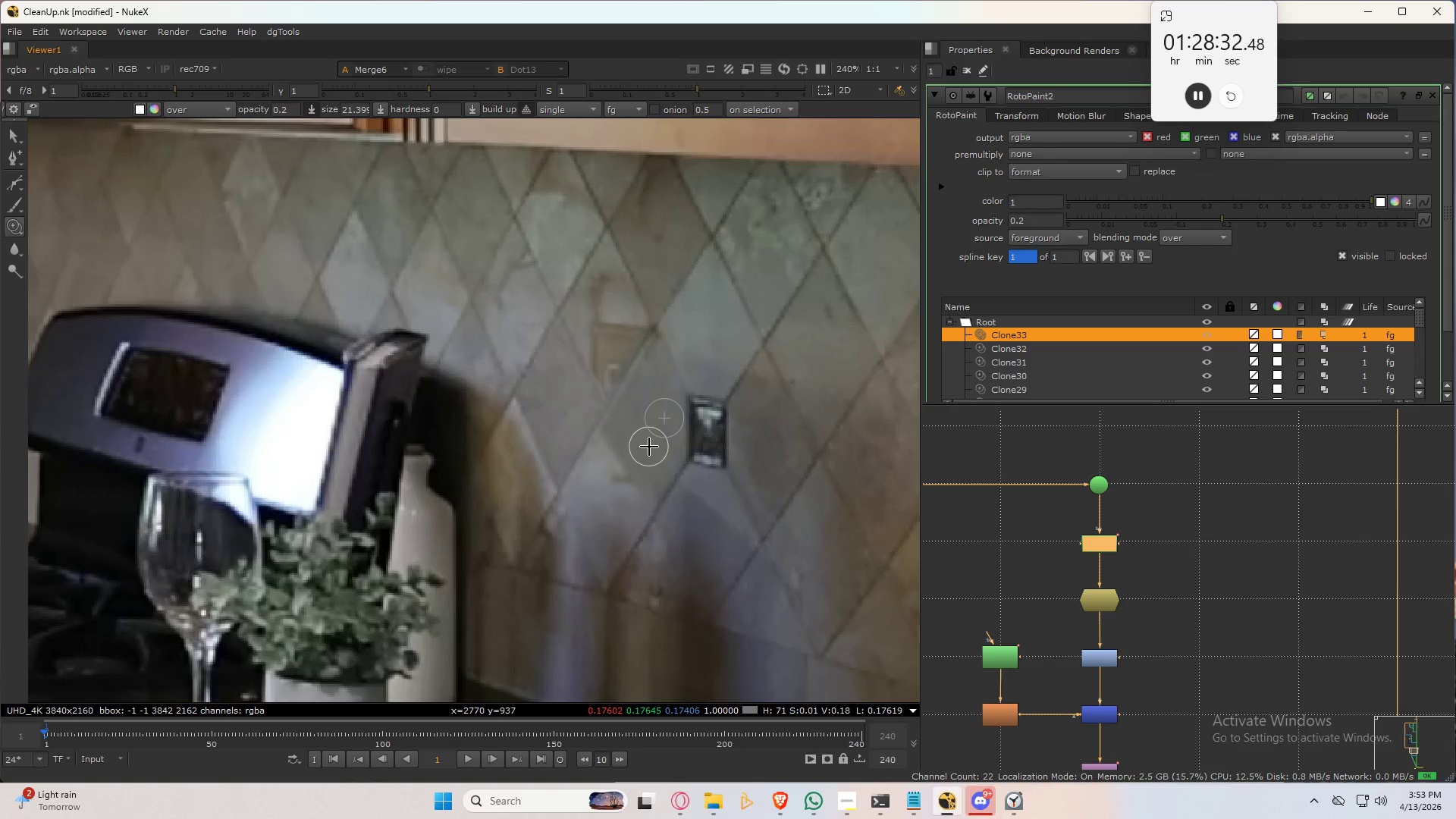 
scroll: coordinate [648, 447], scroll_direction: up, amount: 4.0
 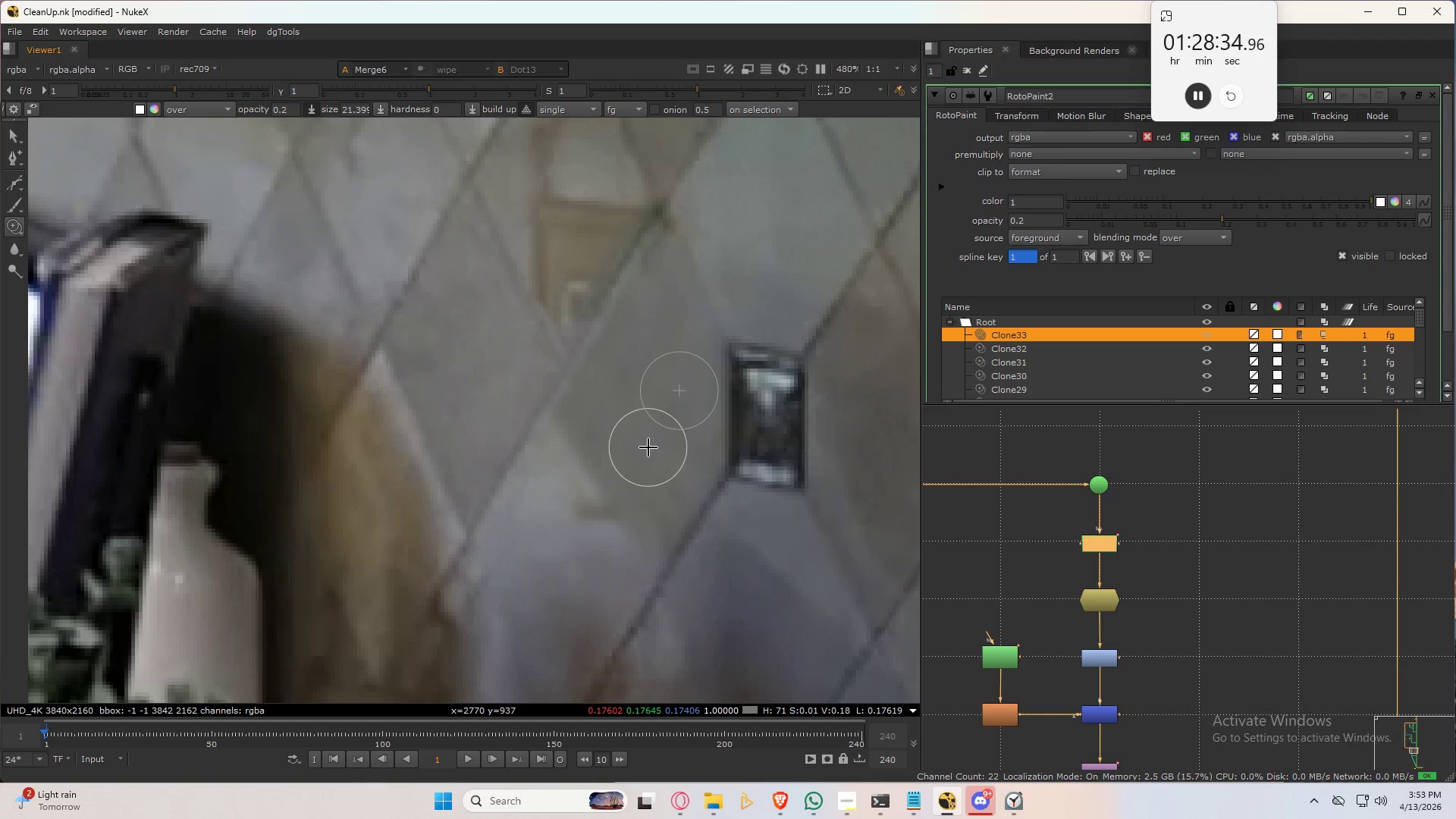 
hold_key(key=3, duration=0.92)
 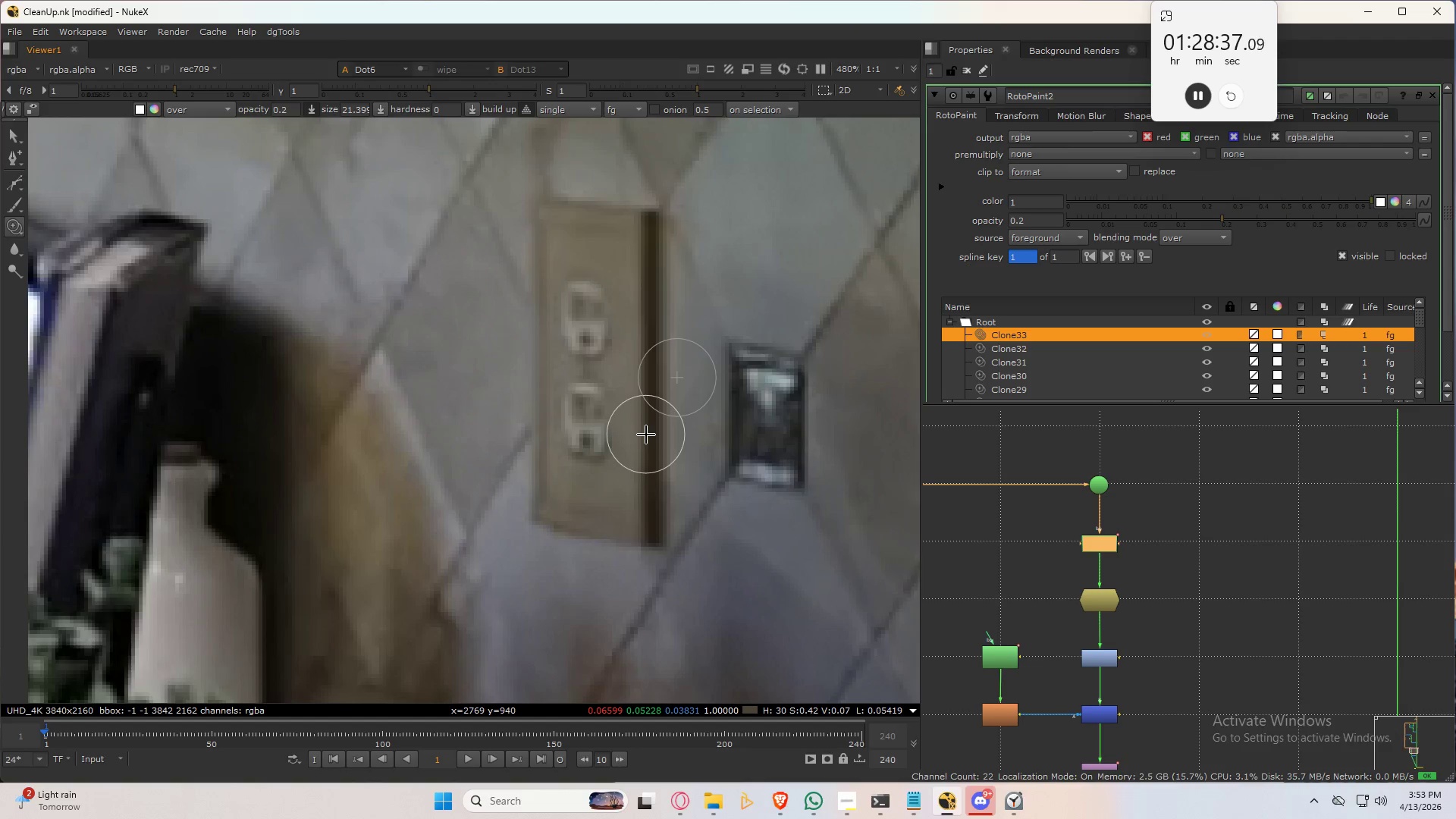 
scroll: coordinate [646, 435], scroll_direction: down, amount: 3.0
 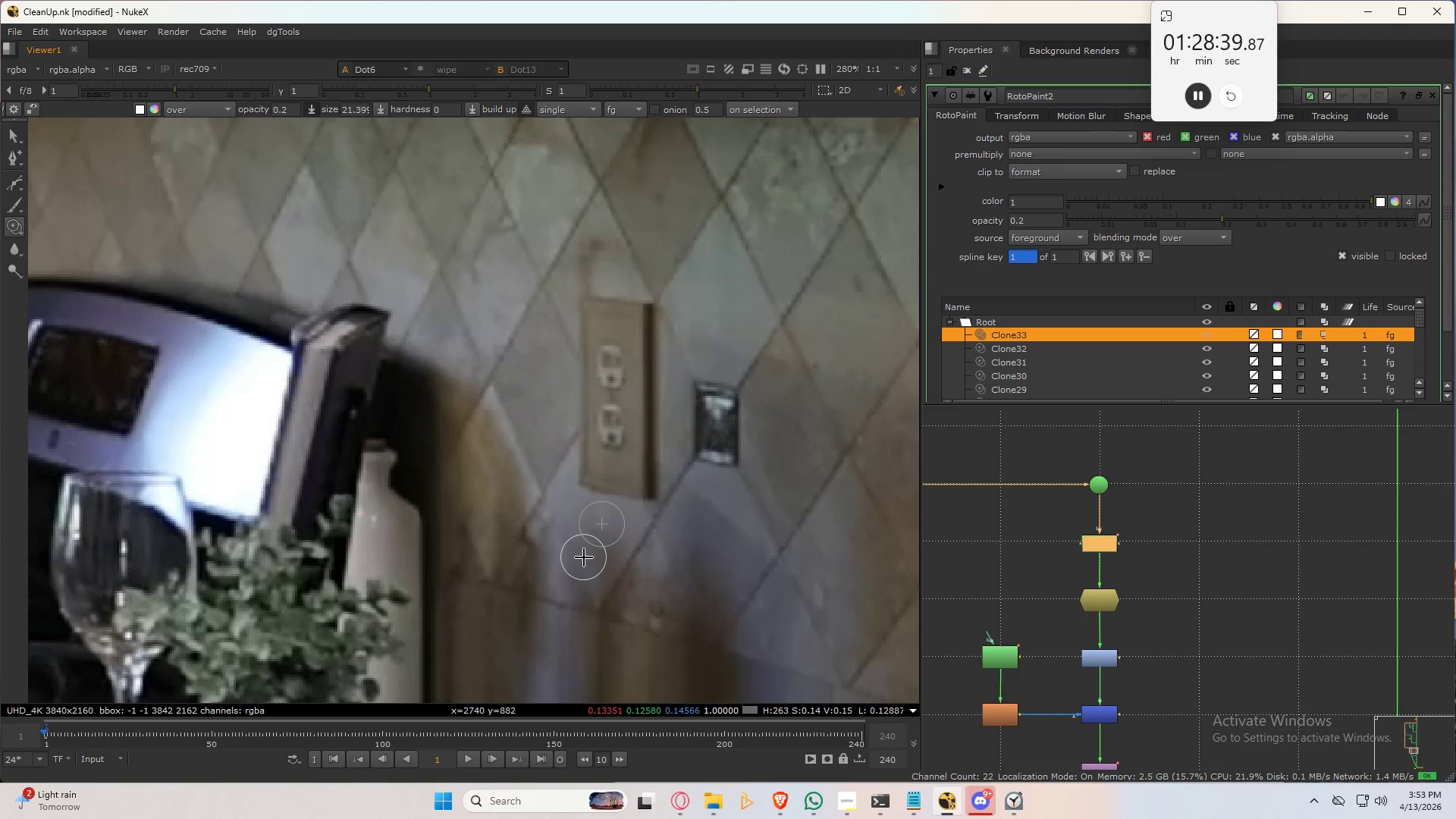 
key(3)
 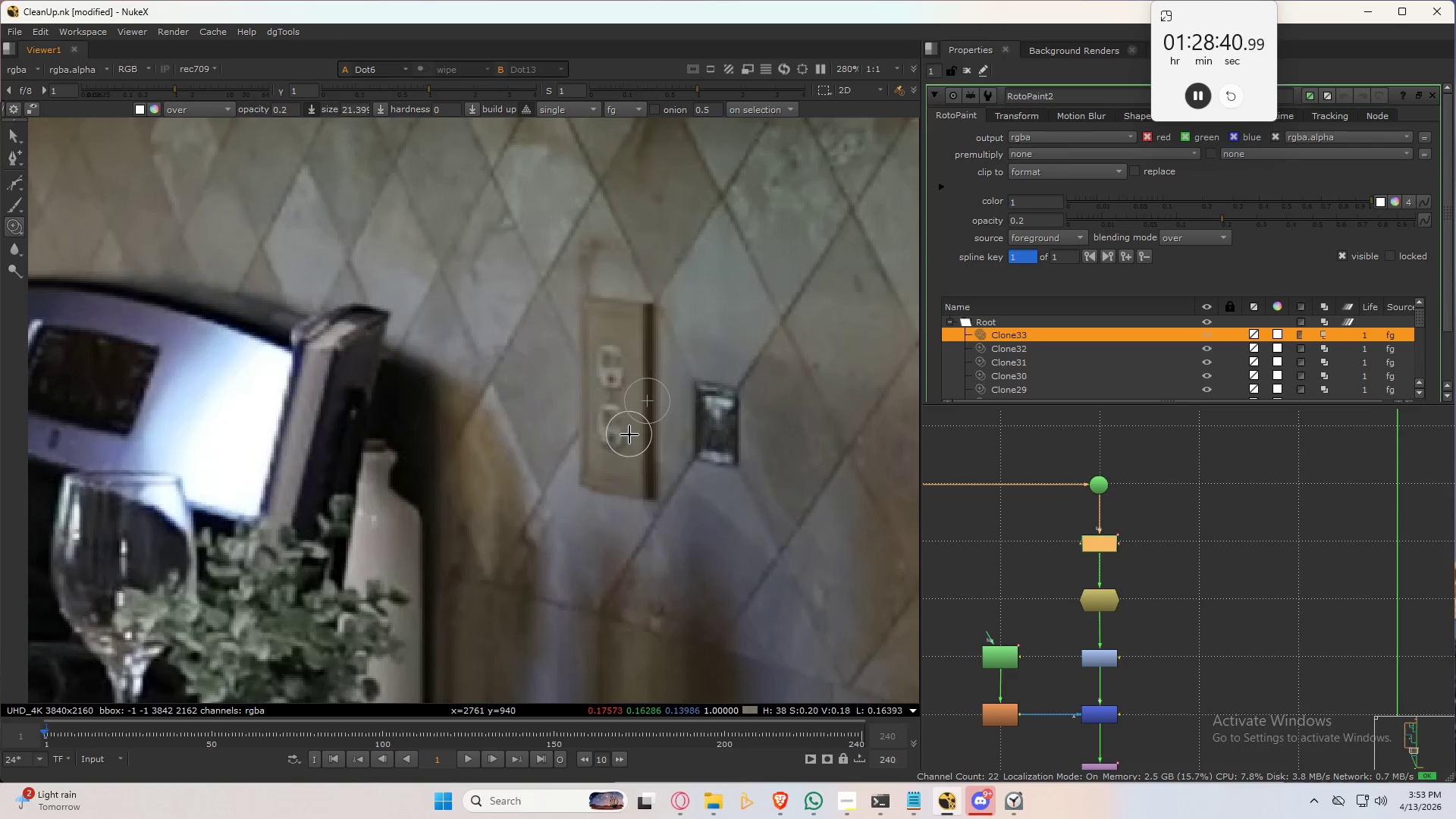 
hold_key(key=2, duration=1.25)
 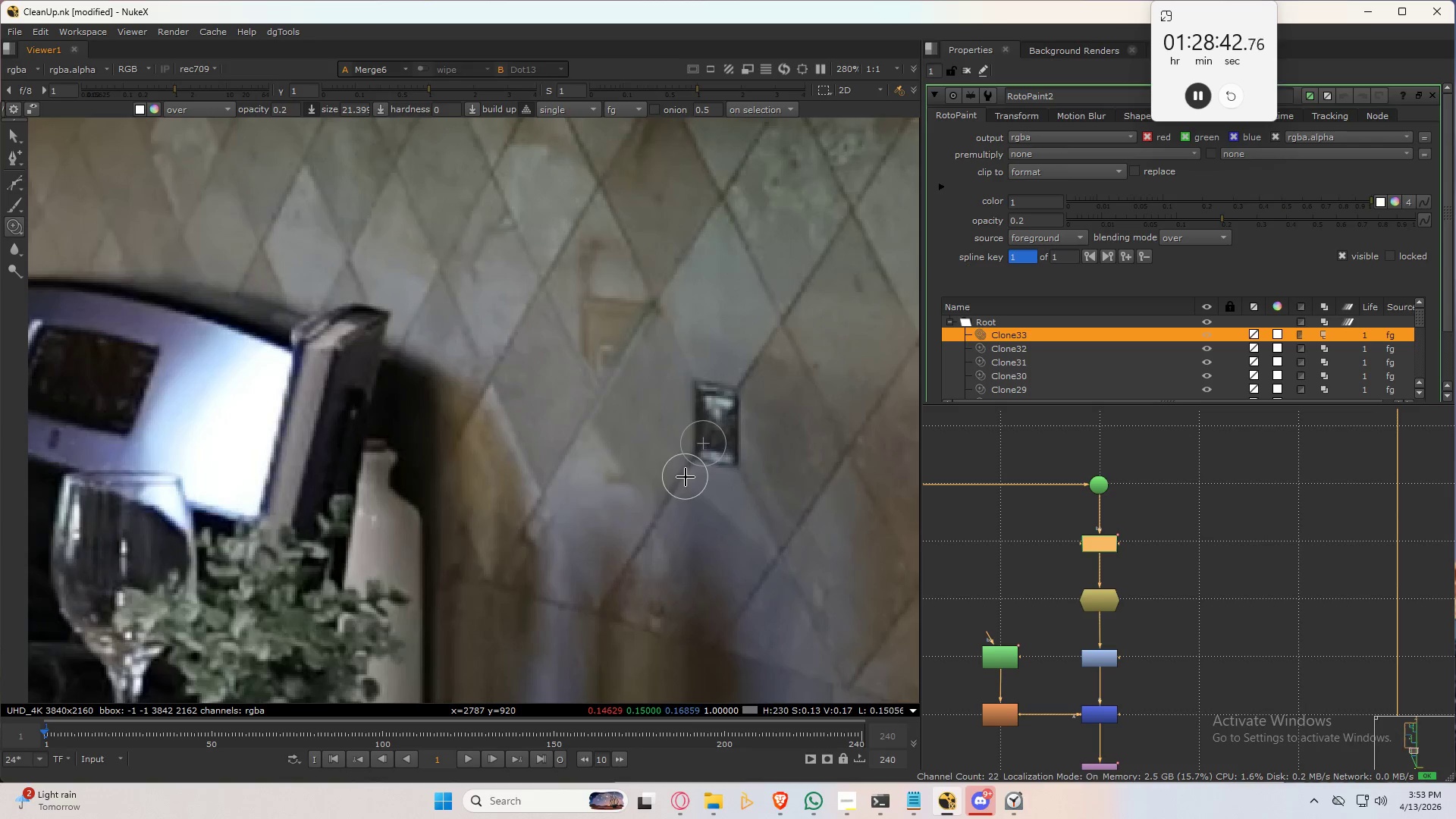 
hold_key(key=2, duration=3.44)
 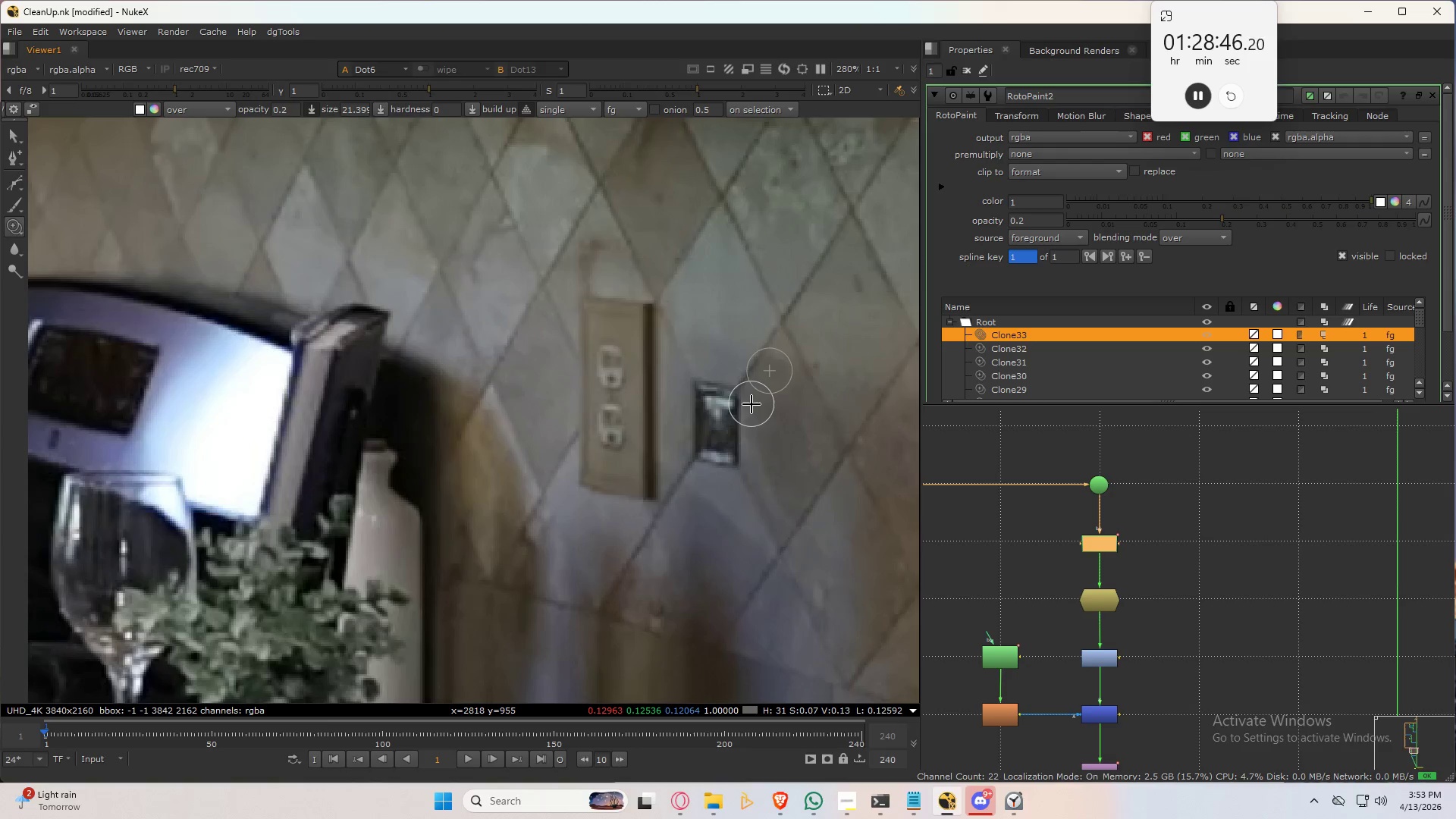 
hold_key(key=3, duration=0.42)
 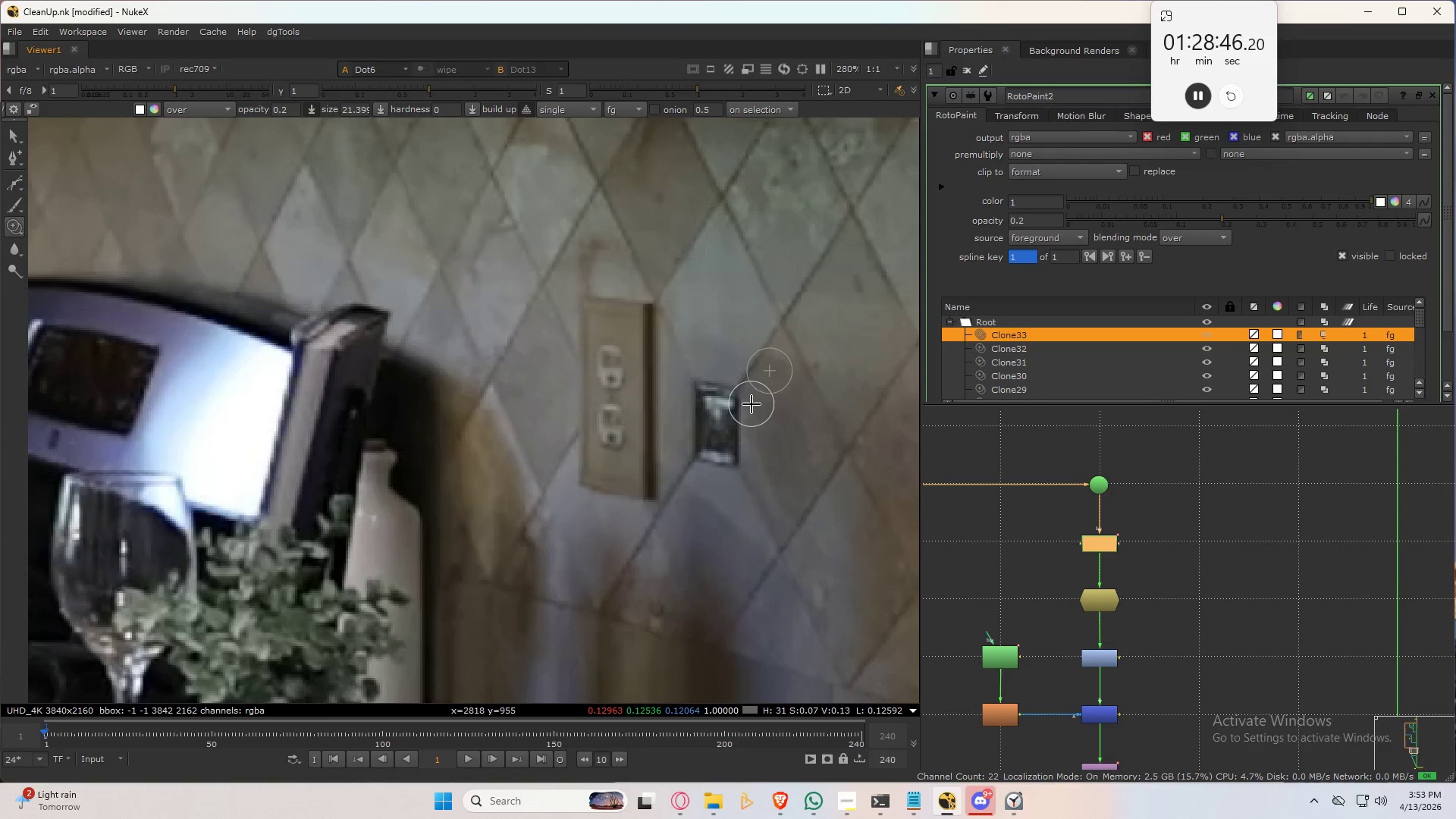 
hold_key(key=2, duration=0.34)
 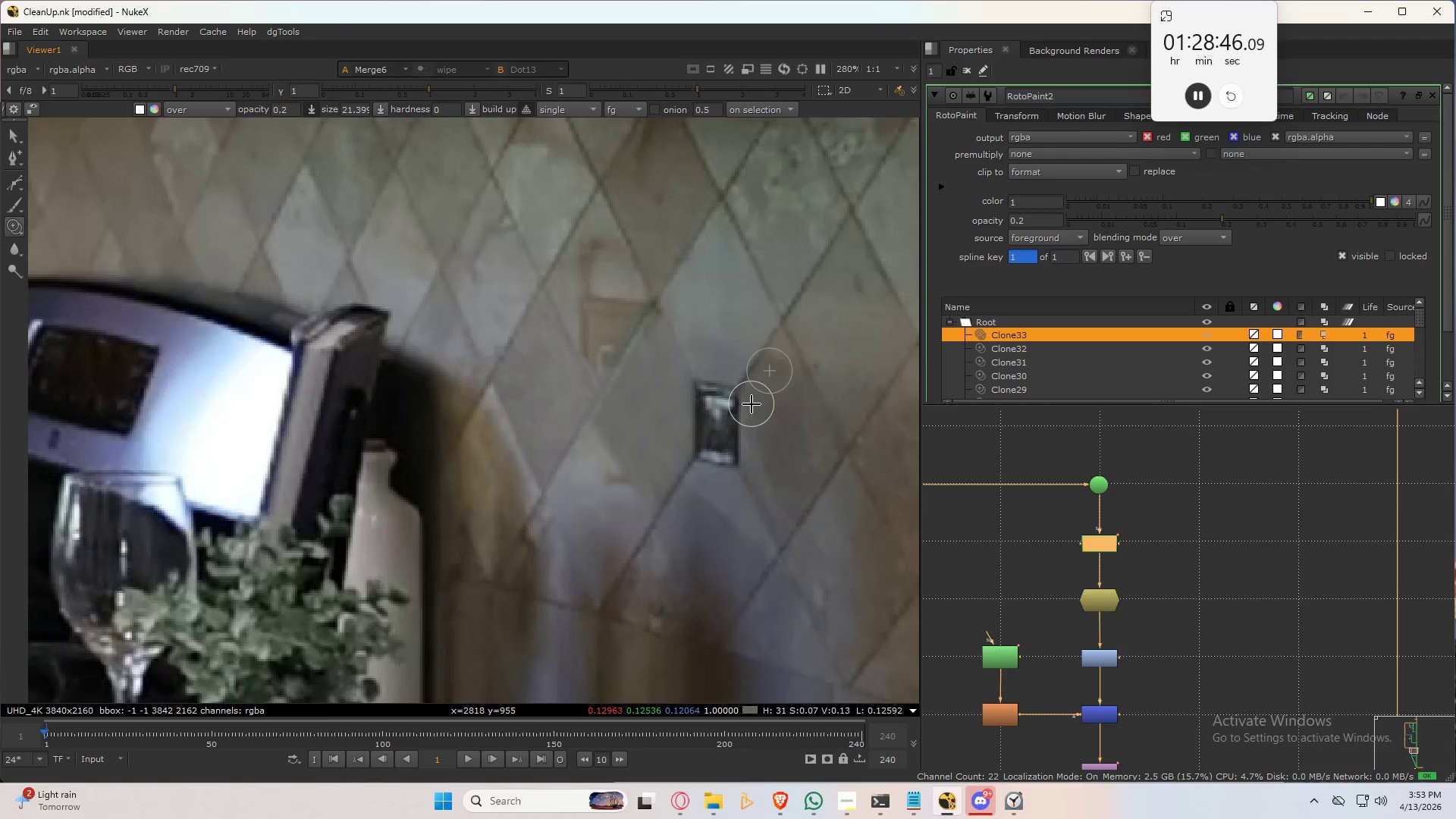 
hold_key(key=3, duration=0.34)
 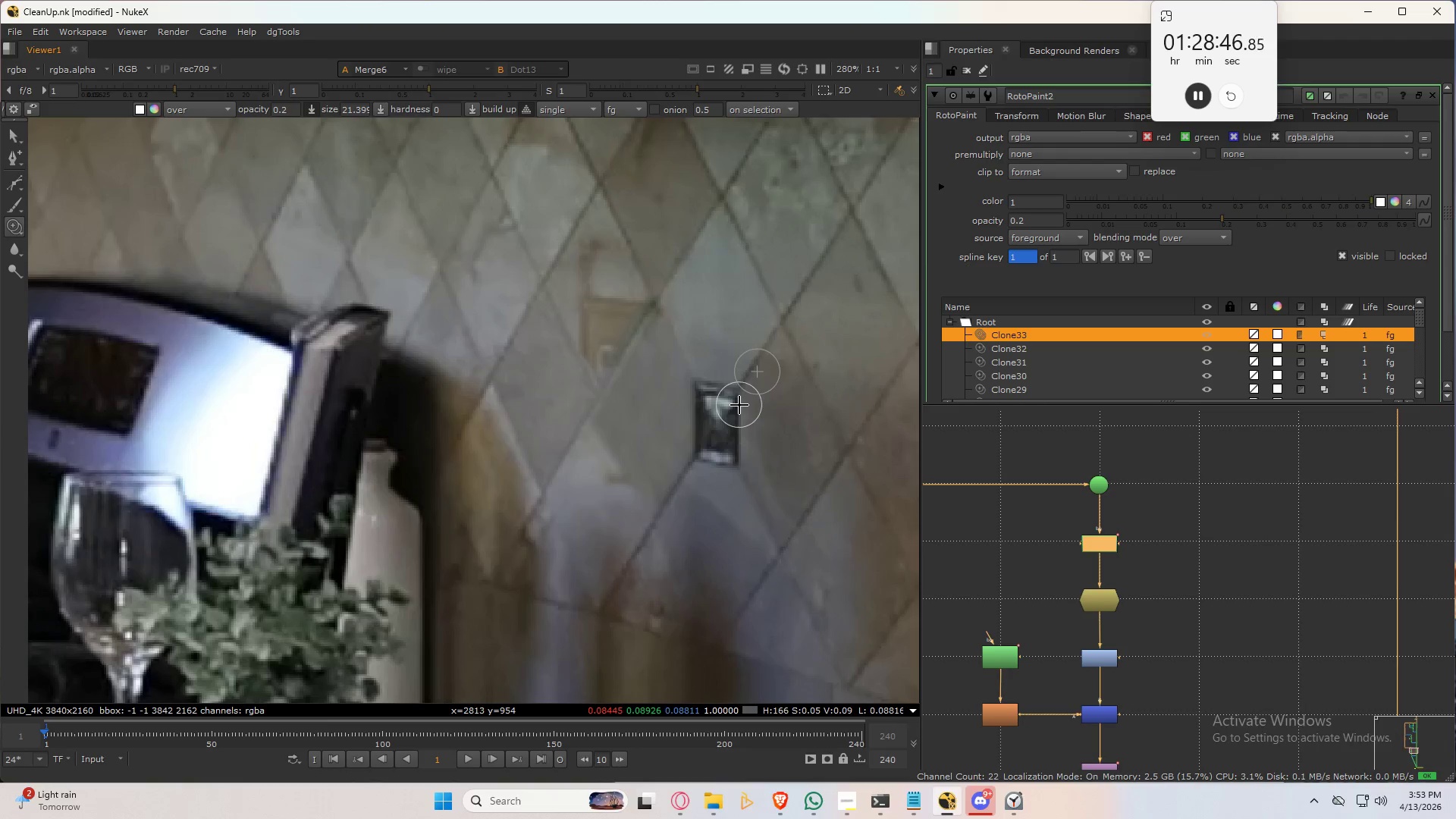 
hold_key(key=2, duration=0.47)
 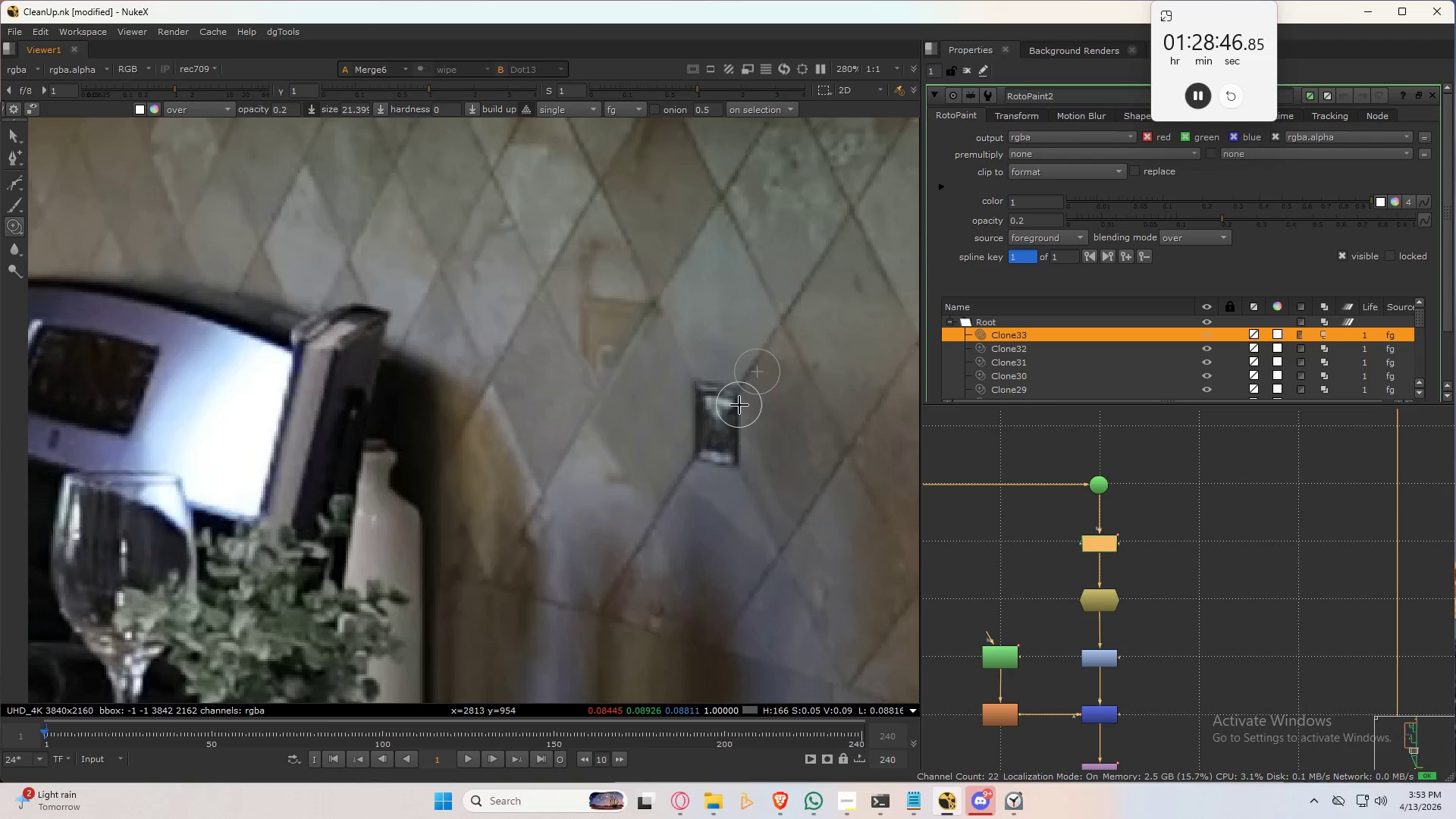 
type(32)
 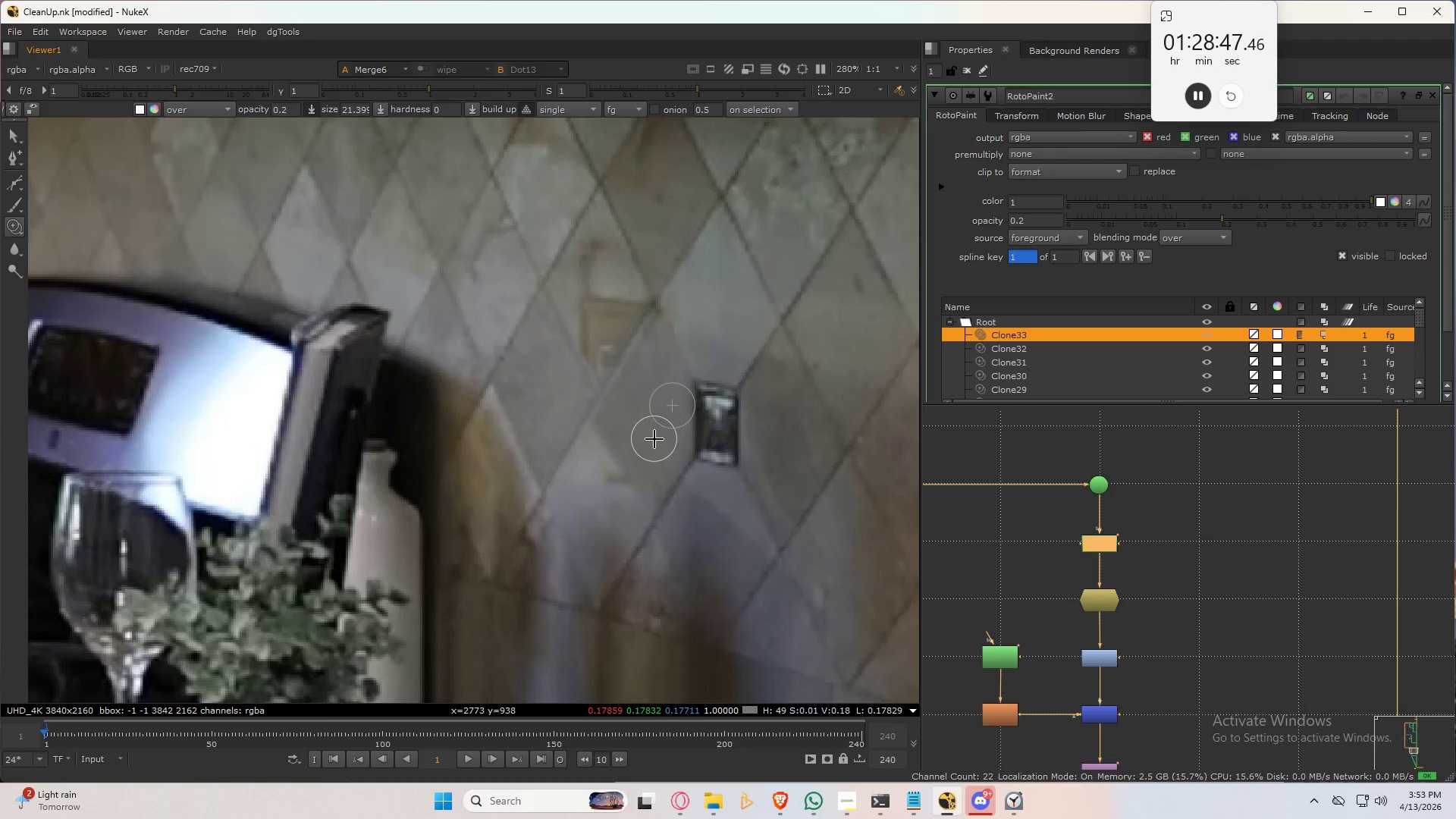 
scroll: coordinate [654, 439], scroll_direction: up, amount: 2.0
 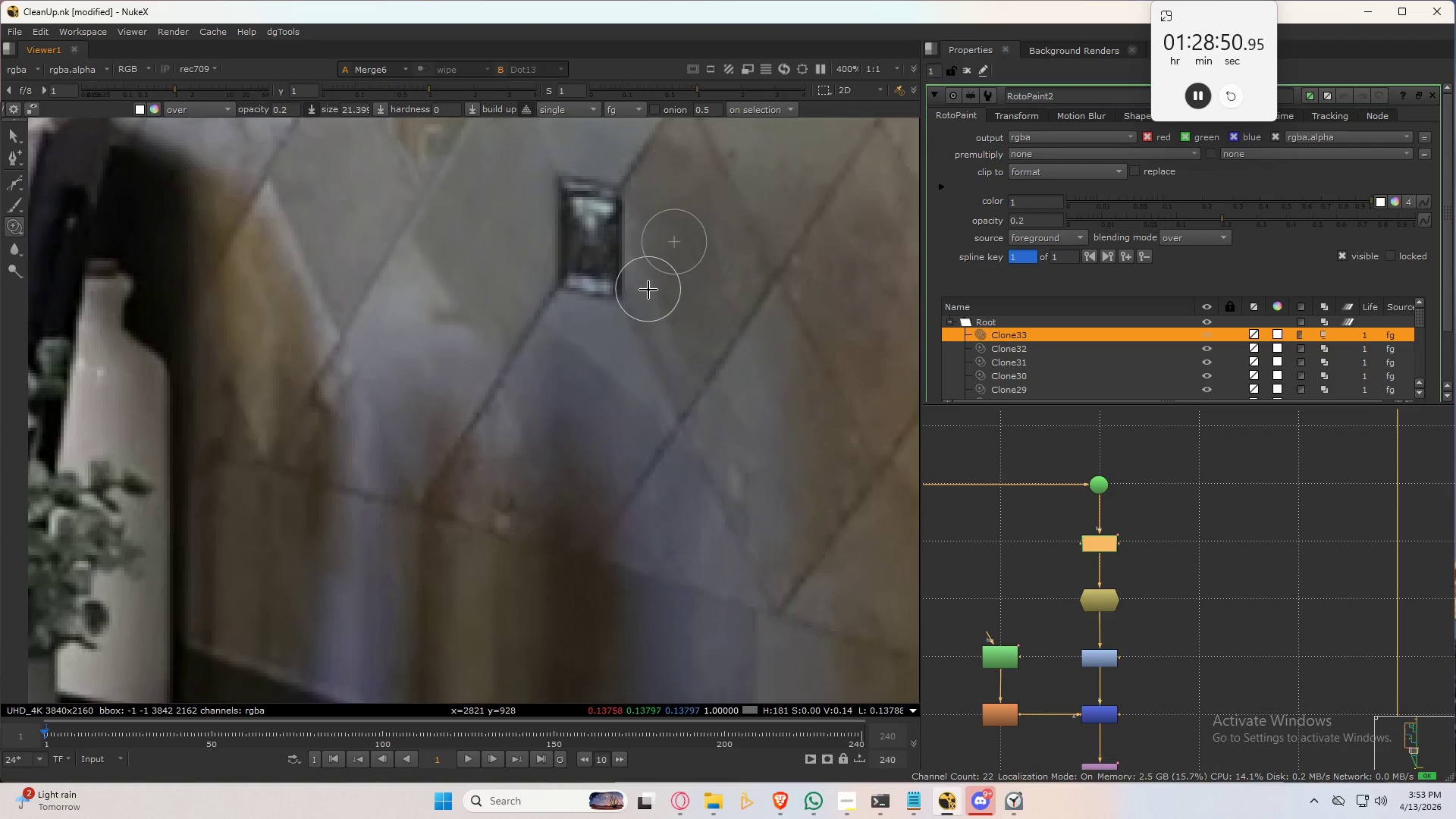 
wait(7.76)
 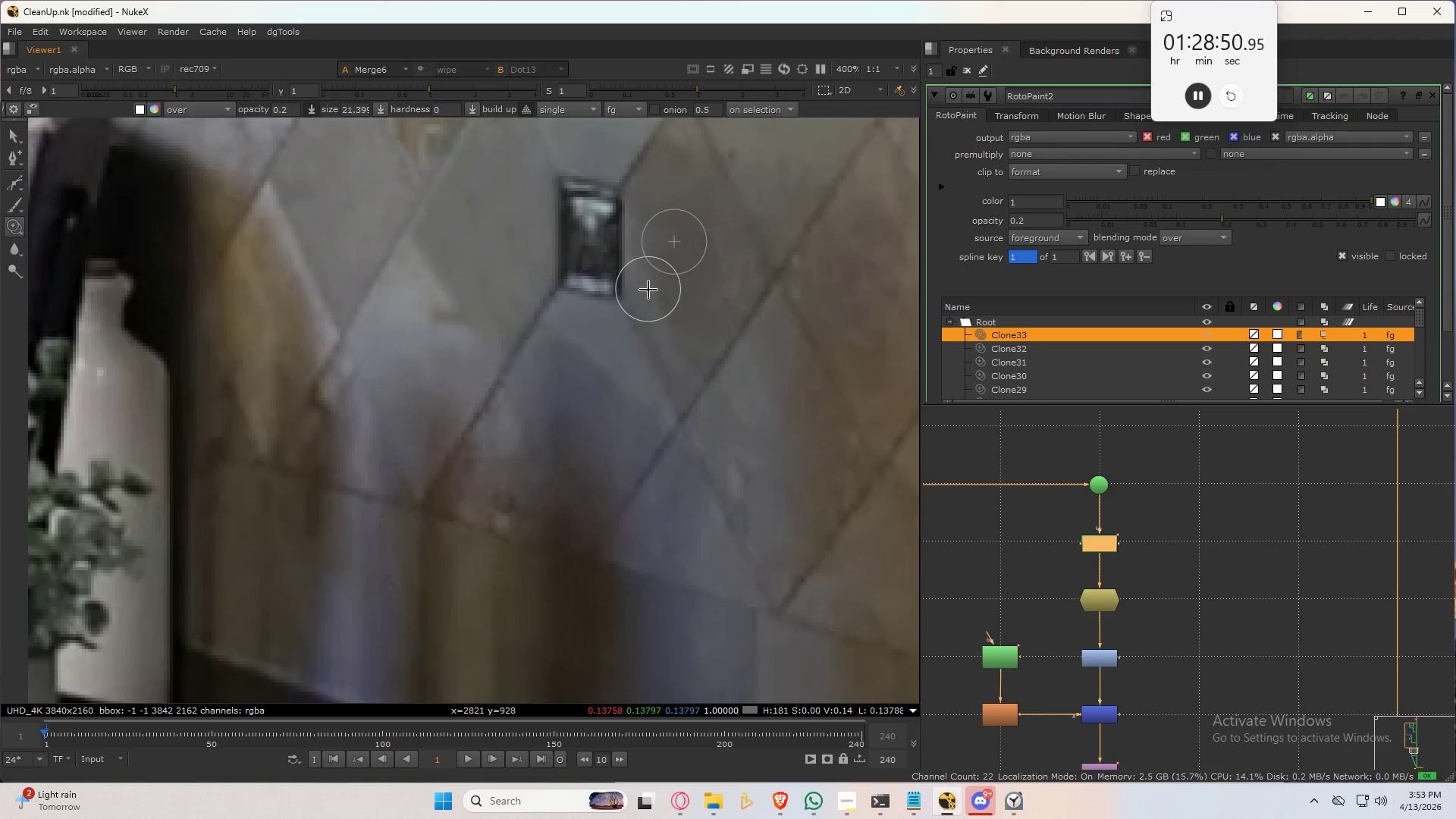 
scroll: coordinate [504, 512], scroll_direction: up, amount: 2.0
 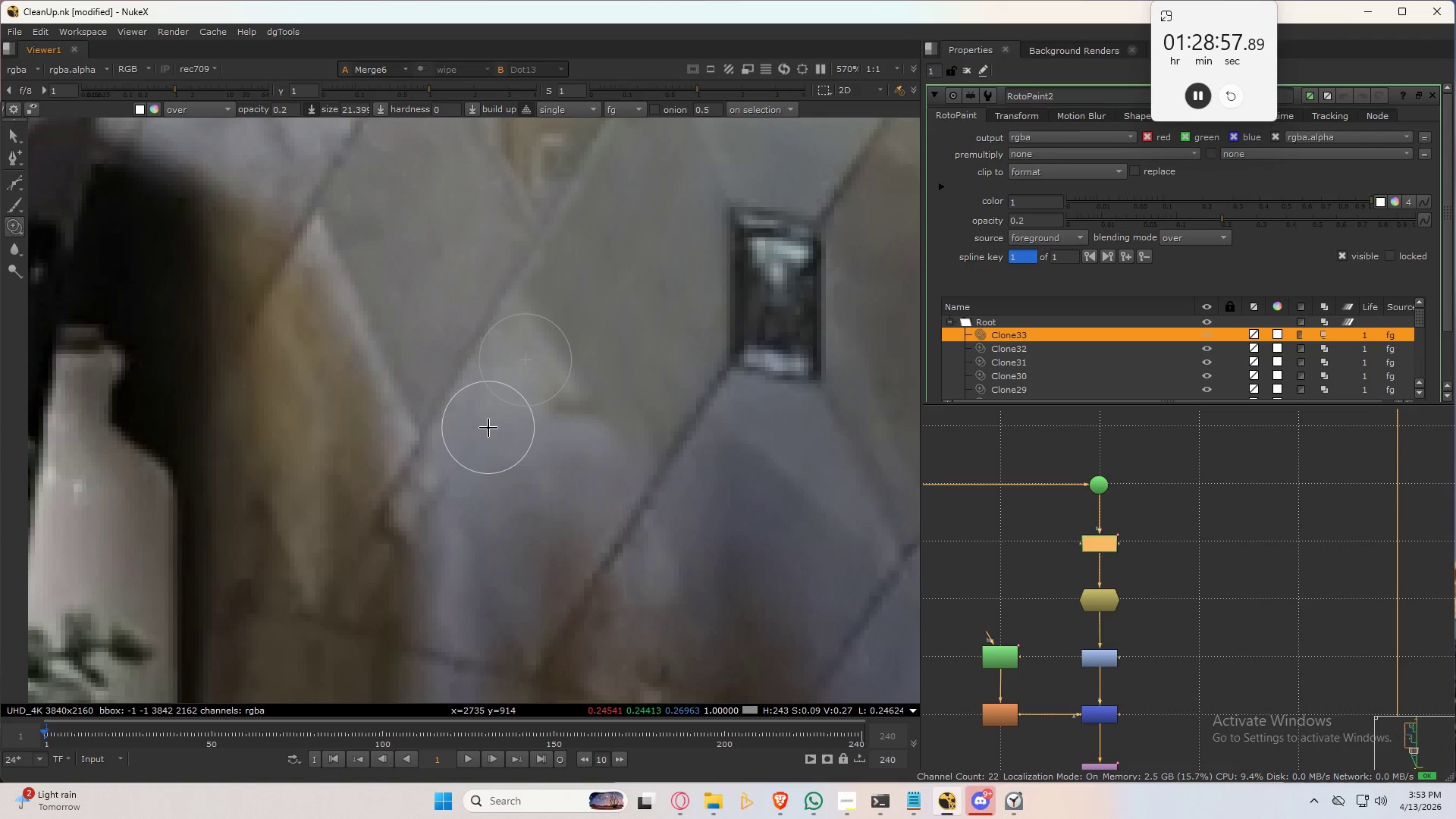 
hold_key(key=ControlLeft, duration=0.77)
left_click_drag(start_coordinate=[475, 442], to_coordinate=[559, 395])
 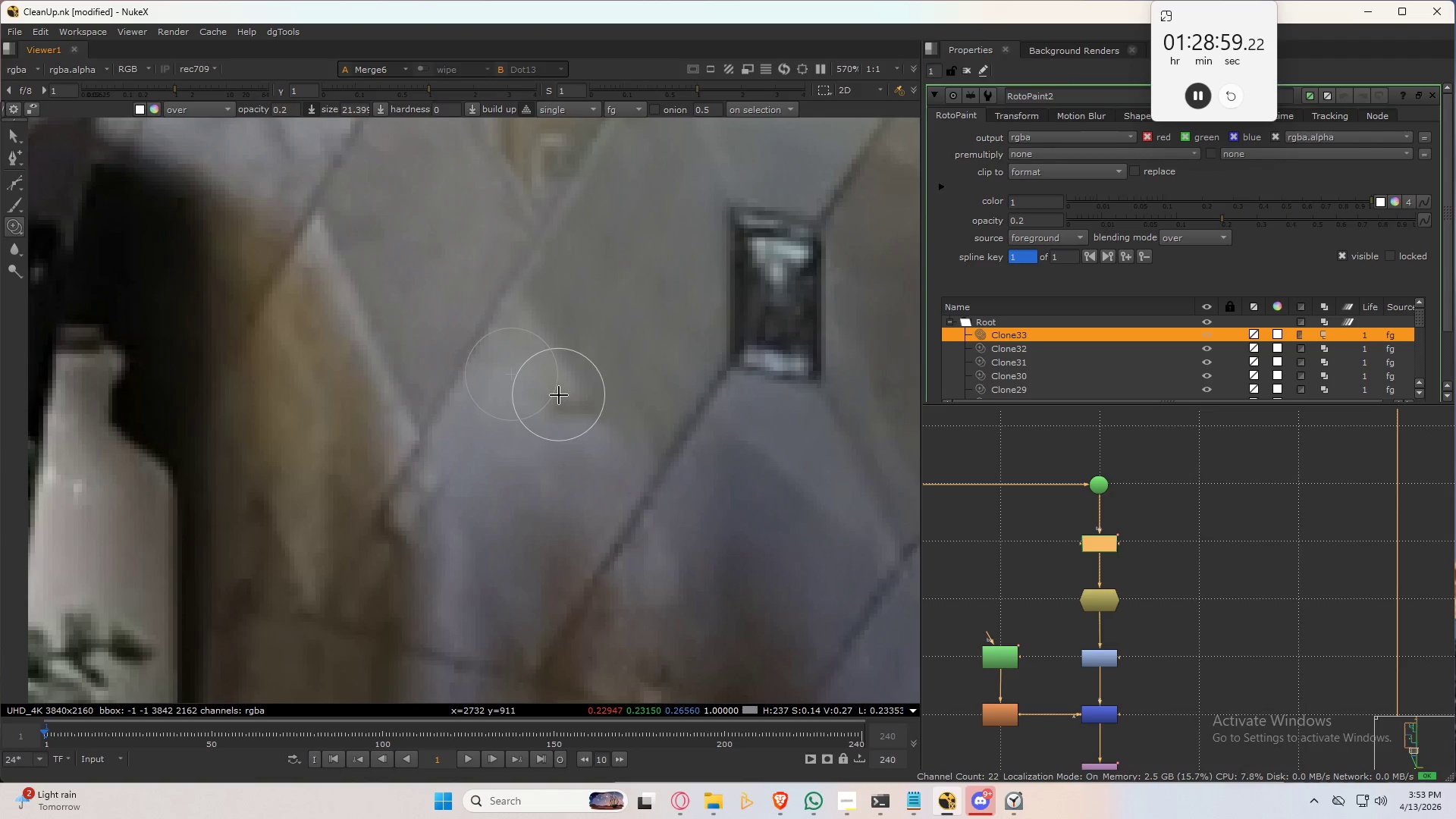 
hold_key(key=ControlLeft, duration=6.55)
hold_key(key=ShiftLeft, duration=0.62)
left_click_drag(start_coordinate=[559, 394], to_coordinate=[557, 425])
 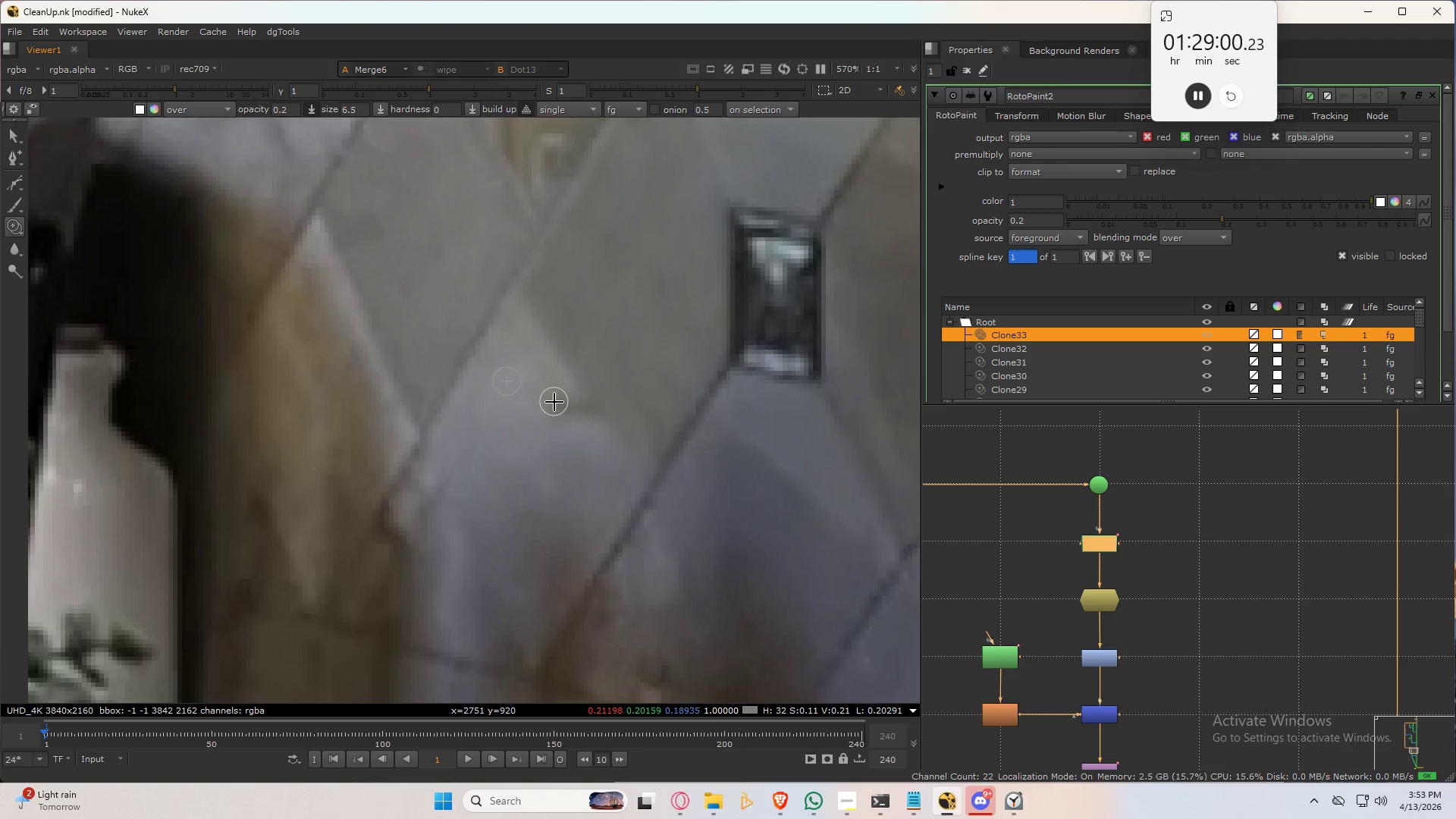 
hold_key(key=ShiftLeft, duration=0.58)
left_click_drag(start_coordinate=[558, 402], to_coordinate=[558, 394])
 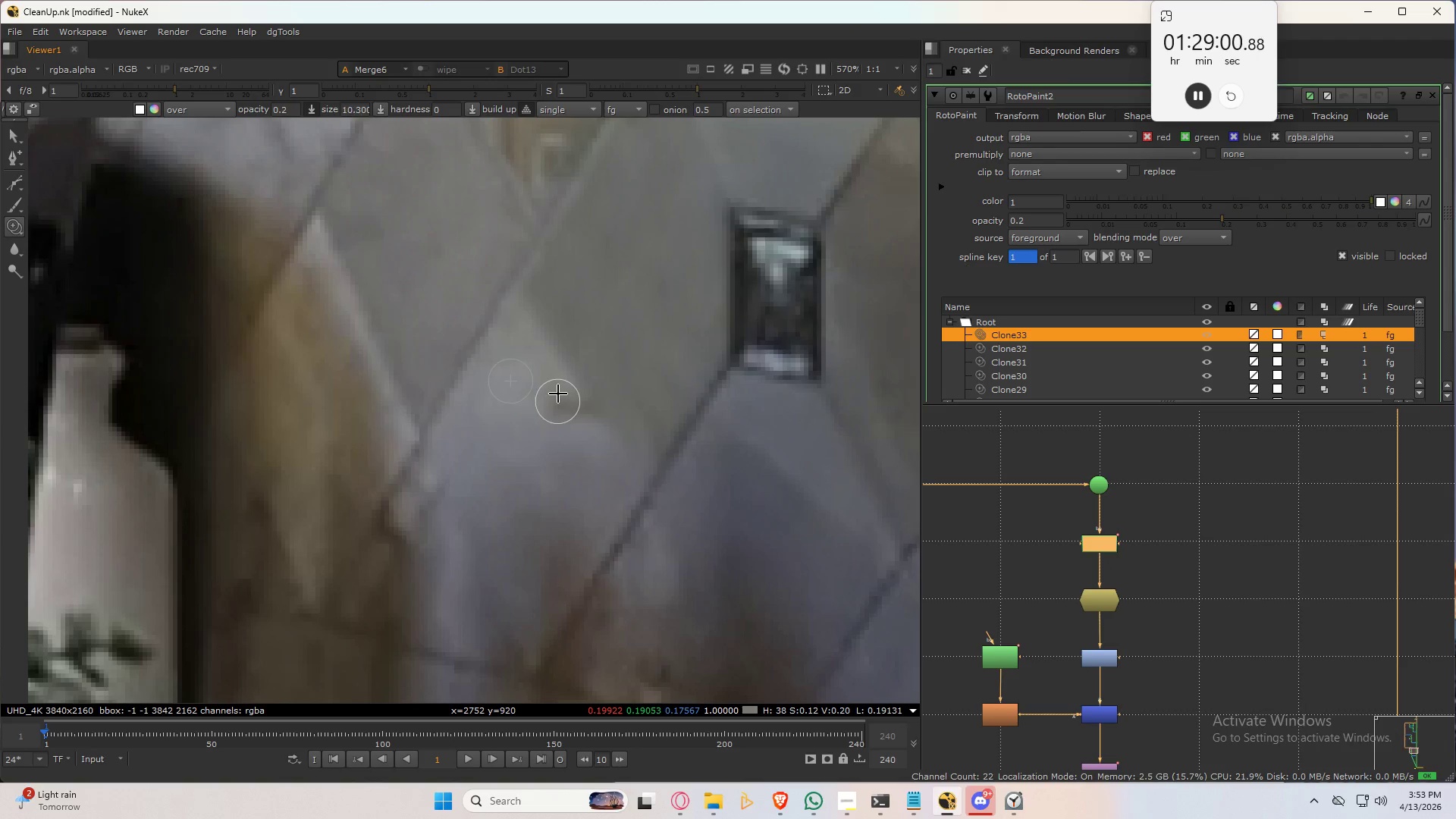 
hold_key(key=ShiftLeft, duration=6.94)
left_click_drag(start_coordinate=[554, 398], to_coordinate=[582, 407])
 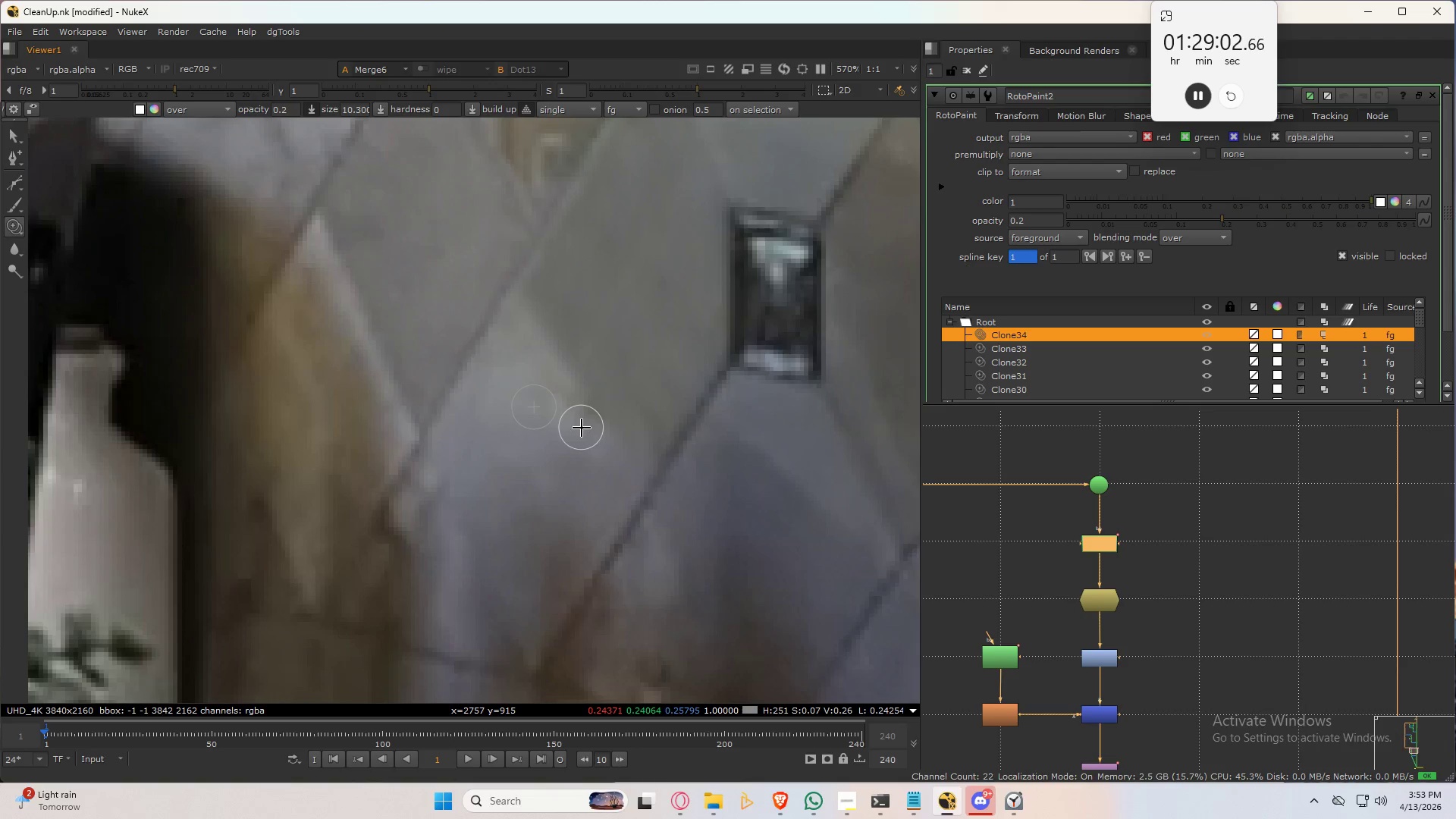 
left_click_drag(start_coordinate=[582, 425], to_coordinate=[606, 446])
 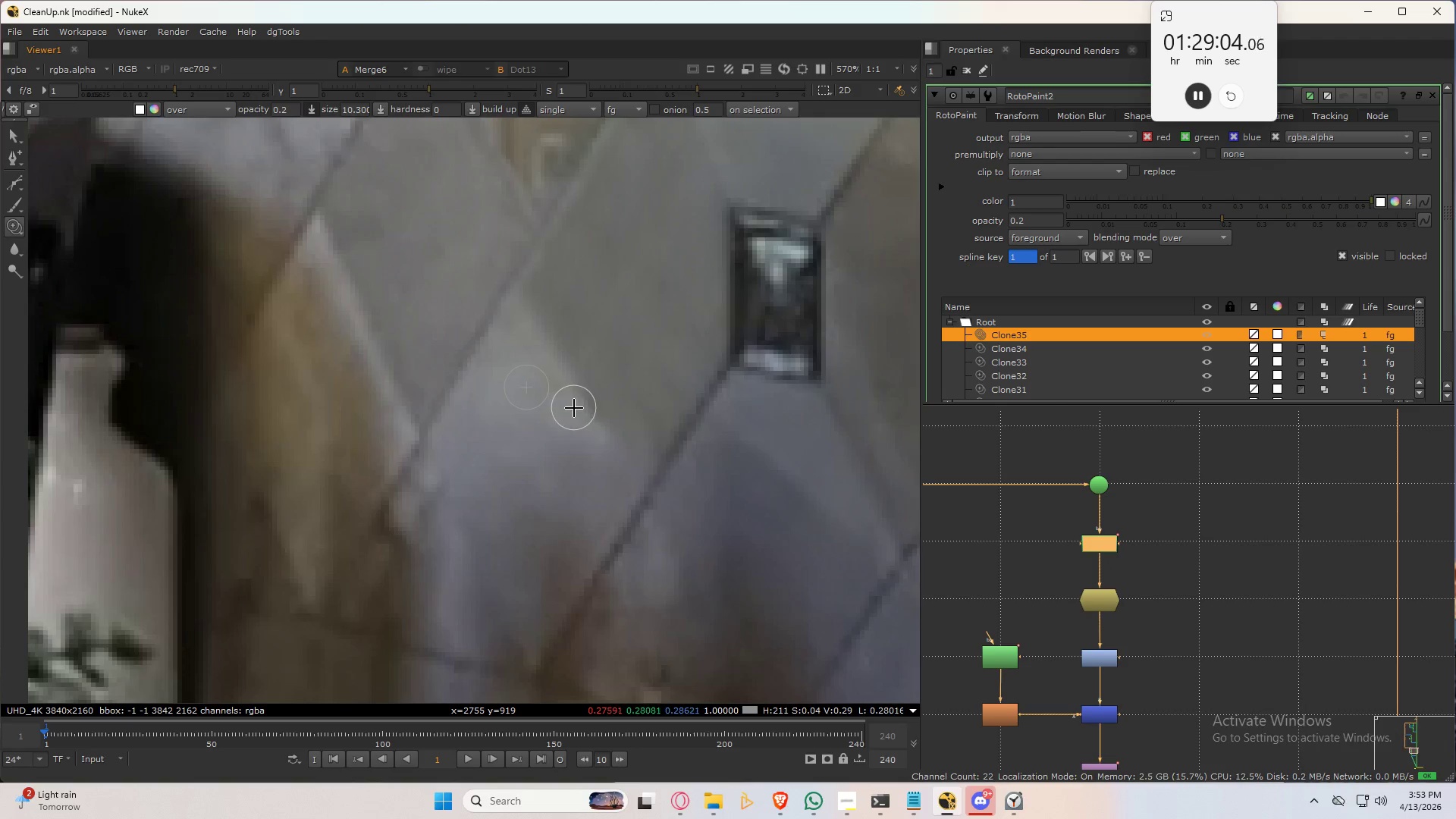 
left_click_drag(start_coordinate=[573, 406], to_coordinate=[551, 381])
 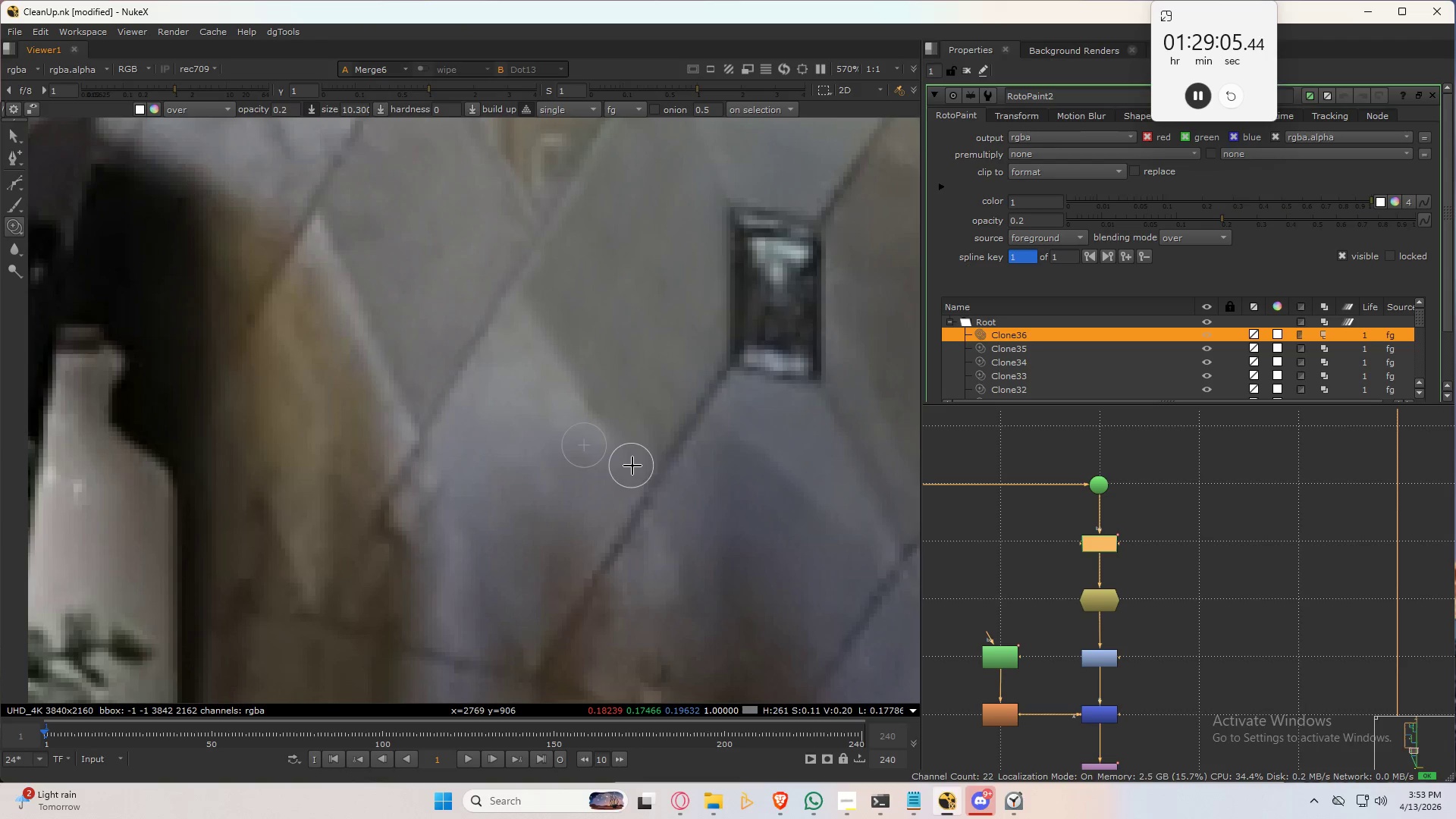 
hold_key(key=ControlLeft, duration=1.53)
left_click_drag(start_coordinate=[655, 491], to_coordinate=[646, 450])
 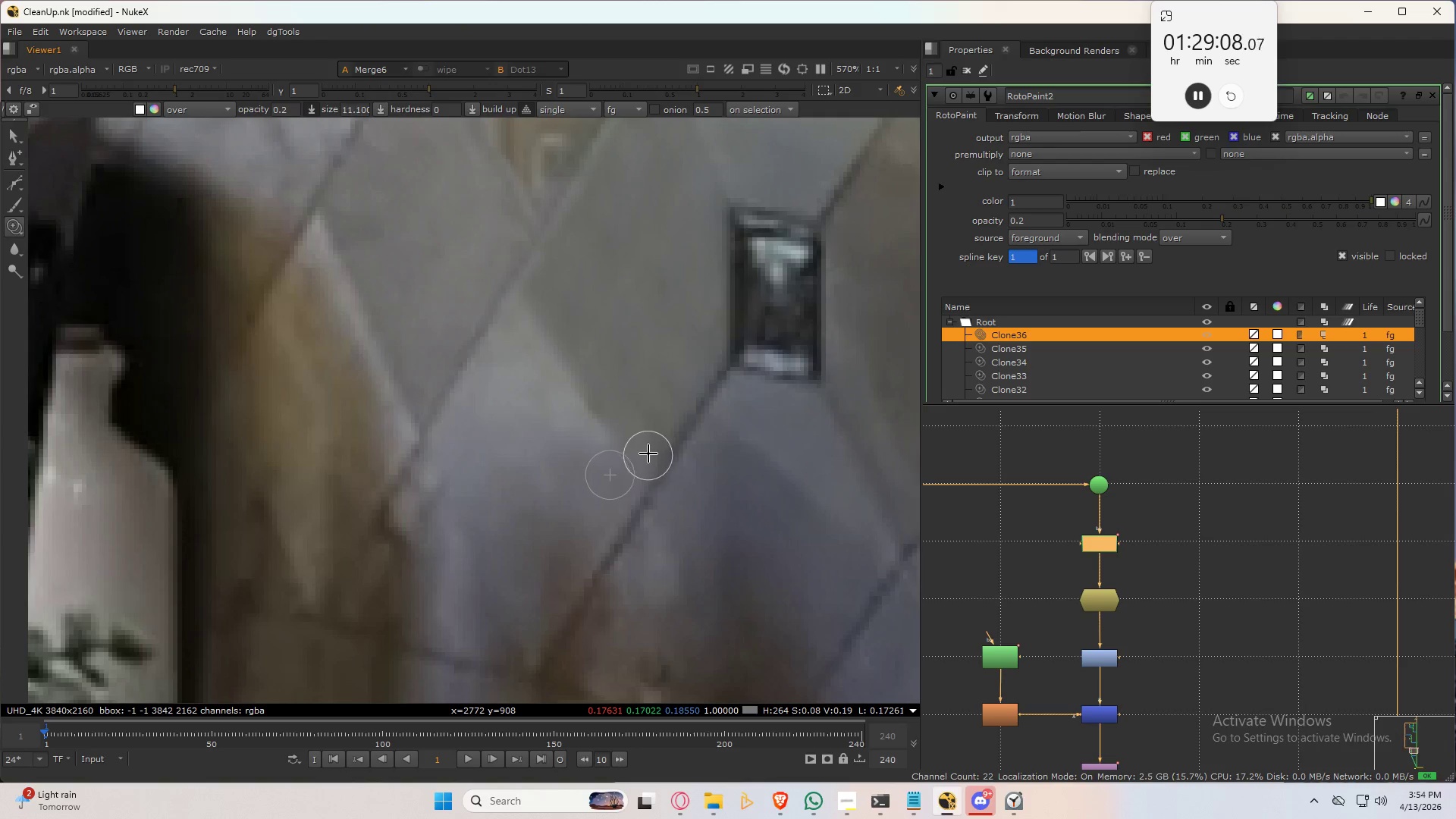 
key(Control+ControlLeft)
 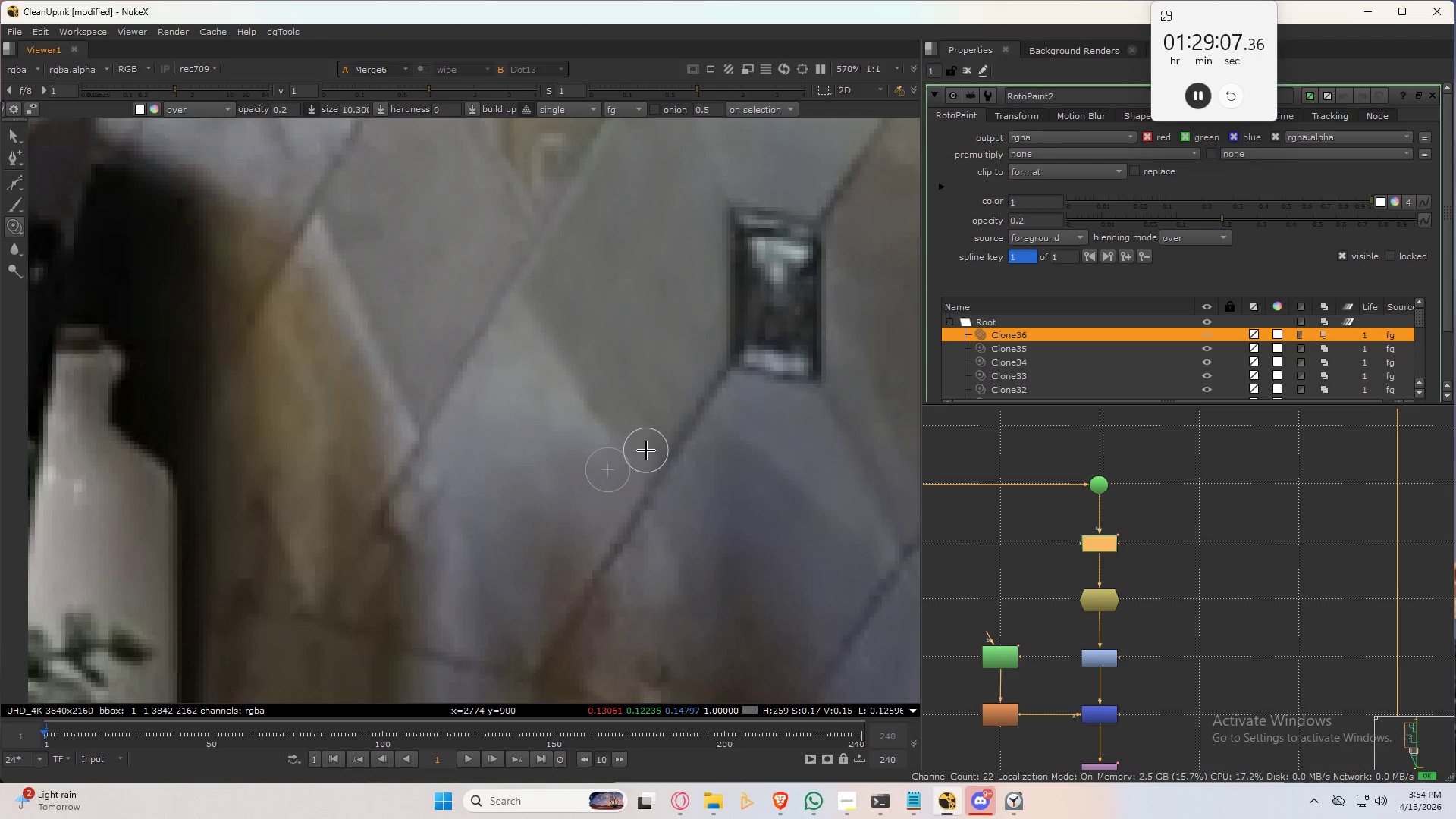 
key(Control+ControlLeft)
 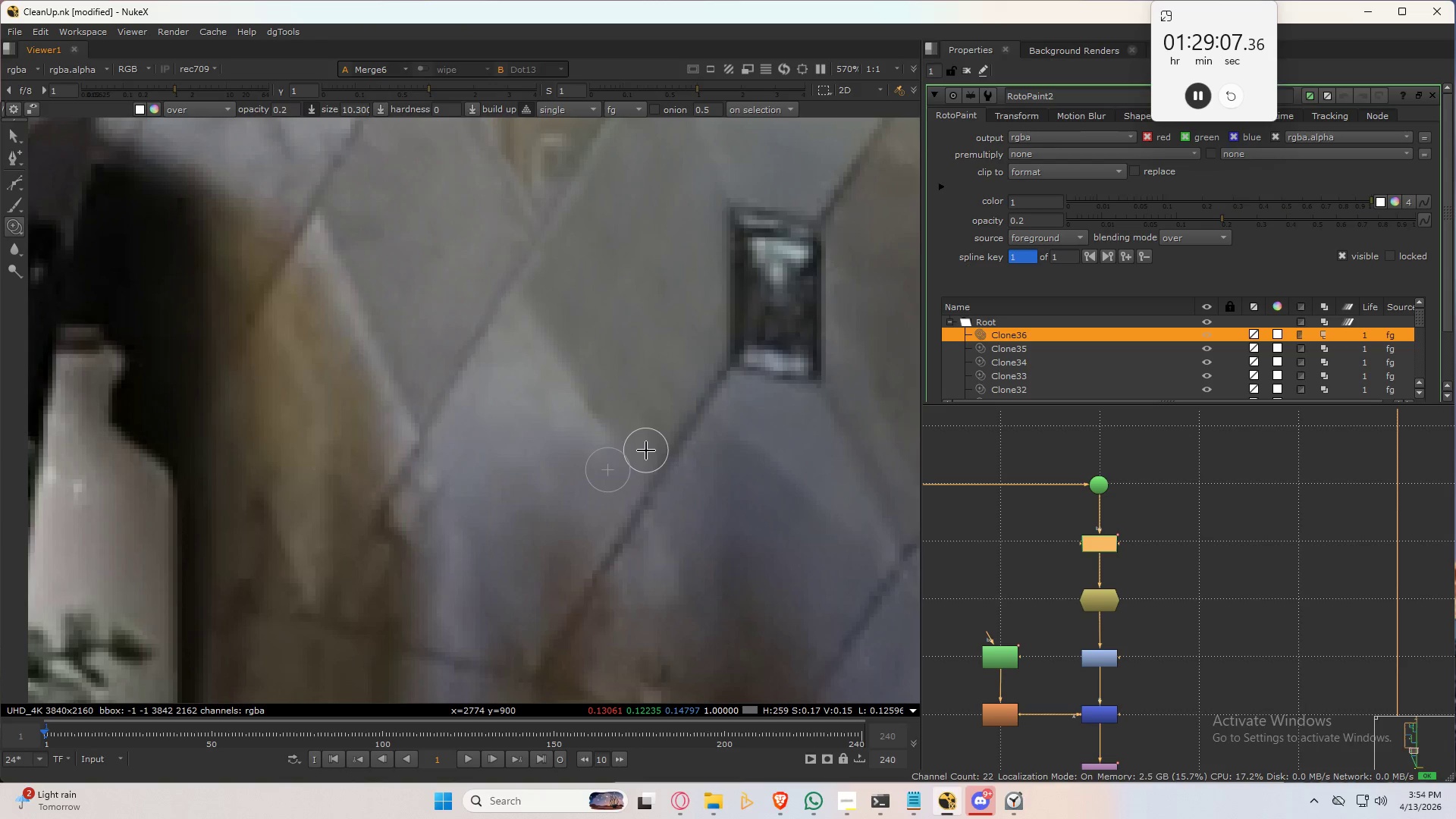 
key(Control+ControlLeft)
 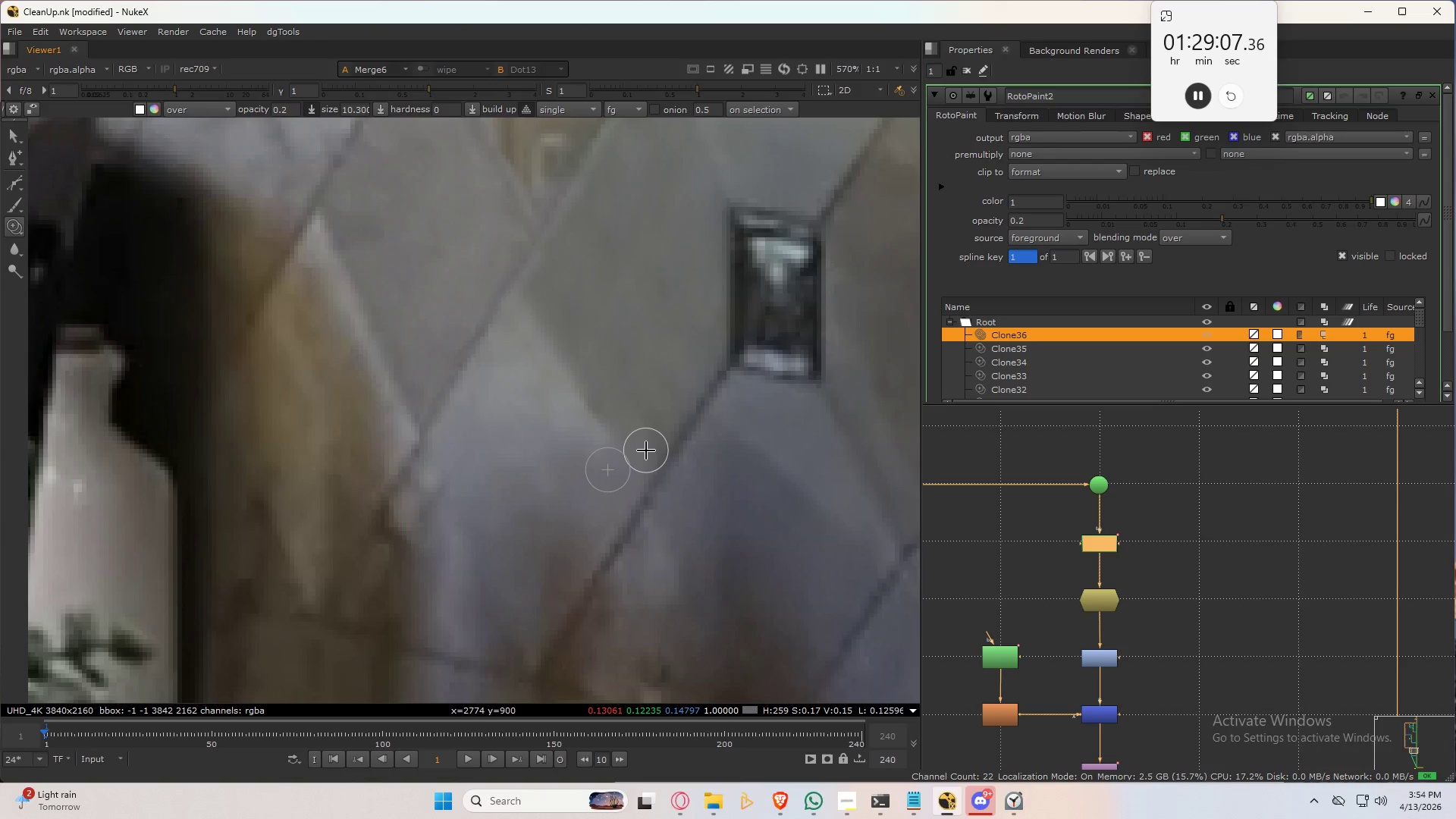 
key(Control+ControlLeft)
 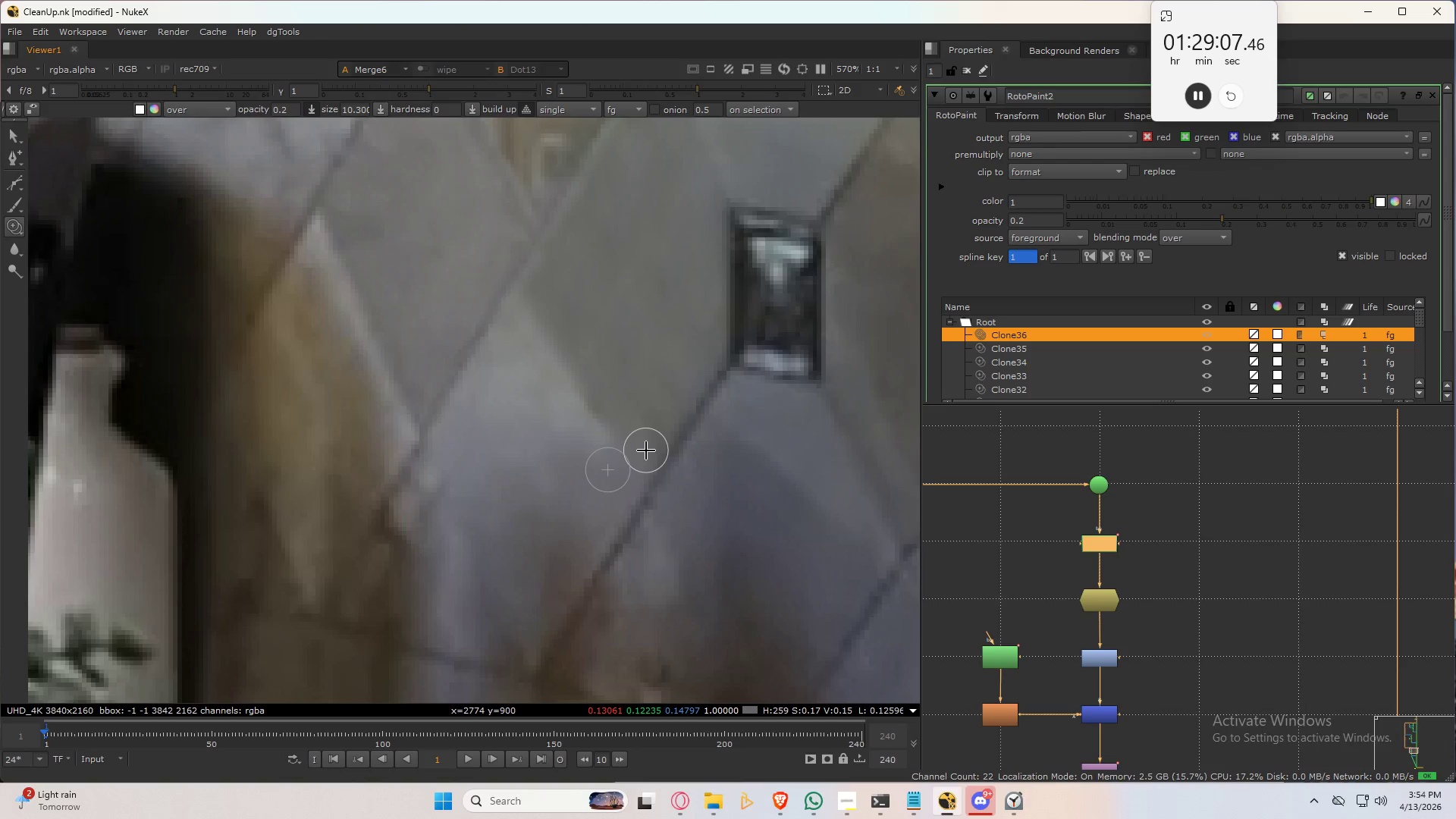 
key(Control+ControlLeft)
 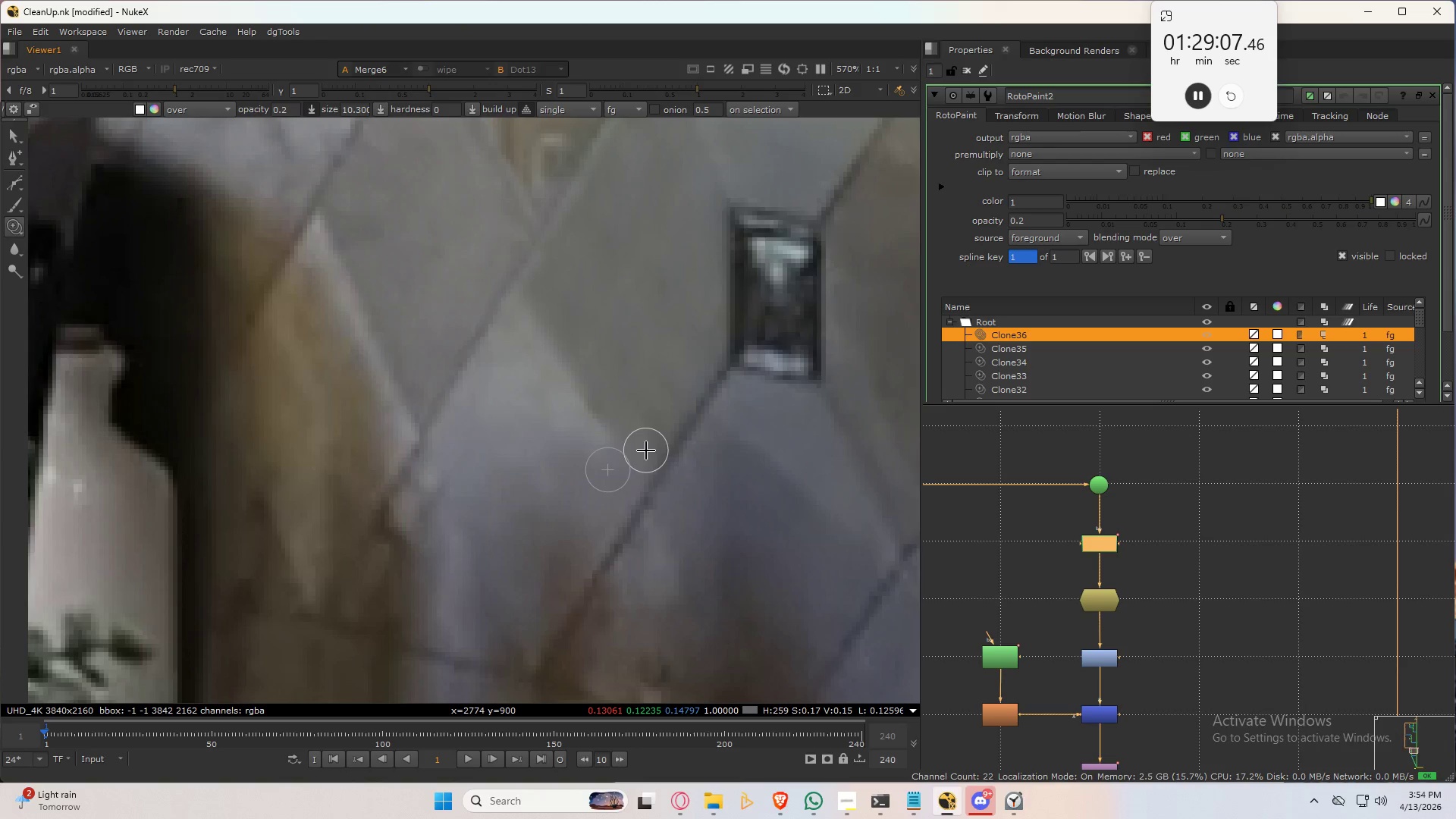 
key(Control+ControlLeft)
 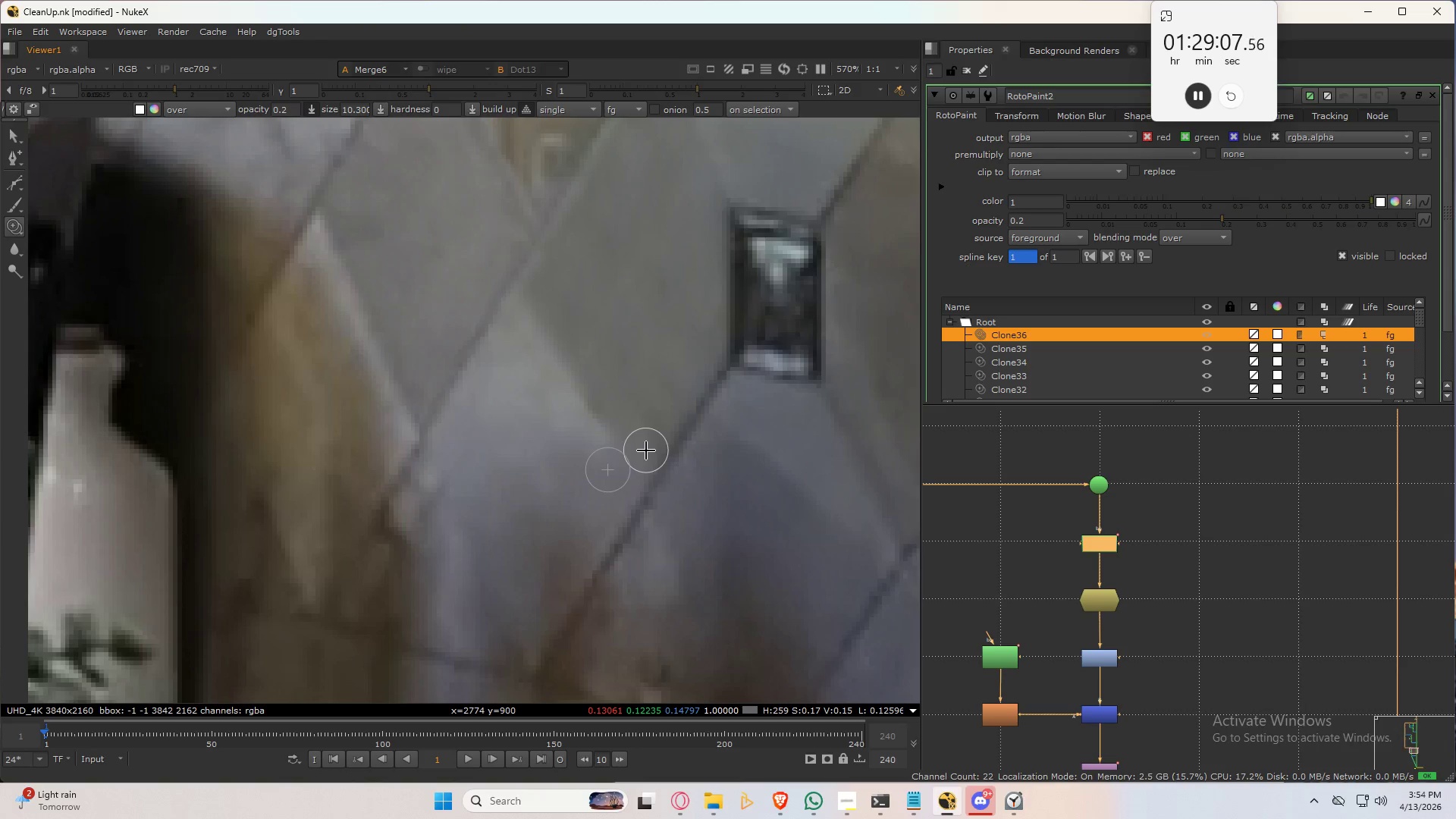 
key(Control+ControlLeft)
 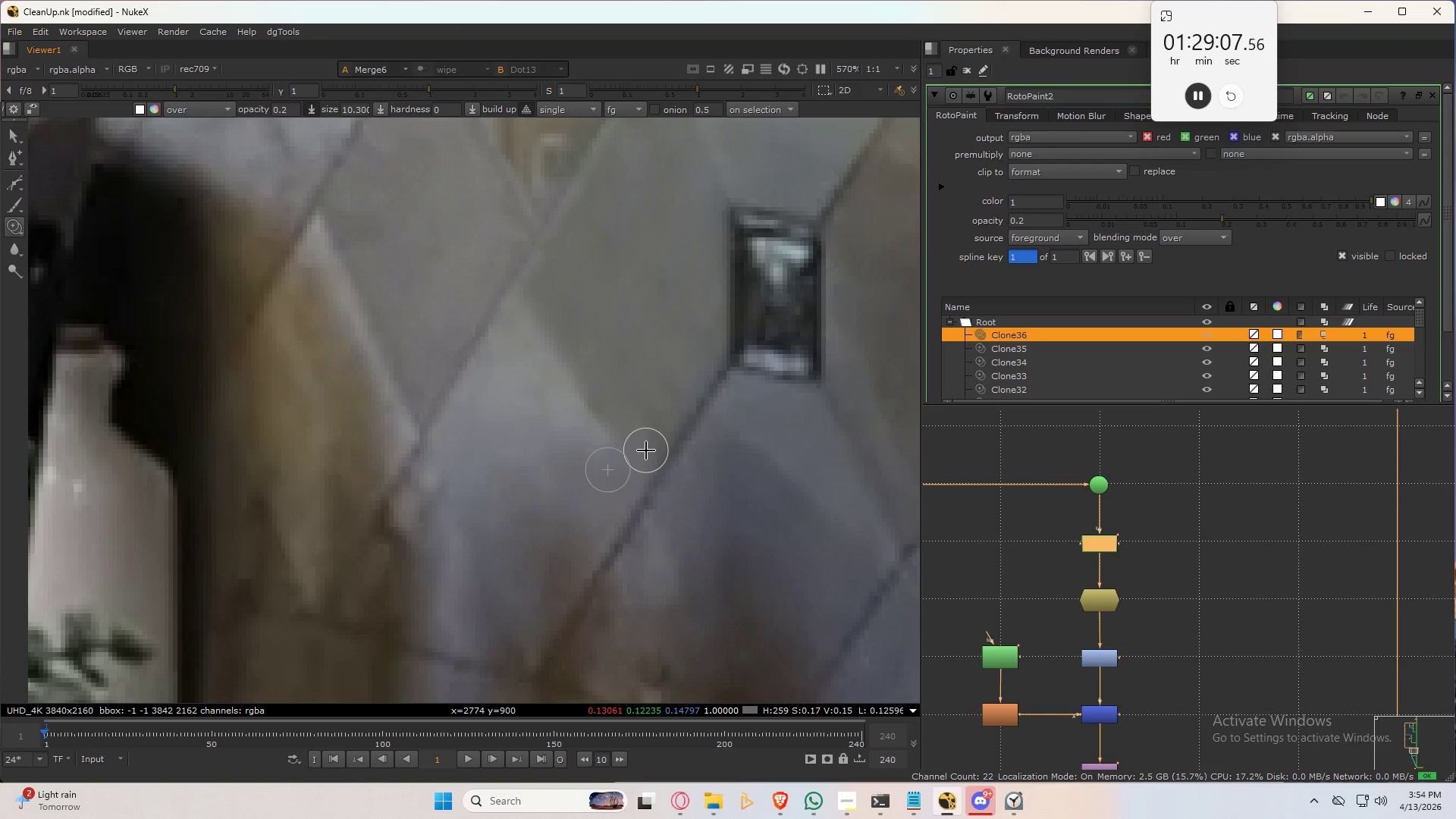 
key(Control+ControlLeft)
 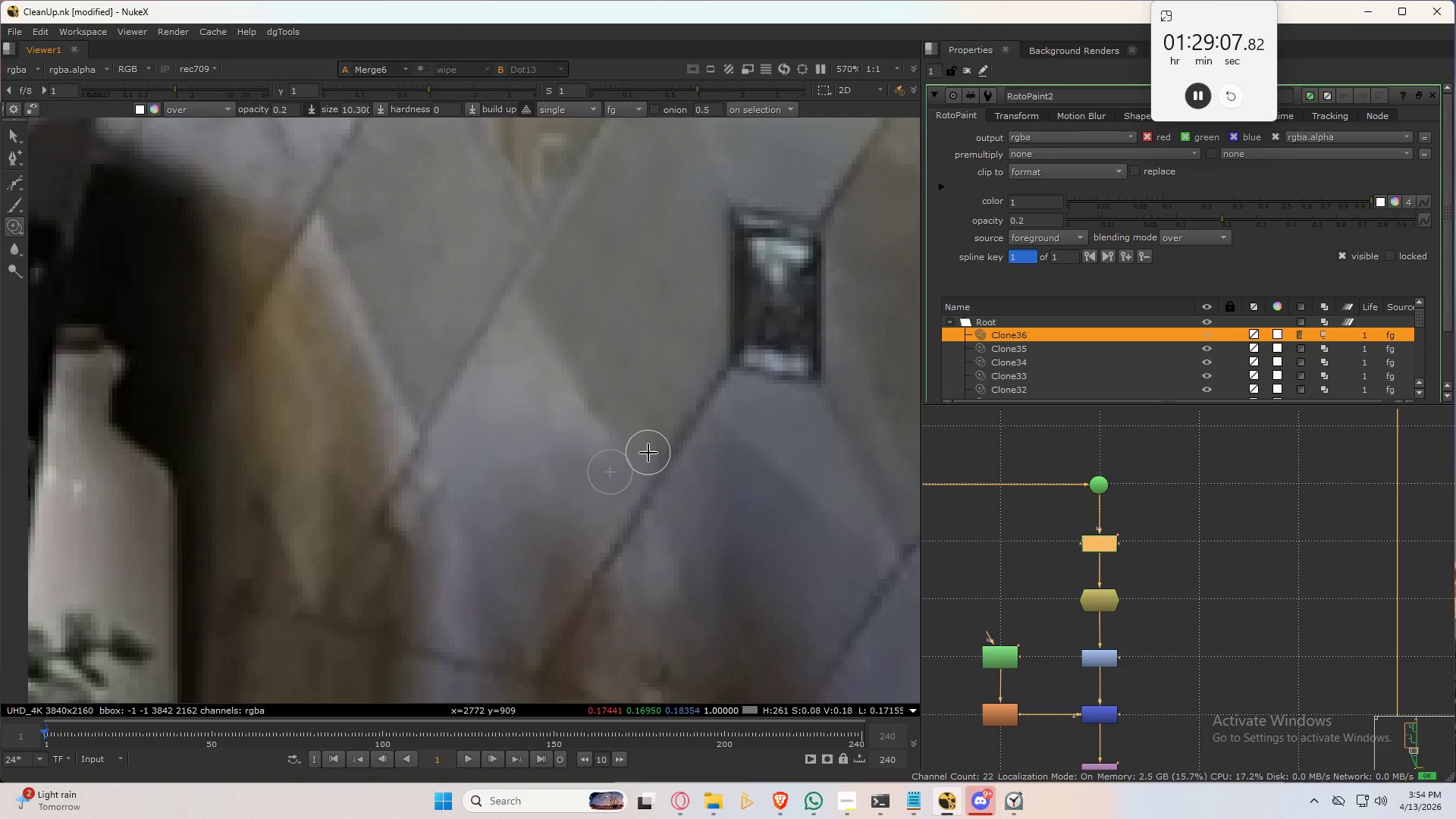 
hold_key(key=ShiftLeft, duration=0.44)
left_click_drag(start_coordinate=[648, 456], to_coordinate=[649, 439])
 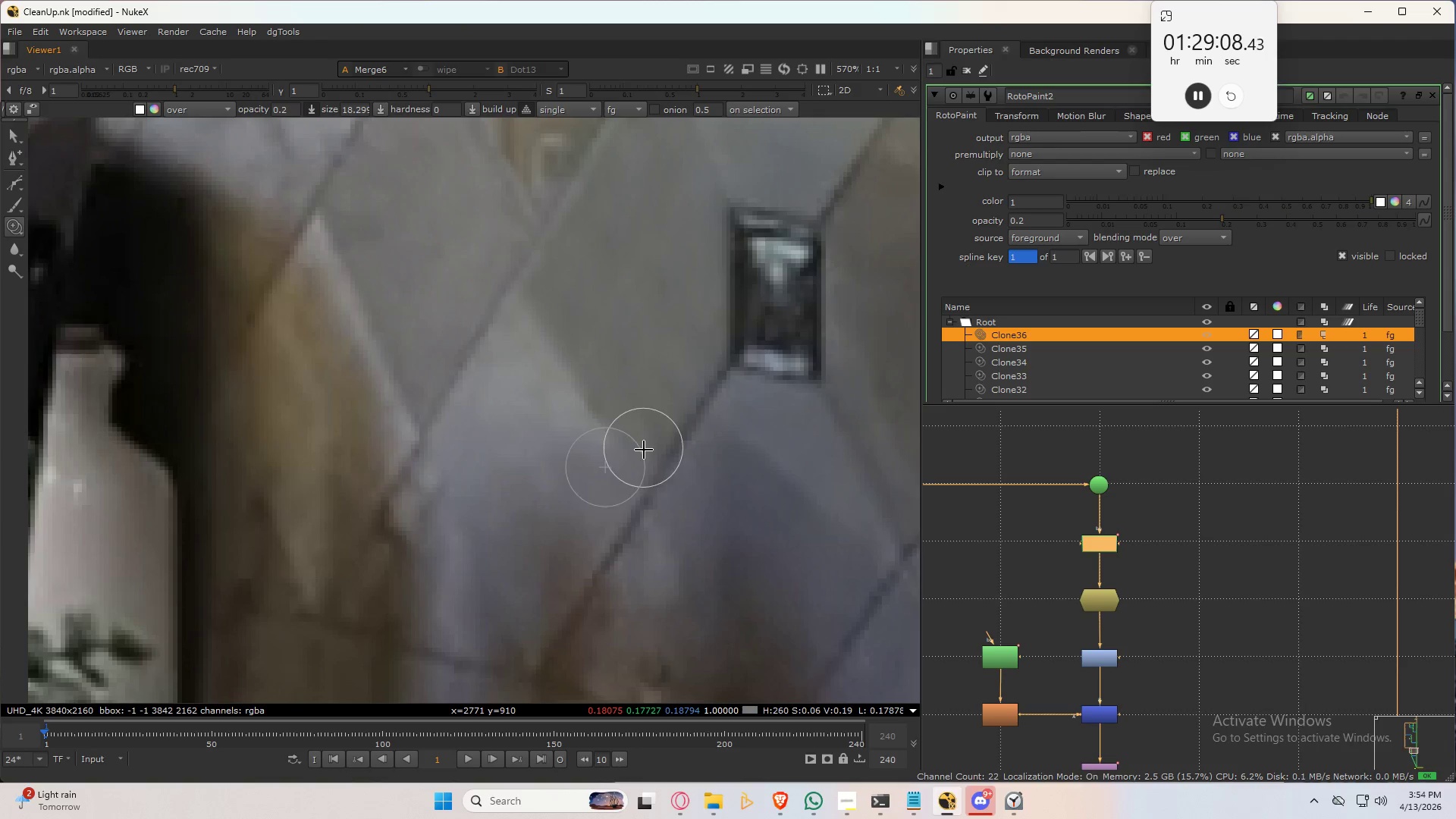 
hold_key(key=ControlLeft, duration=0.67)
left_click_drag(start_coordinate=[641, 461], to_coordinate=[648, 440])
 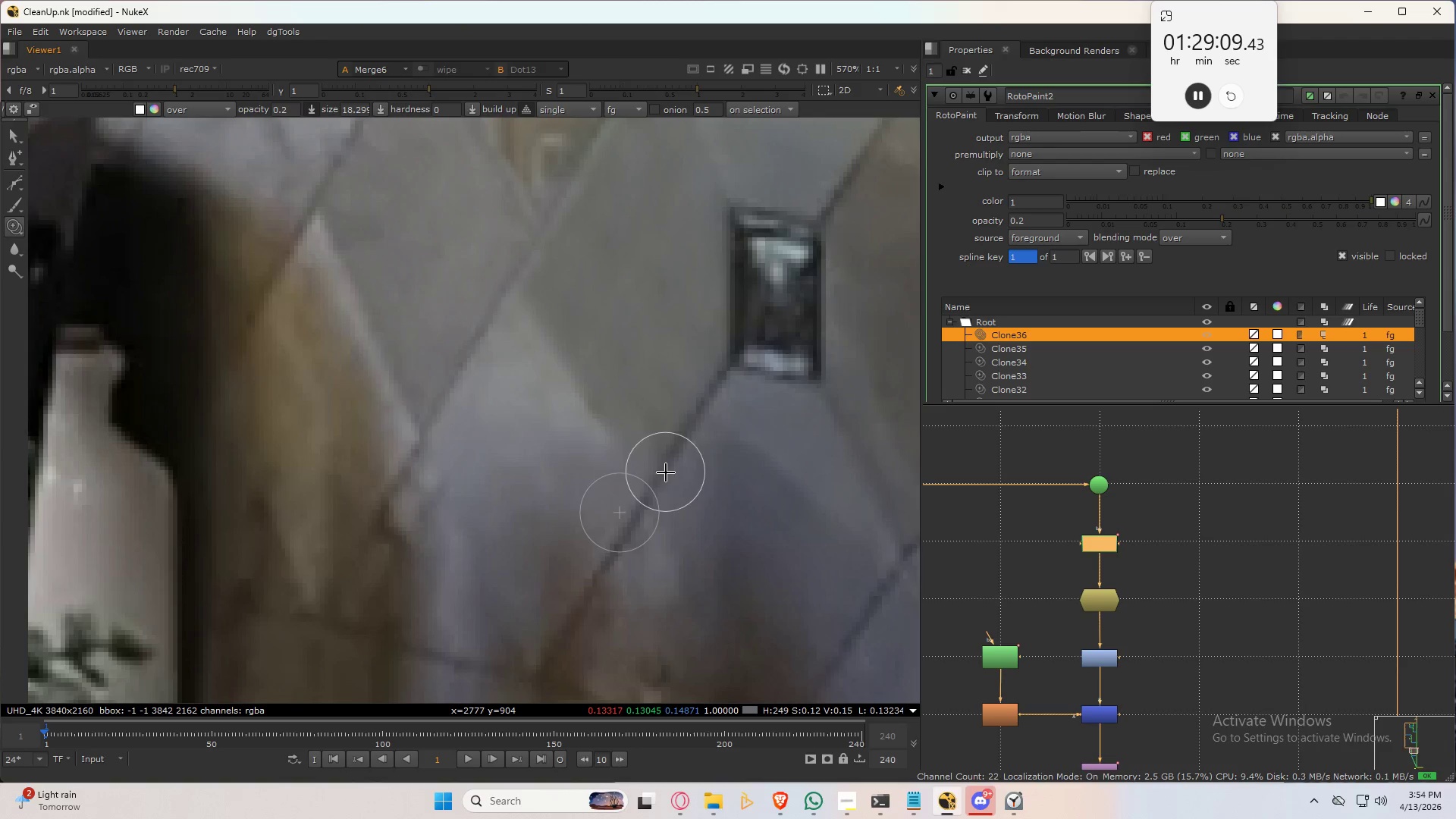 
hold_key(key=ControlLeft, duration=0.92)
left_click_drag(start_coordinate=[677, 480], to_coordinate=[665, 471])
 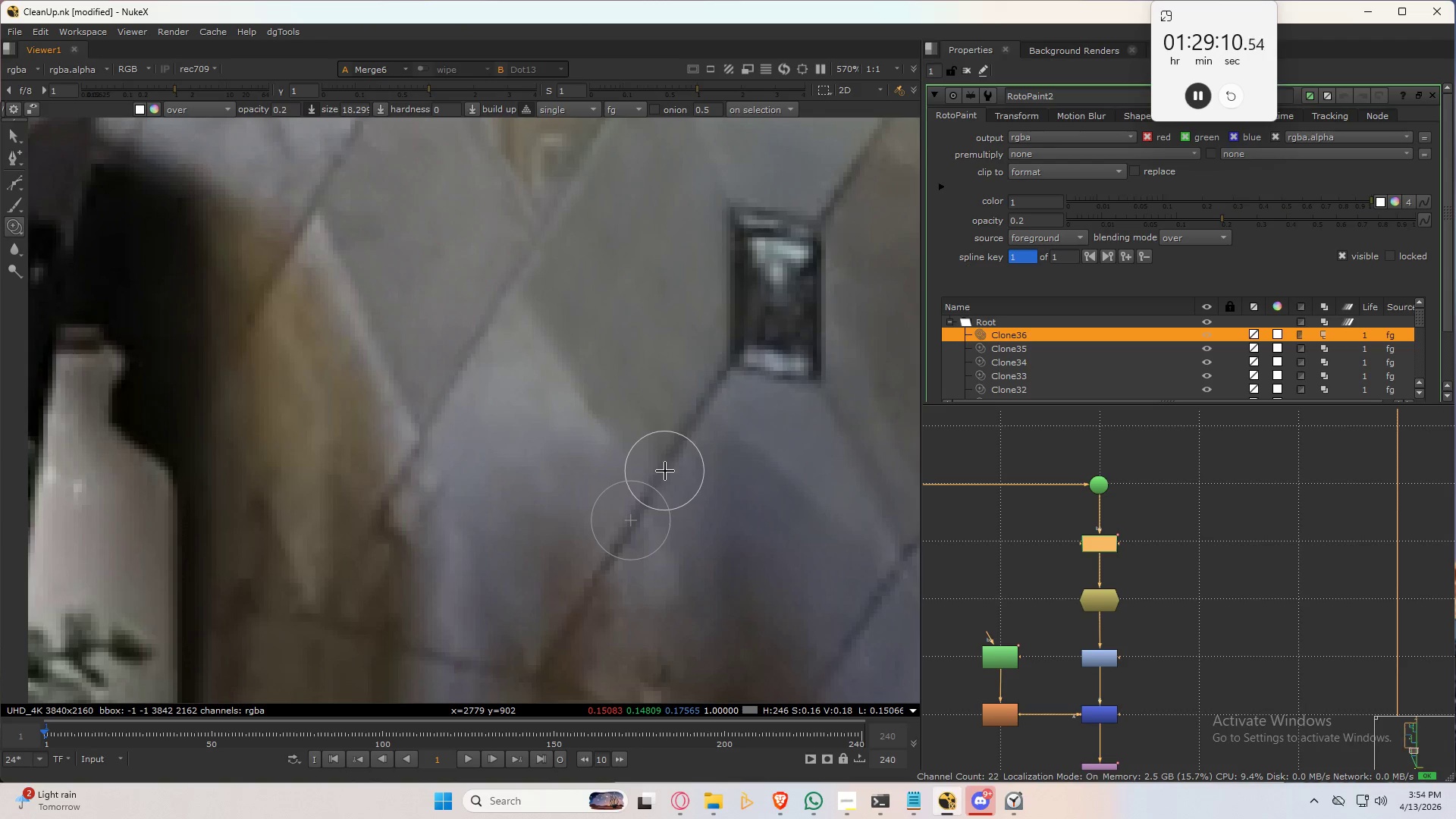 
left_click_drag(start_coordinate=[663, 471], to_coordinate=[532, 300])
 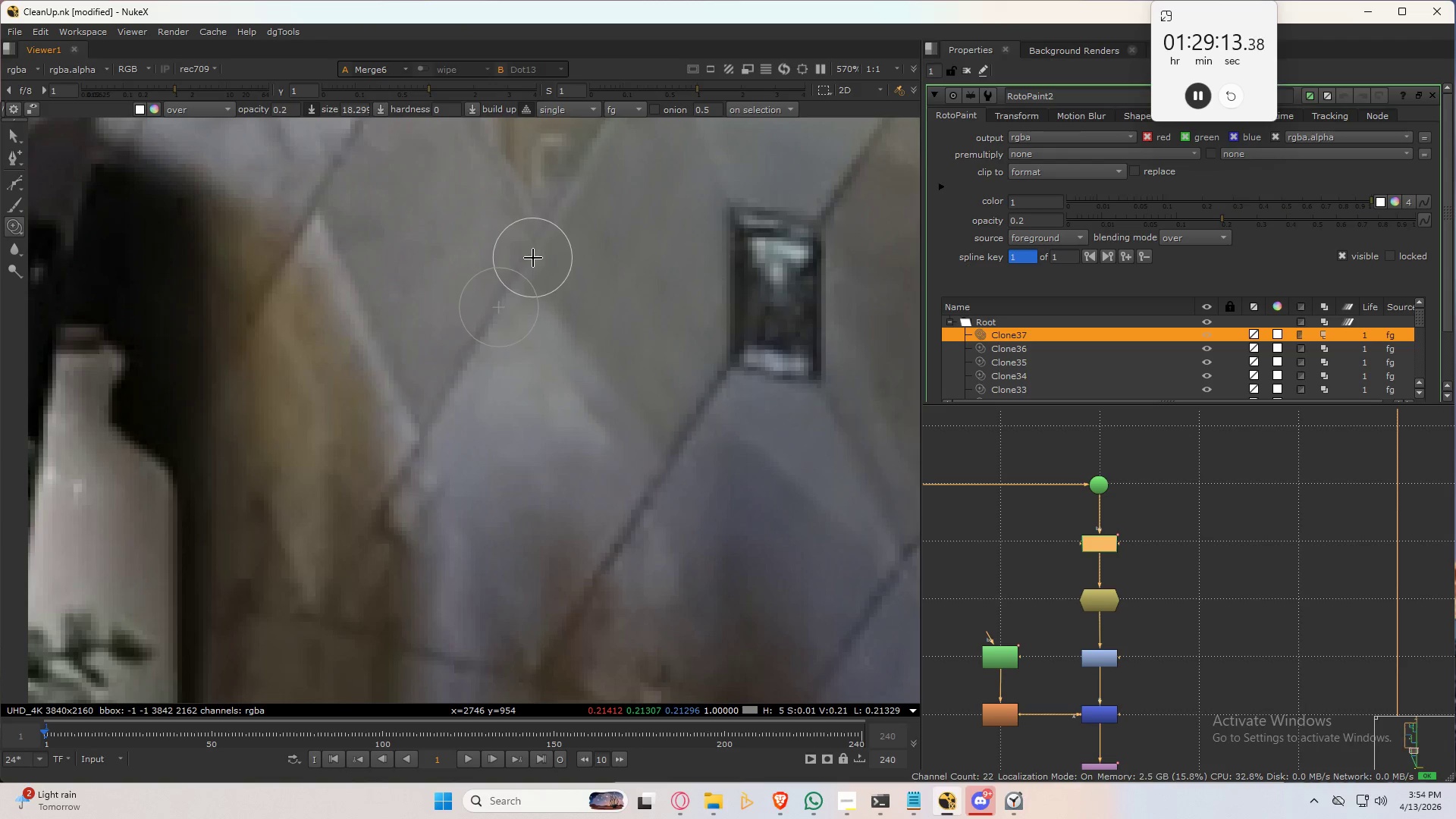 
left_click_drag(start_coordinate=[537, 255], to_coordinate=[657, 435])
 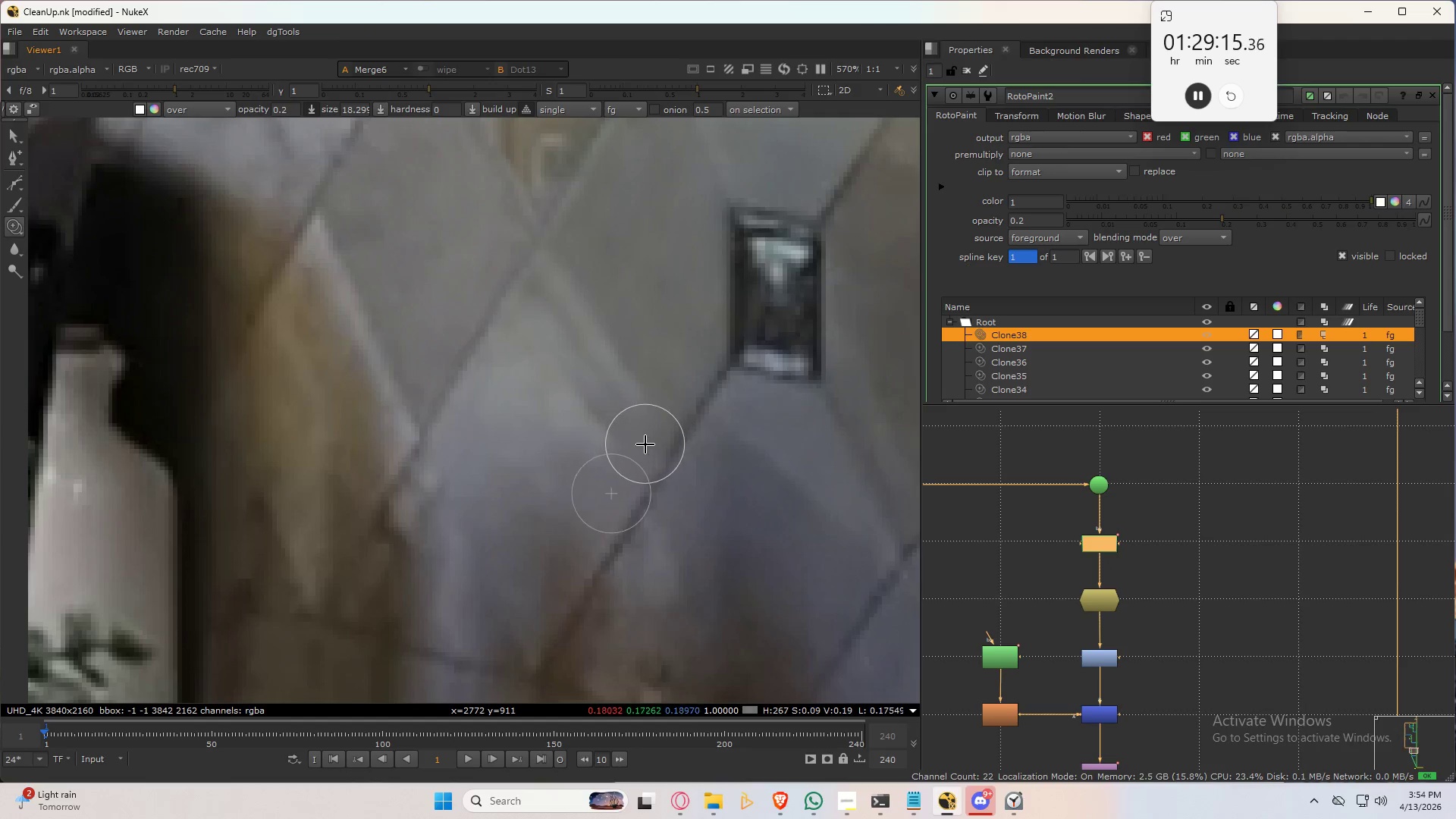 
left_click_drag(start_coordinate=[641, 441], to_coordinate=[574, 337])
 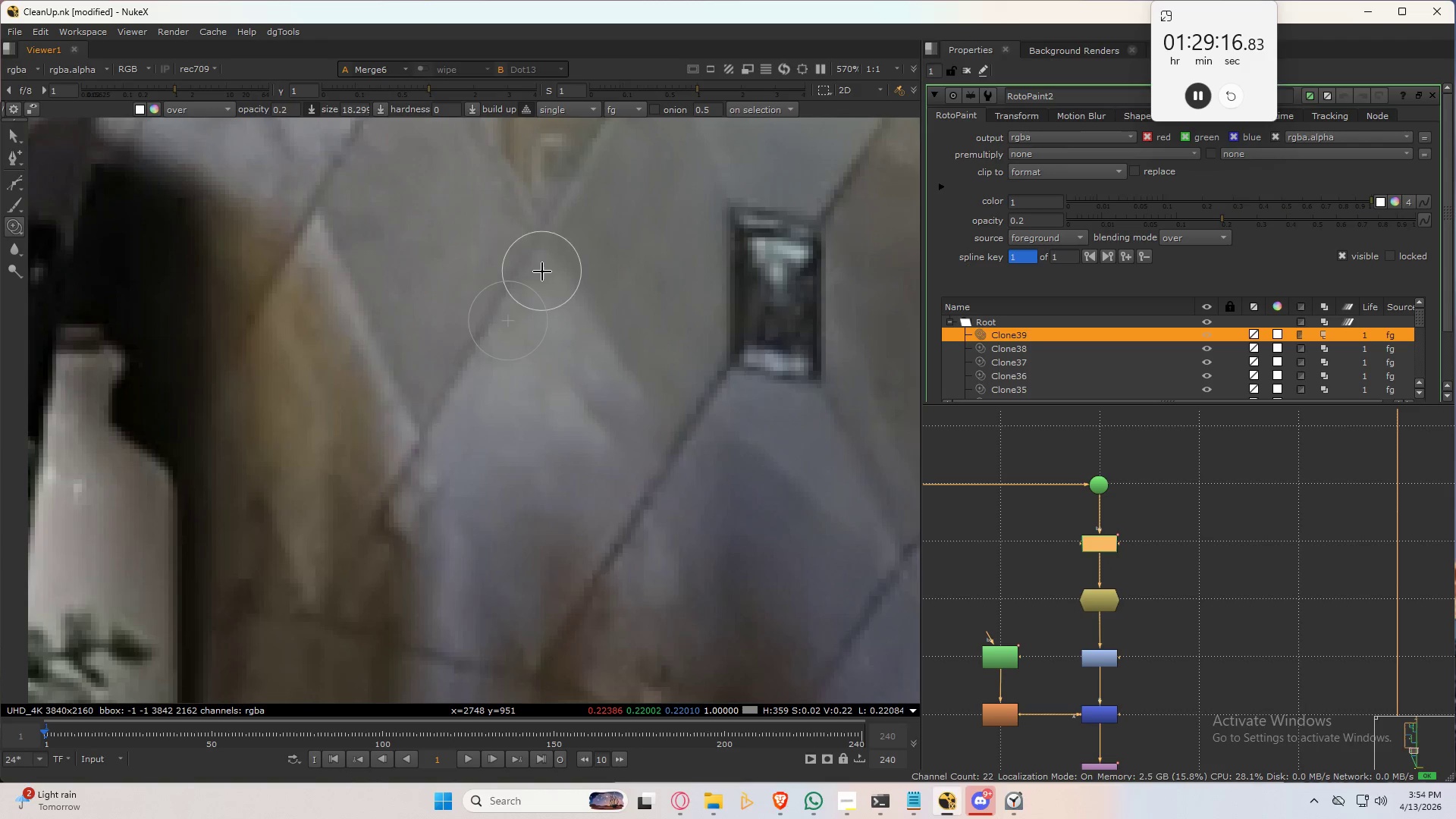 
left_click_drag(start_coordinate=[542, 268], to_coordinate=[519, 334])
 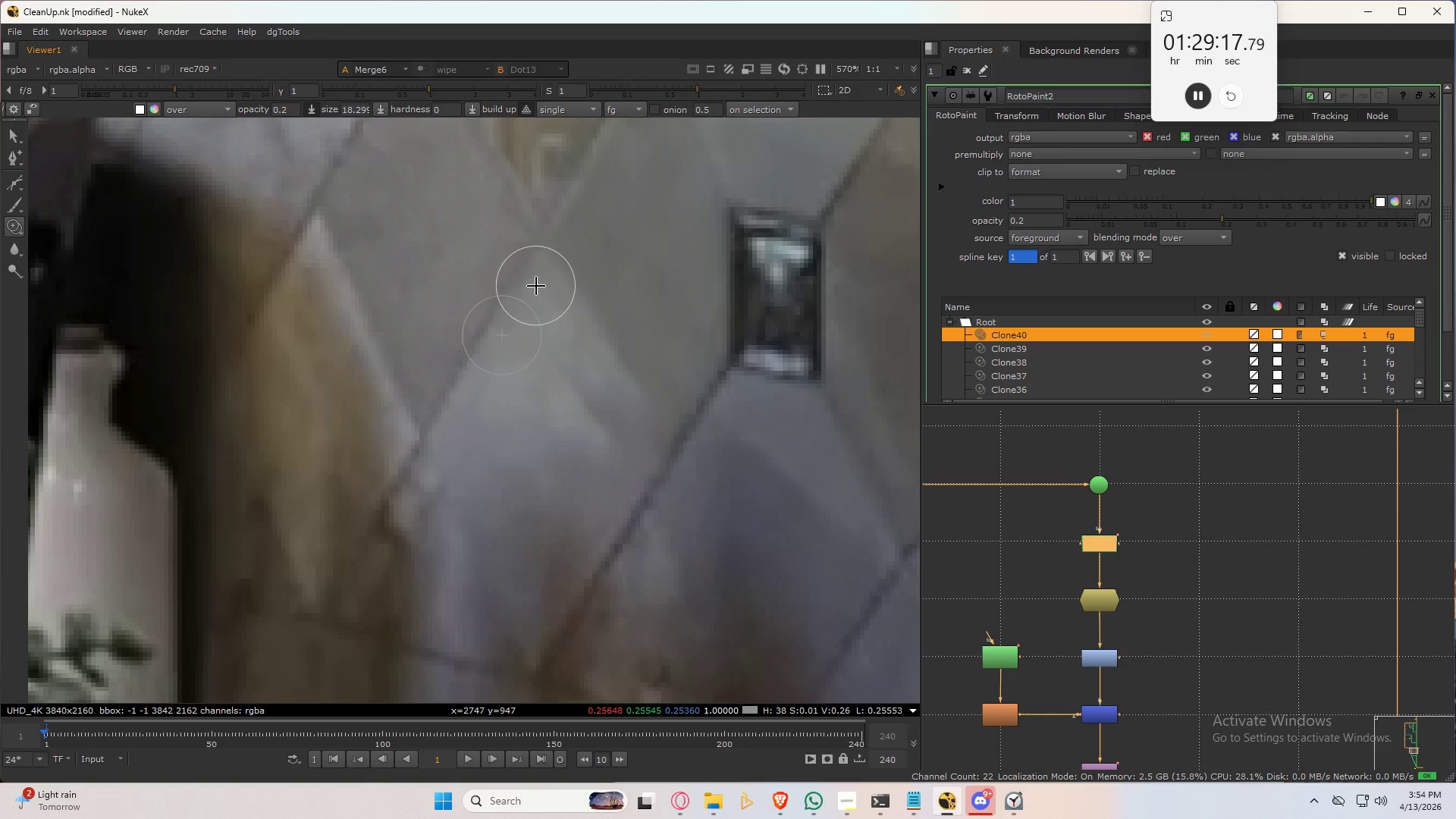 
left_click_drag(start_coordinate=[536, 286], to_coordinate=[500, 344])
 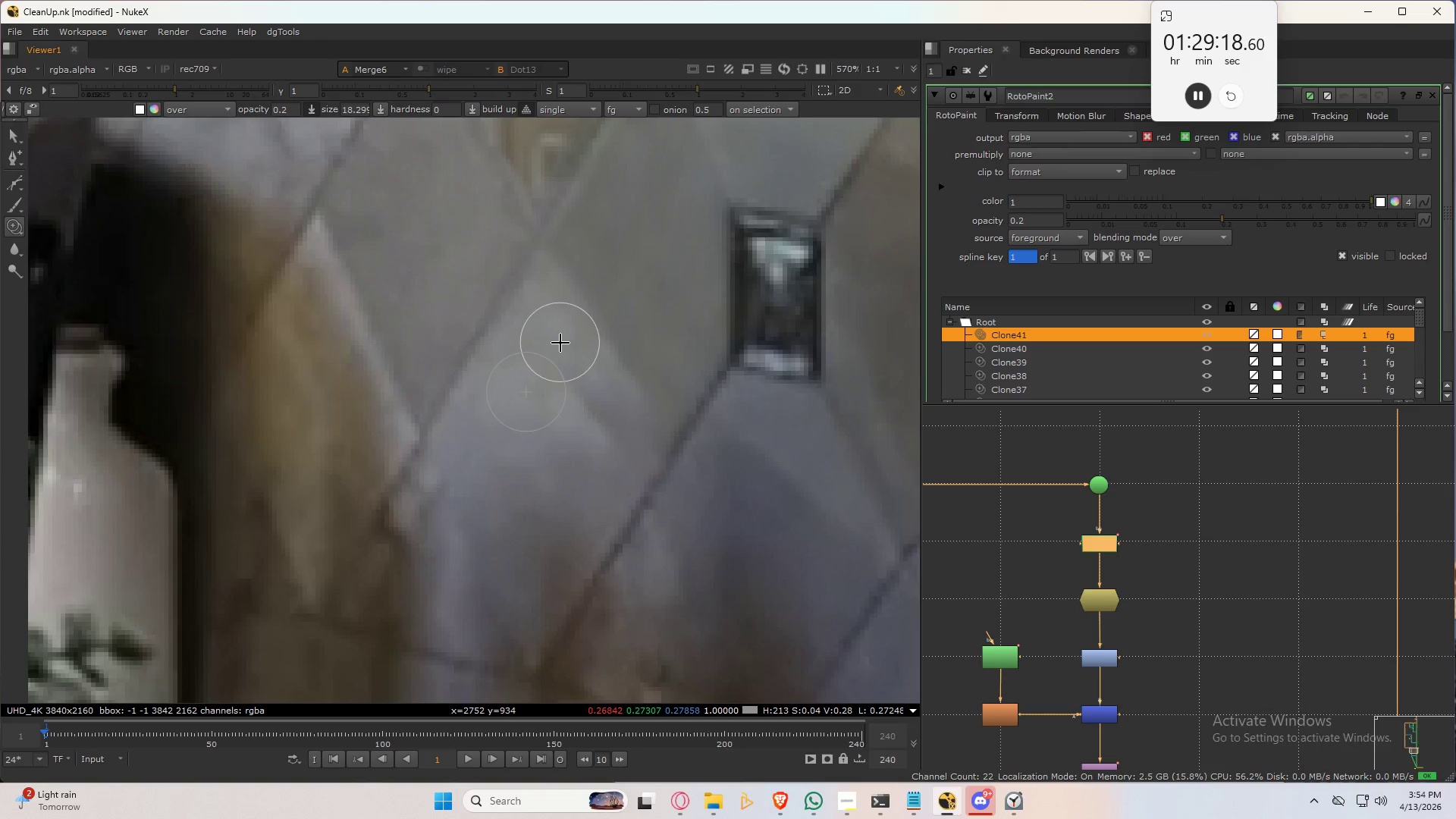 
hold_key(key=ControlLeft, duration=0.58)
left_click_drag(start_coordinate=[562, 329], to_coordinate=[585, 399])
 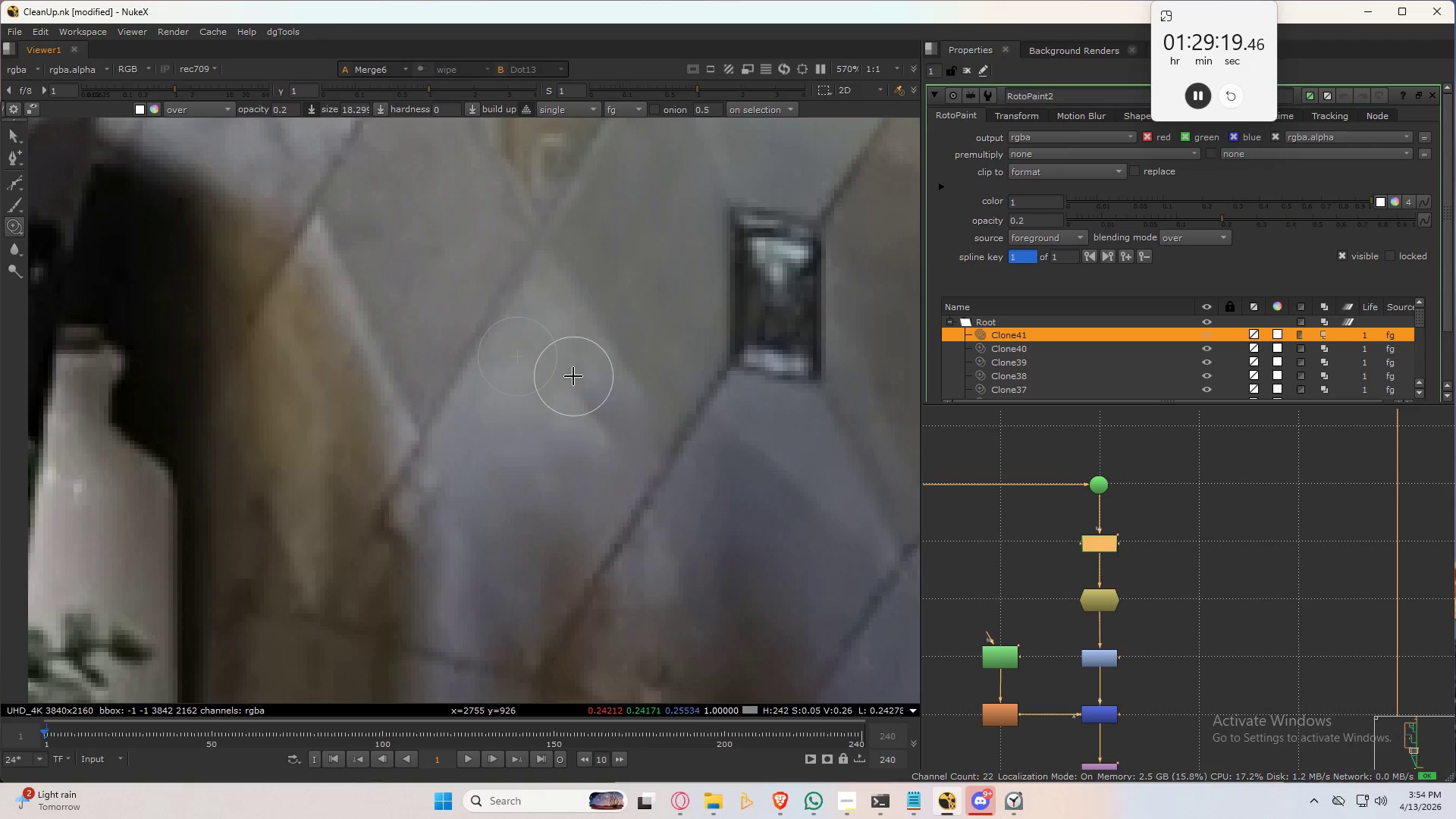 
left_click_drag(start_coordinate=[572, 373], to_coordinate=[626, 433])
 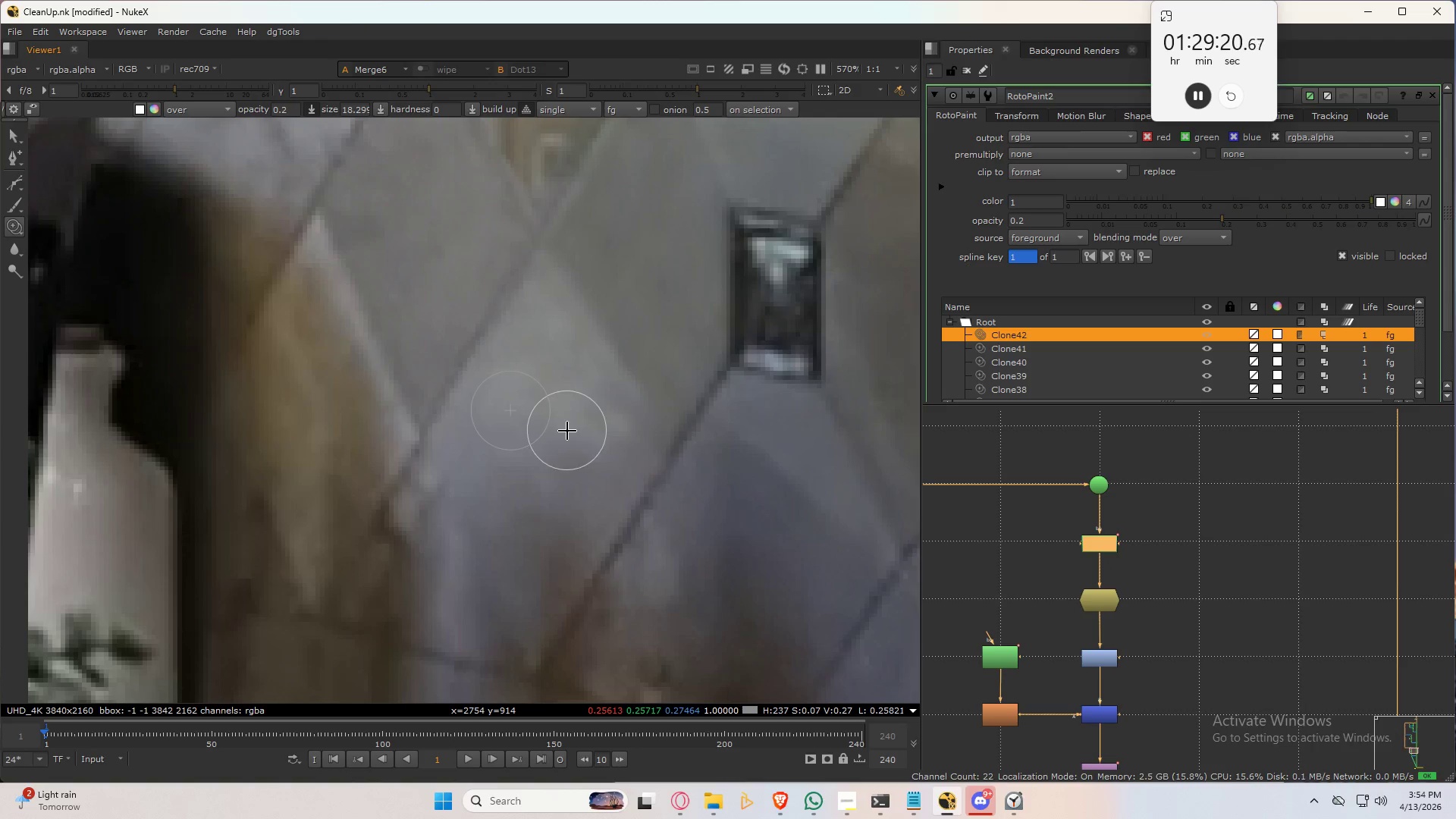 
left_click_drag(start_coordinate=[568, 439], to_coordinate=[641, 447])
 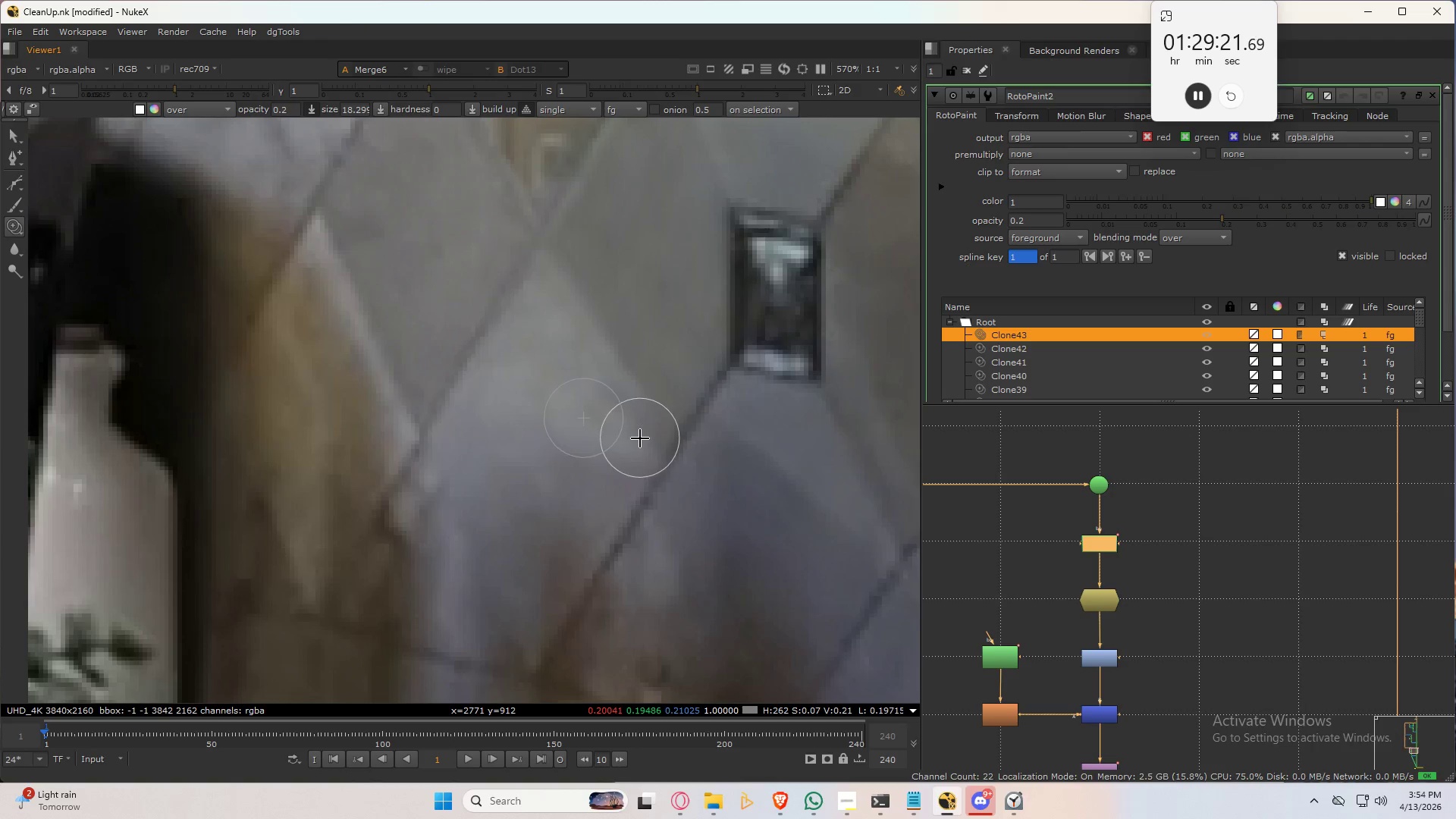 
left_click_drag(start_coordinate=[640, 435], to_coordinate=[592, 366])
 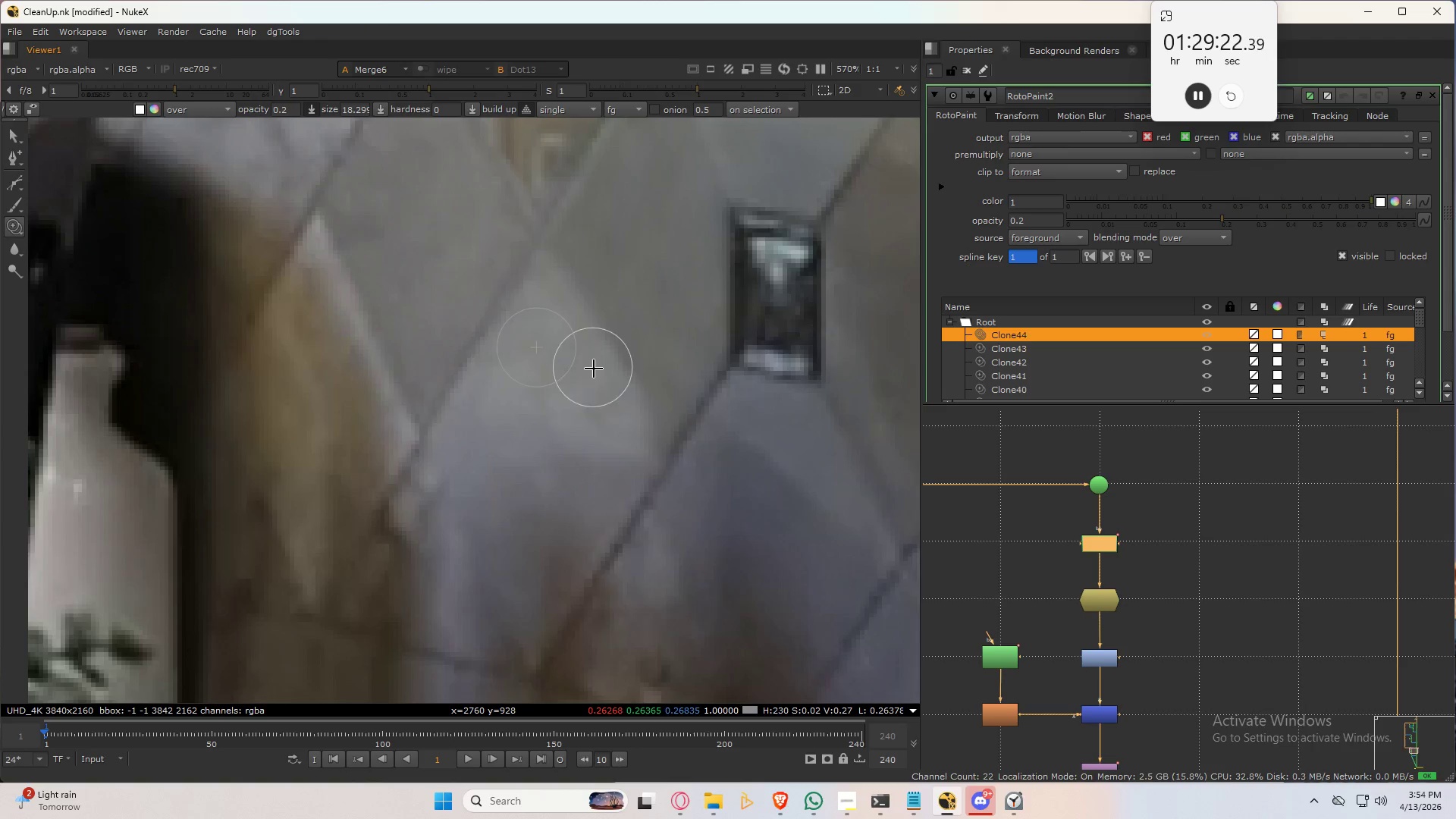 
left_click_drag(start_coordinate=[606, 385], to_coordinate=[655, 457])
 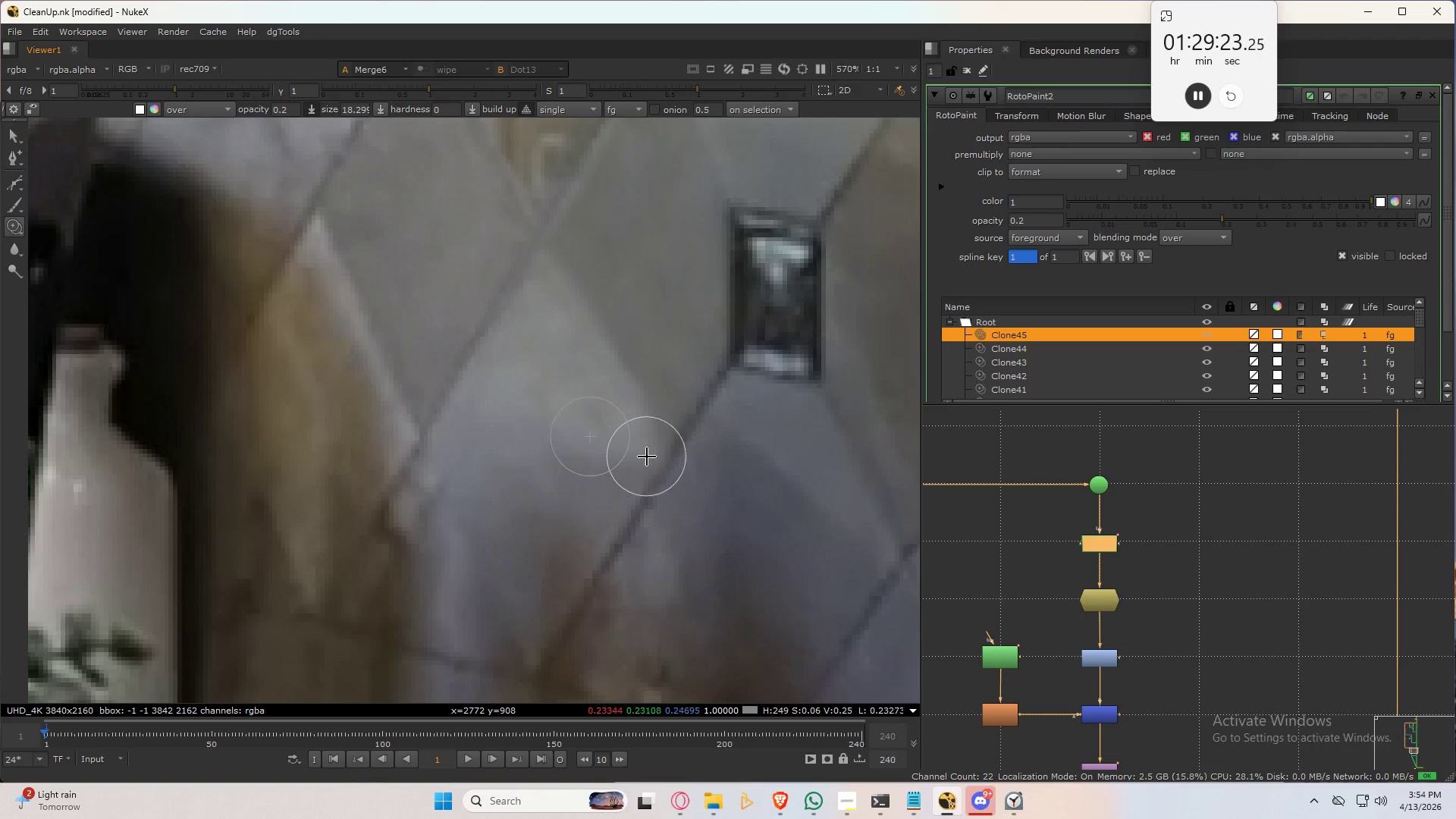 
left_click_drag(start_coordinate=[634, 453], to_coordinate=[548, 429])
 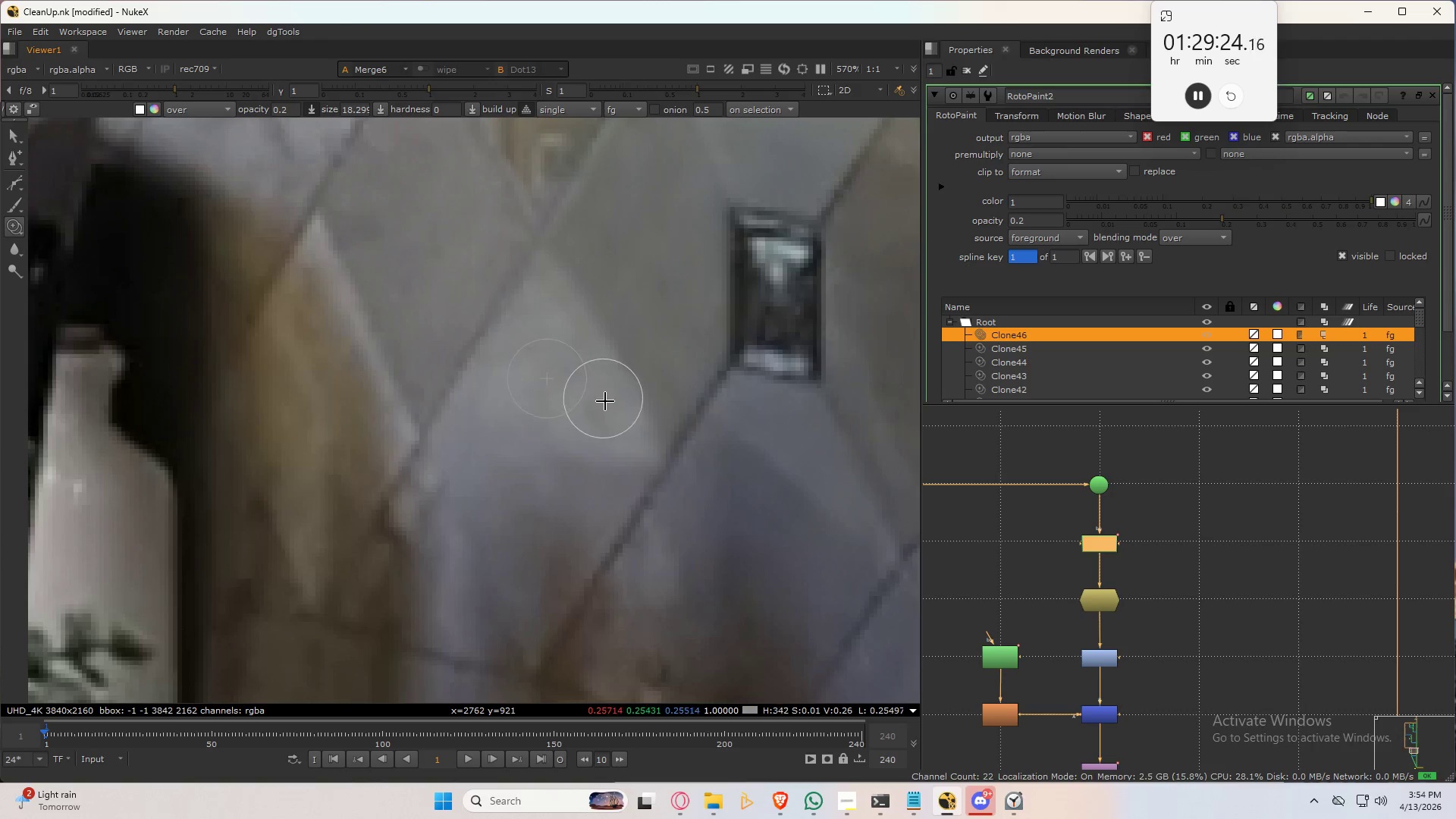 
hold_key(key=ControlLeft, duration=0.72)
left_click_drag(start_coordinate=[606, 400], to_coordinate=[548, 423])
 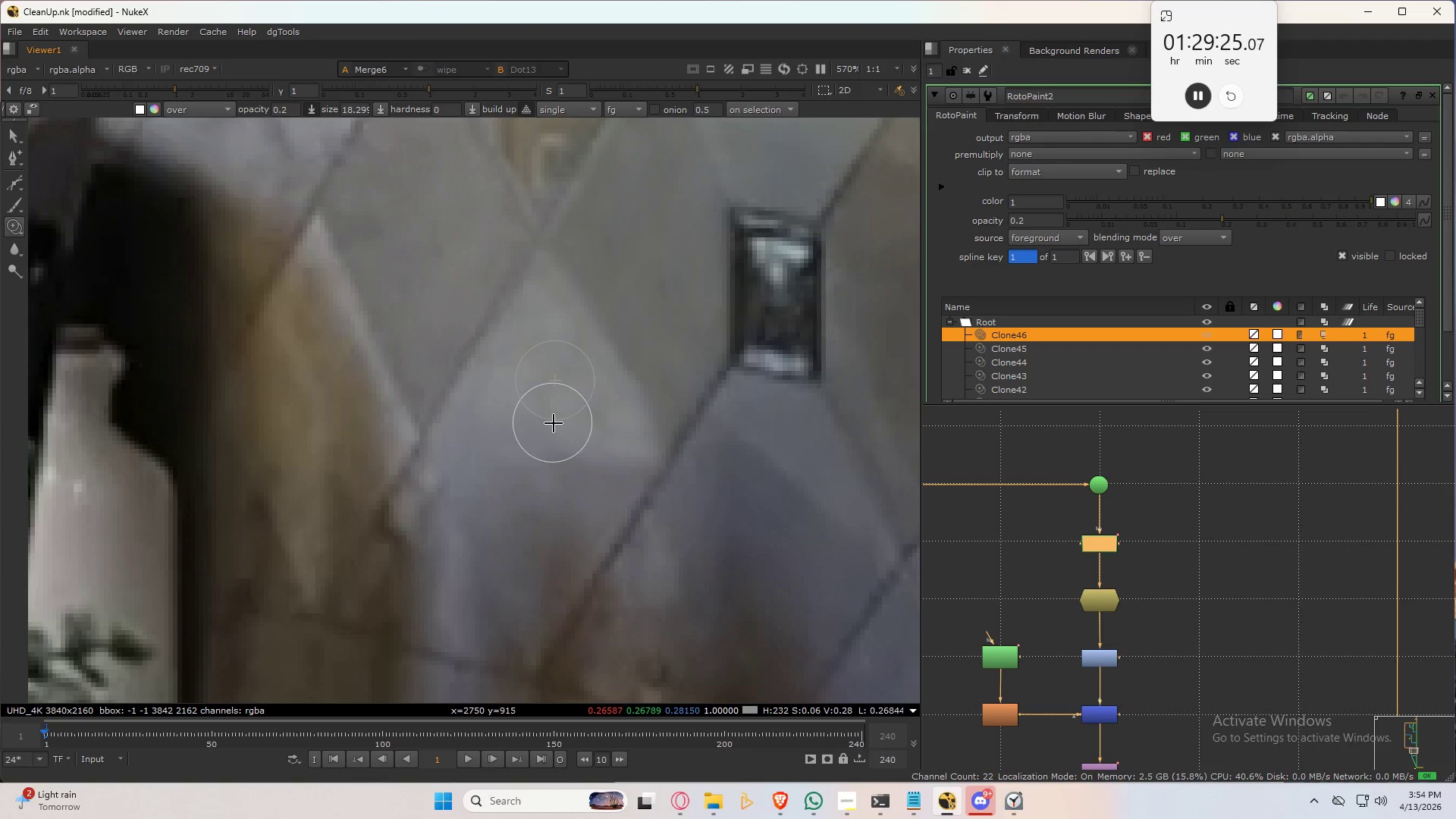 
left_click_drag(start_coordinate=[555, 423], to_coordinate=[479, 417])
 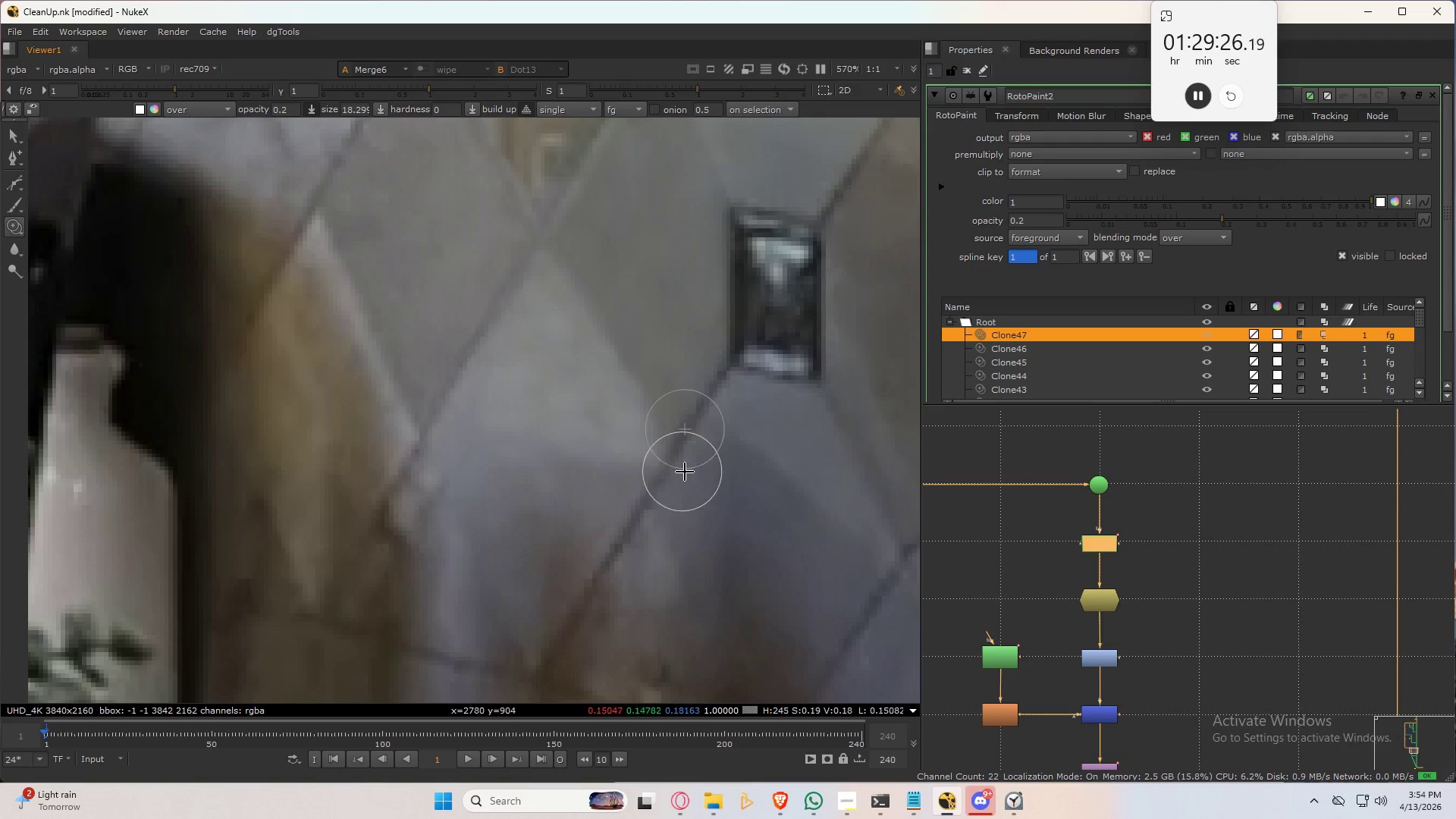 
scroll: coordinate [726, 485], scroll_direction: down, amount: 5.0
 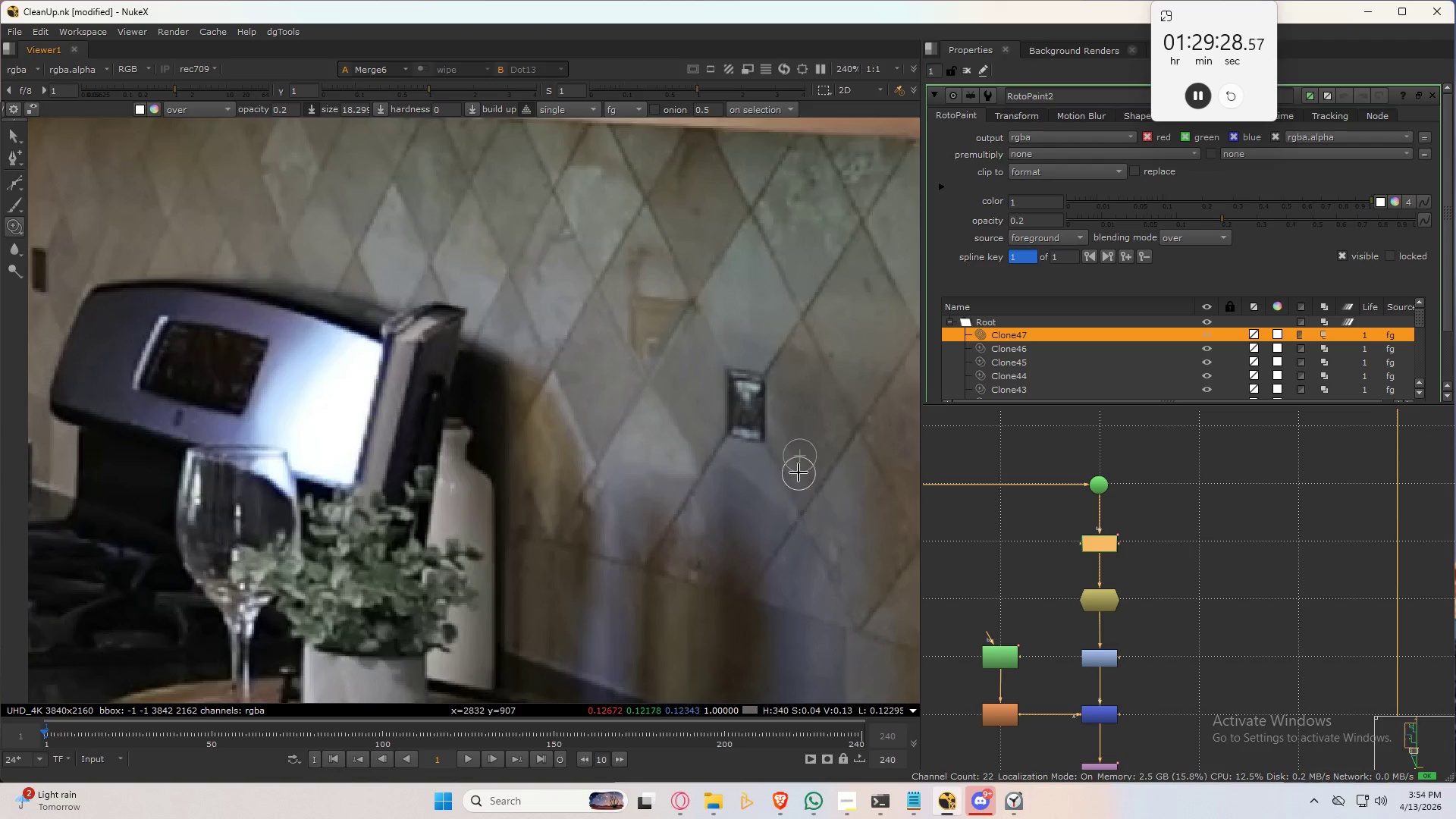 
type(32)
 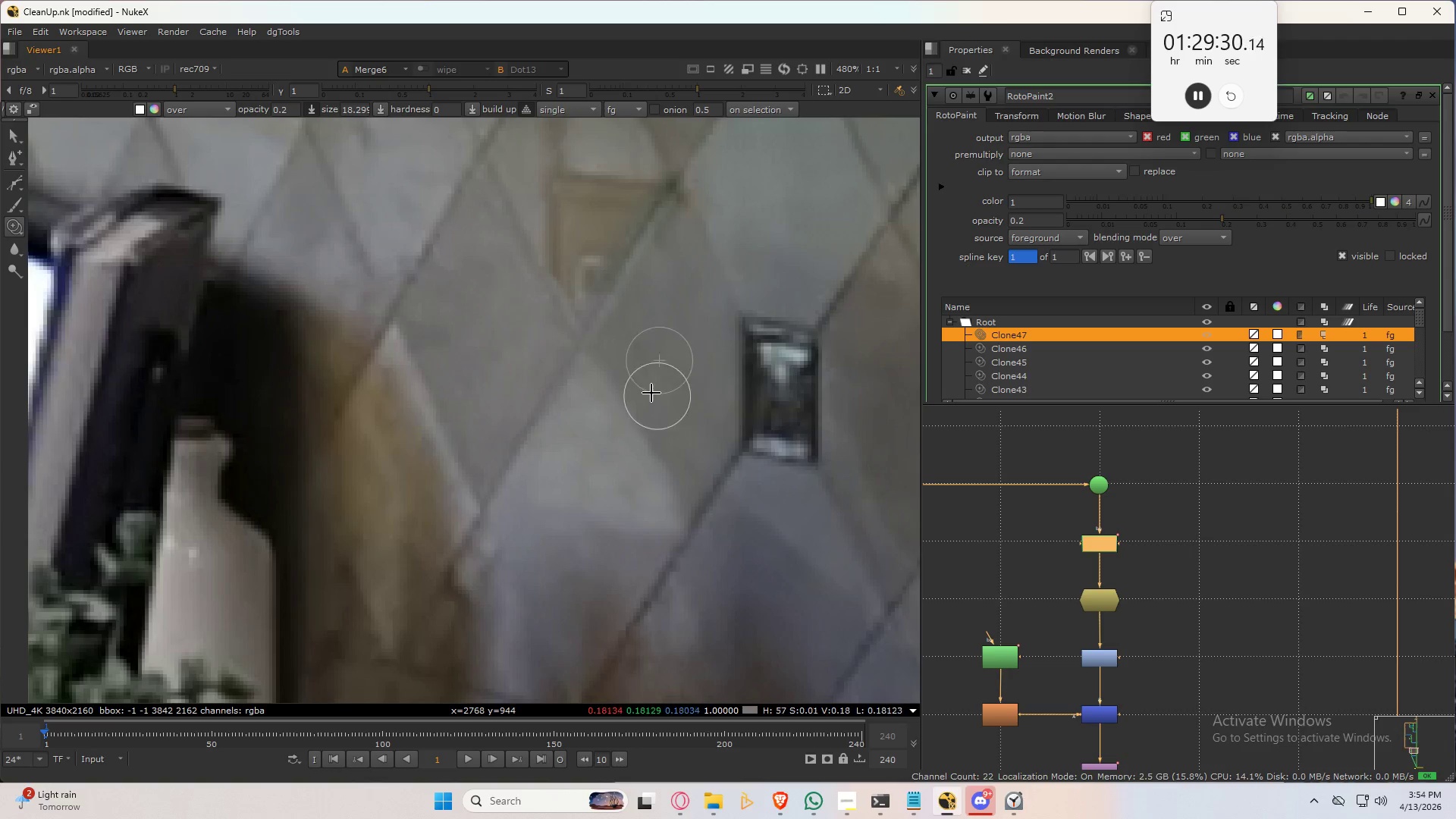 
scroll: coordinate [654, 364], scroll_direction: up, amount: 6.0
 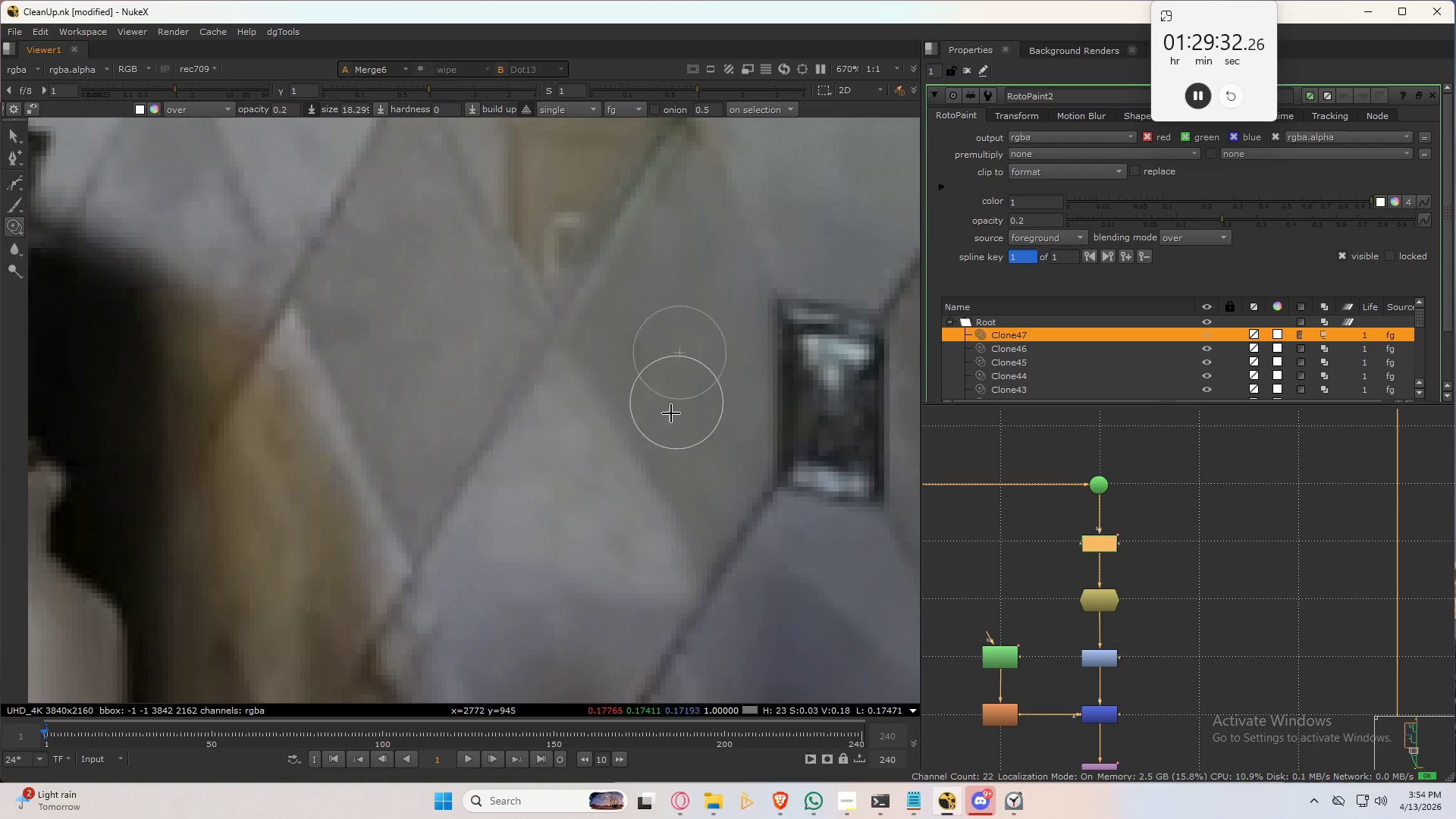 
hold_key(key=ControlLeft, duration=1.02)
left_click_drag(start_coordinate=[588, 587], to_coordinate=[687, 557])
 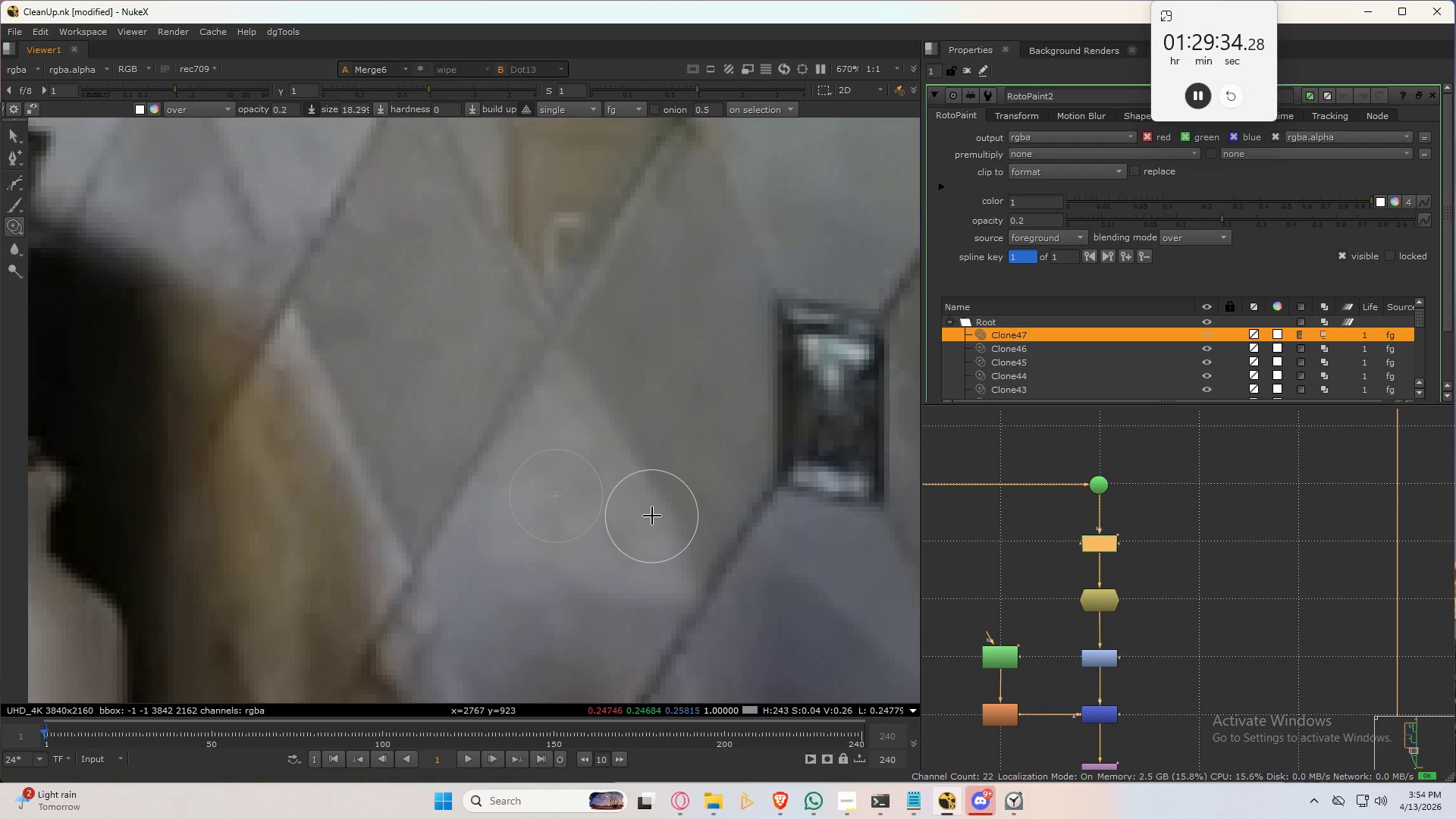 
left_click_drag(start_coordinate=[651, 513], to_coordinate=[696, 576])
 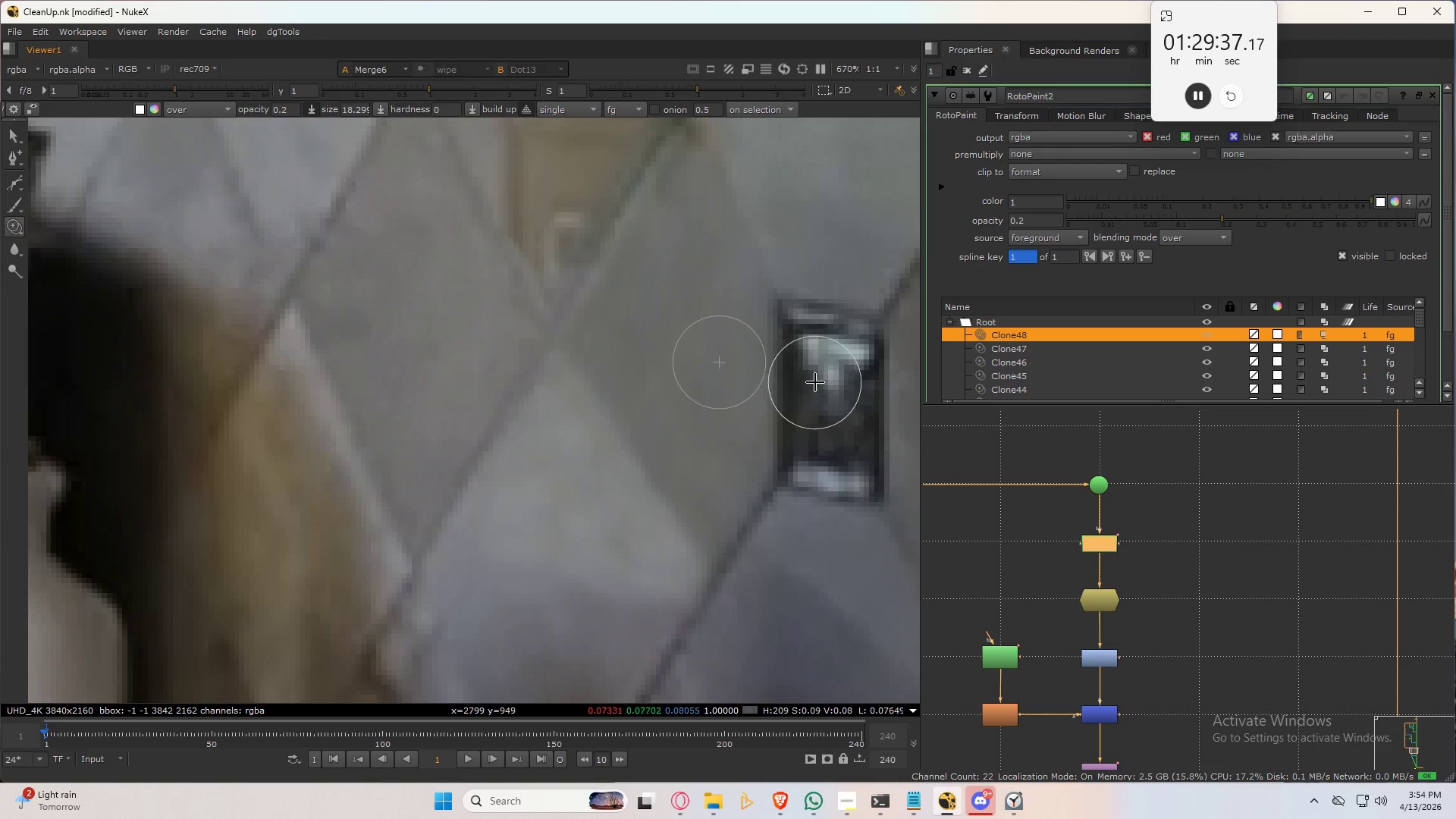 
scroll: coordinate [669, 268], scroll_direction: down, amount: 9.0
 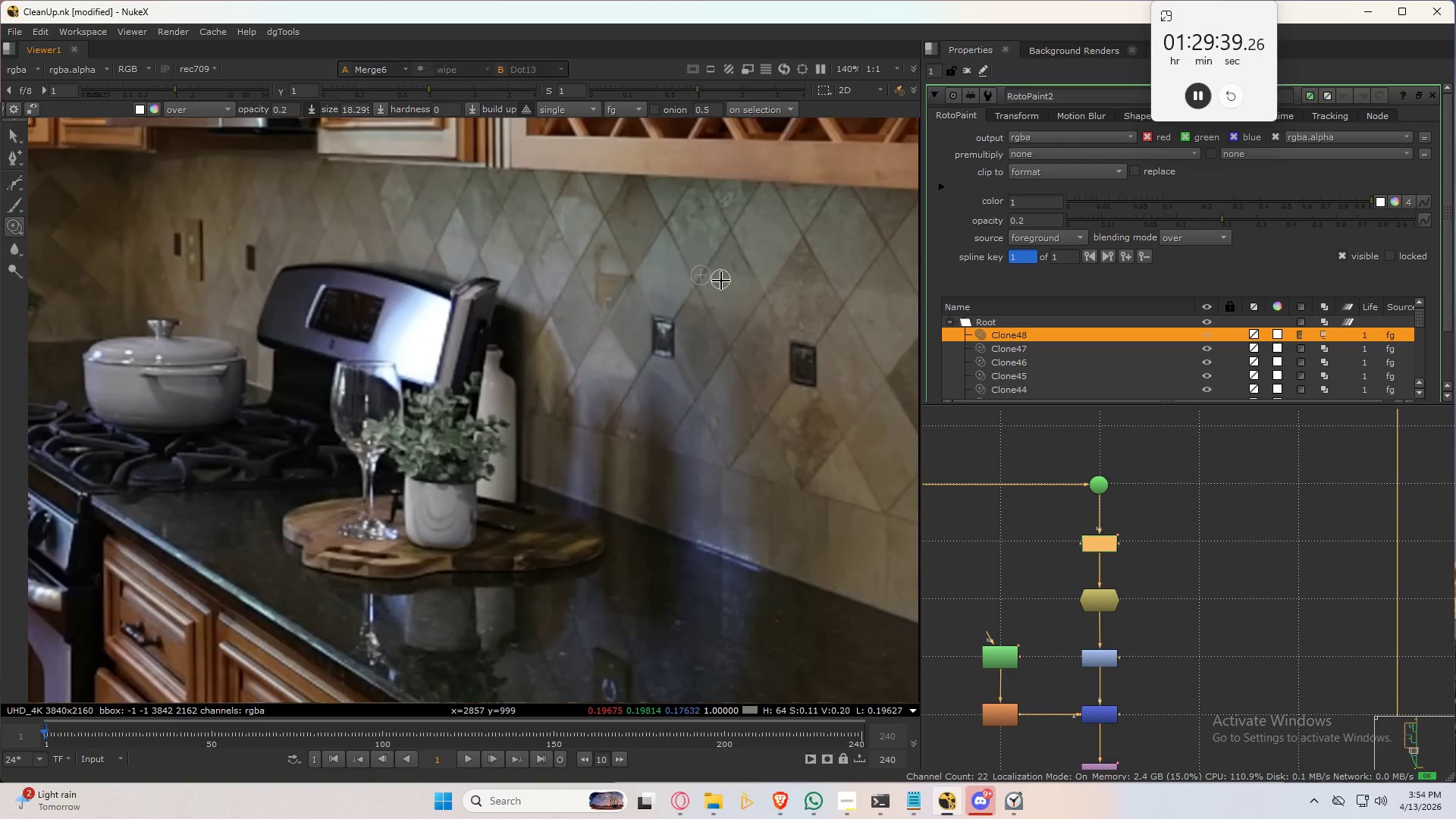 
hold_key(key=3, duration=0.39)
 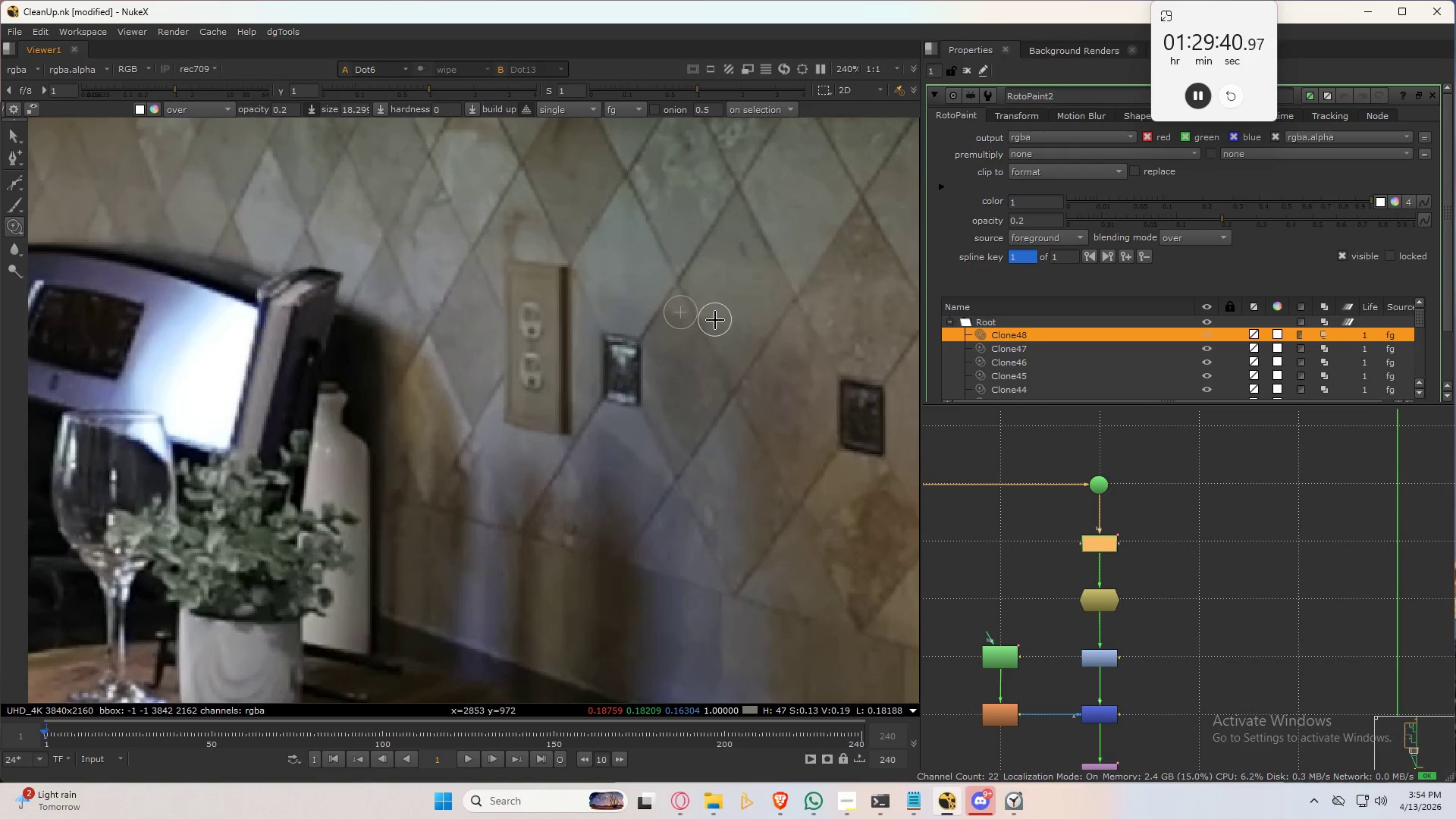 
scroll: coordinate [721, 290], scroll_direction: up, amount: 3.0
 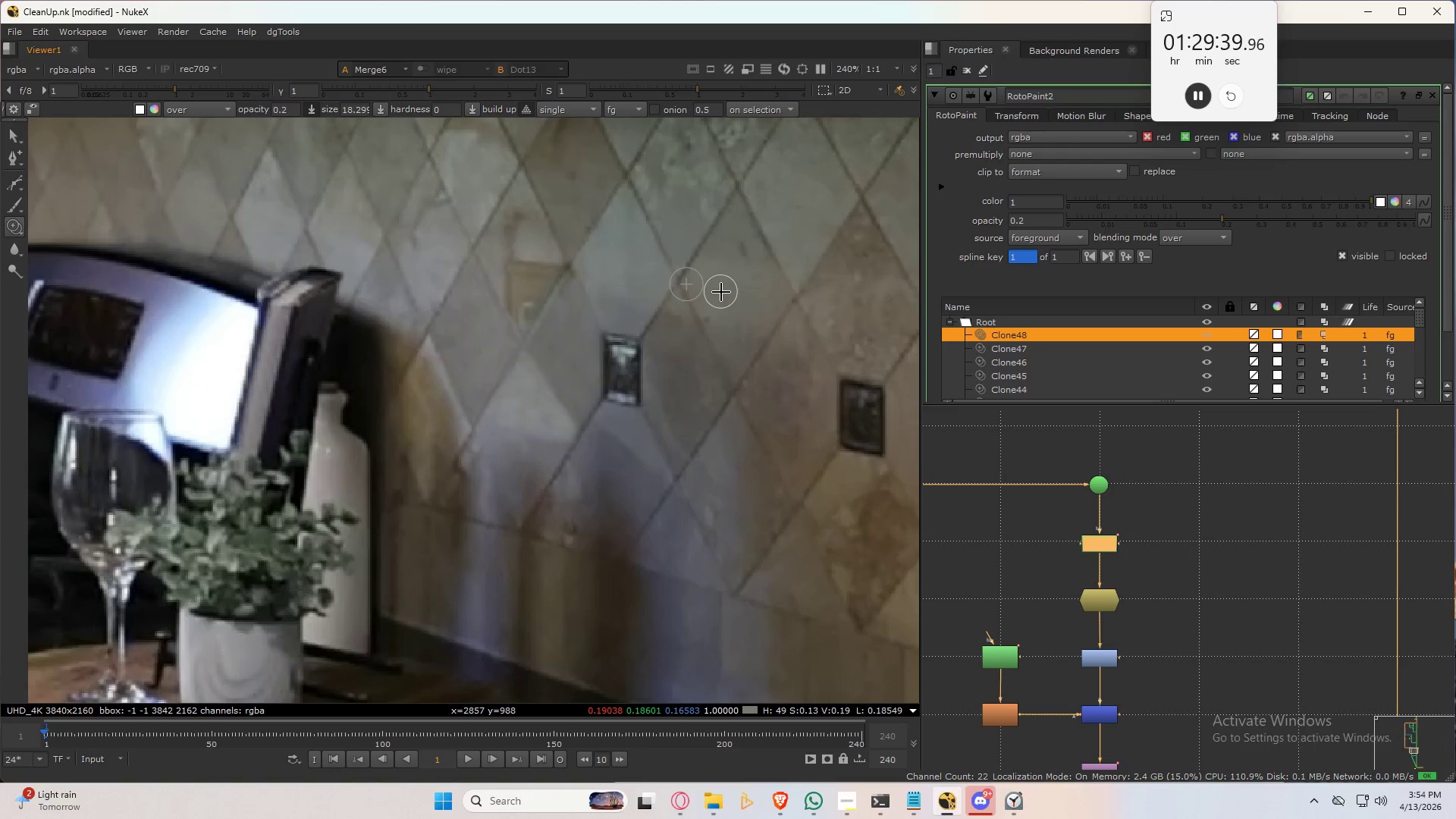 
key(2)
 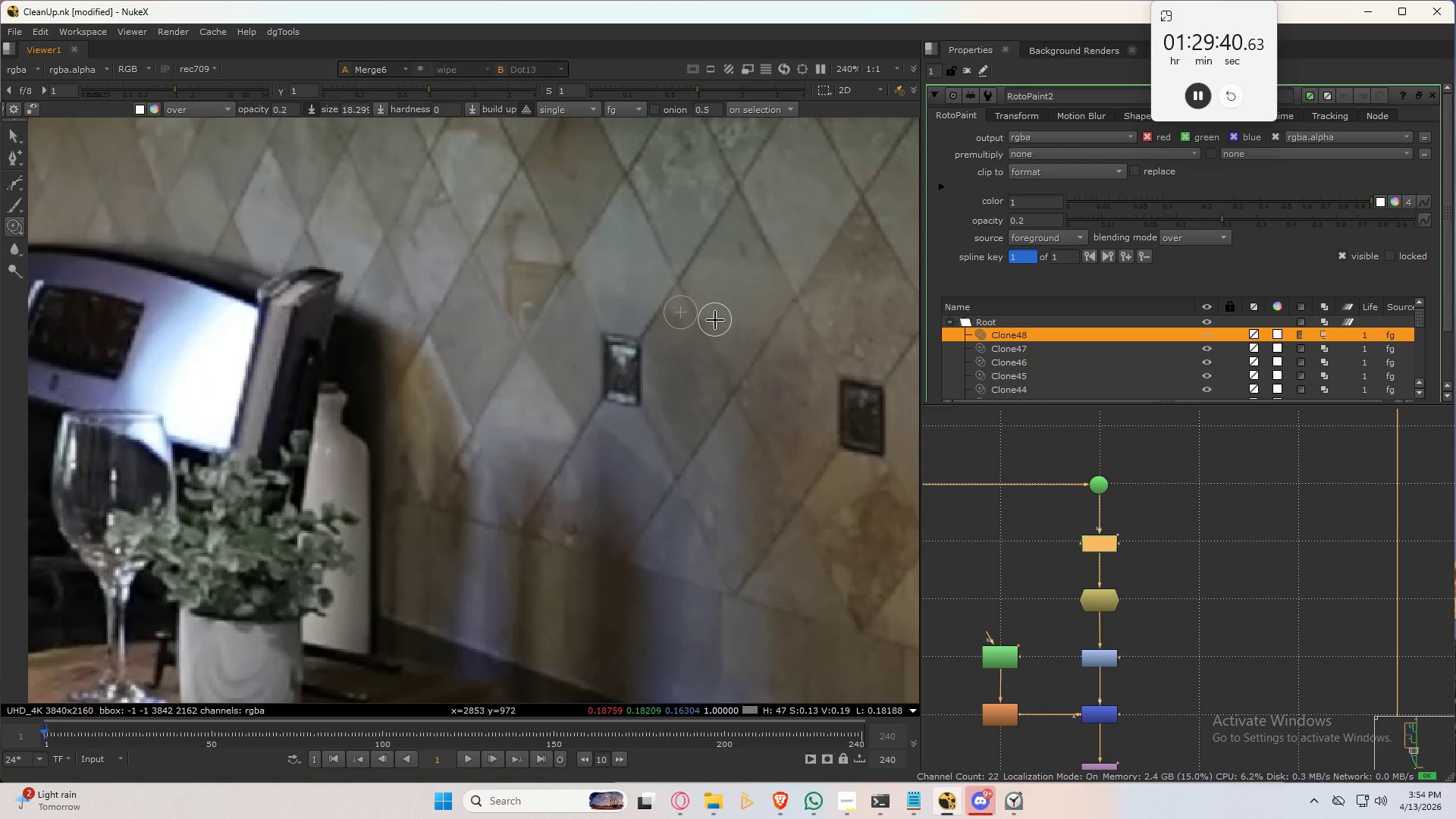 
hold_key(key=3, duration=0.48)
 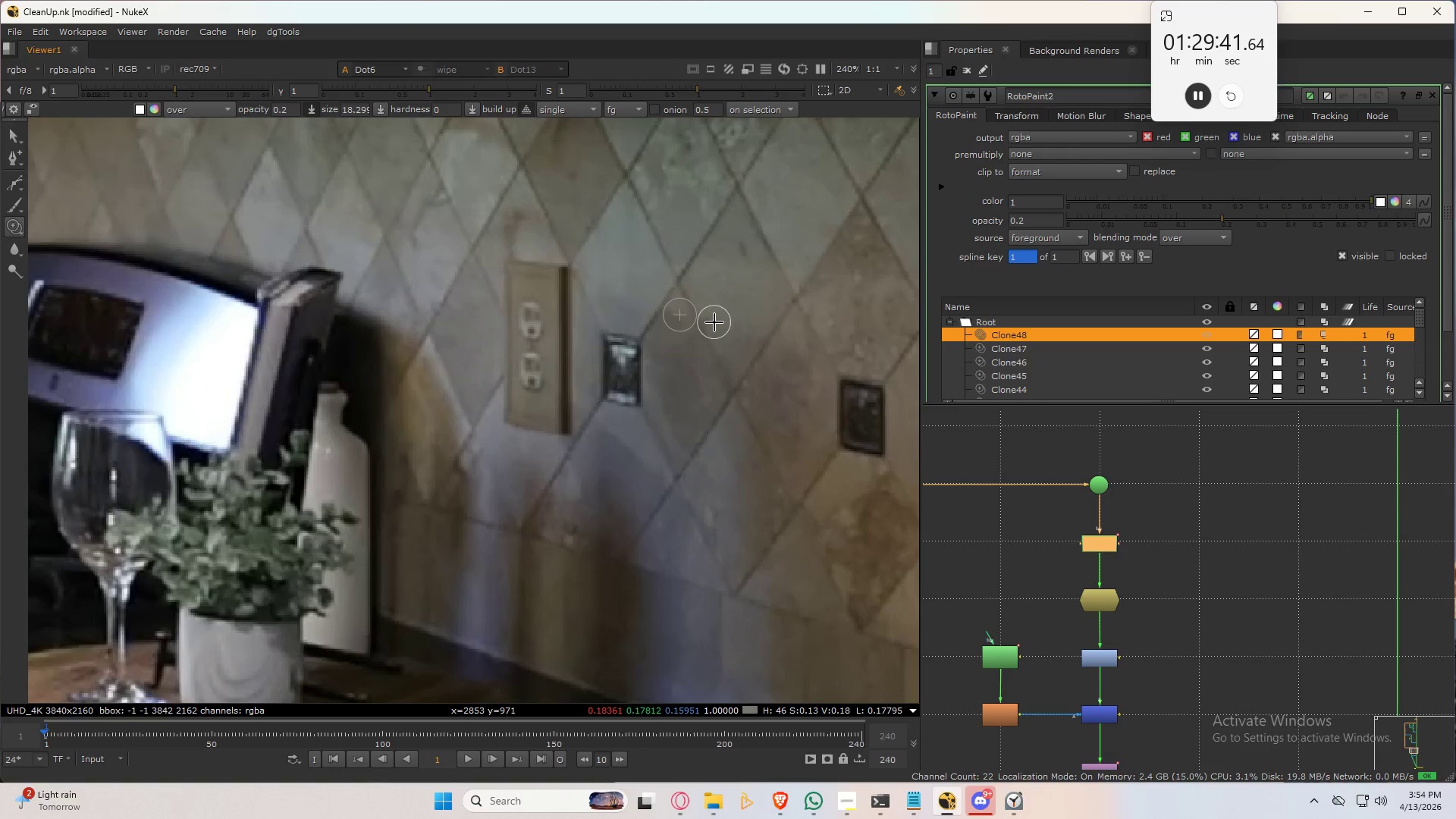 
key(2)
 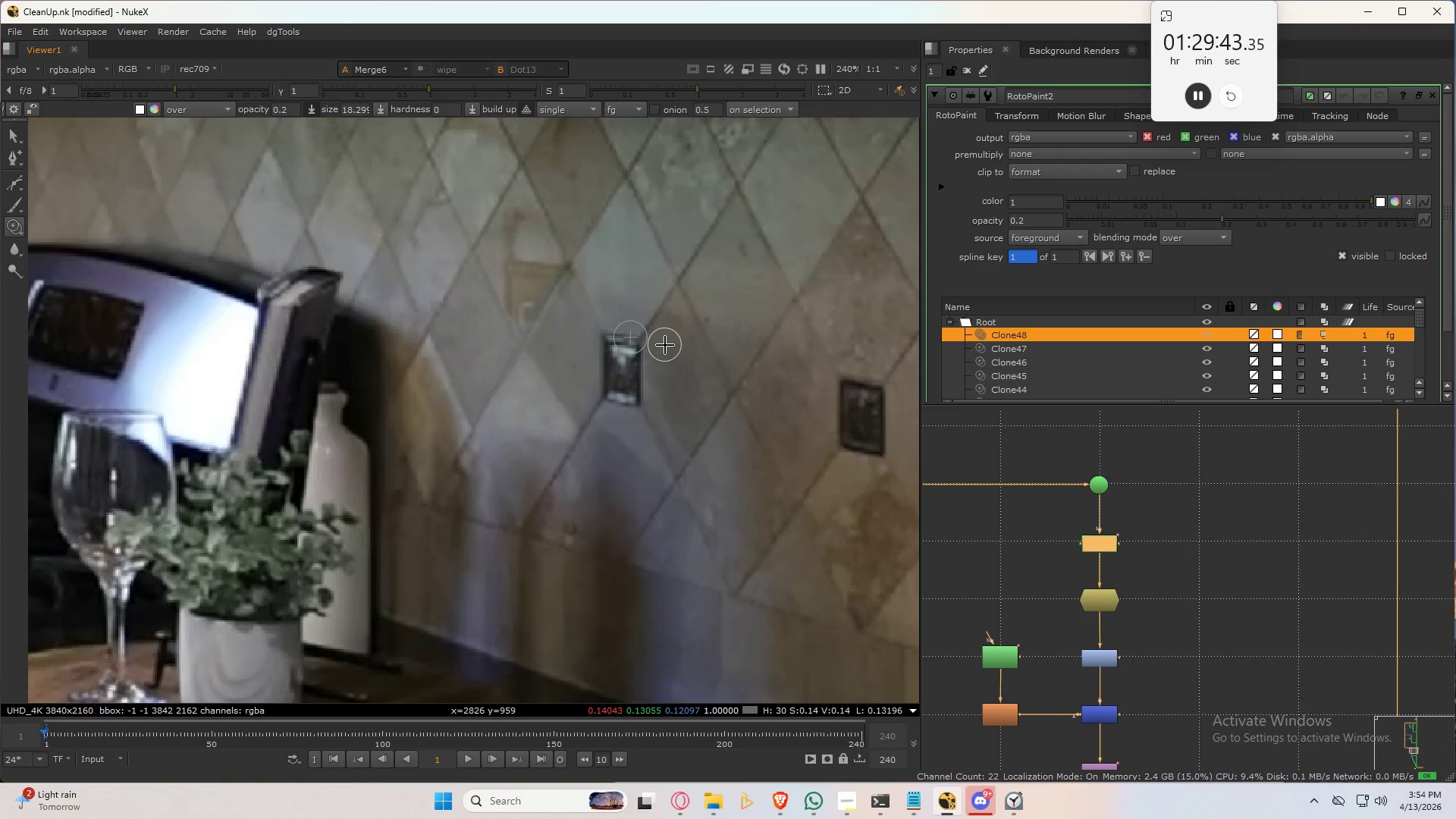 
hold_key(key=3, duration=0.58)
 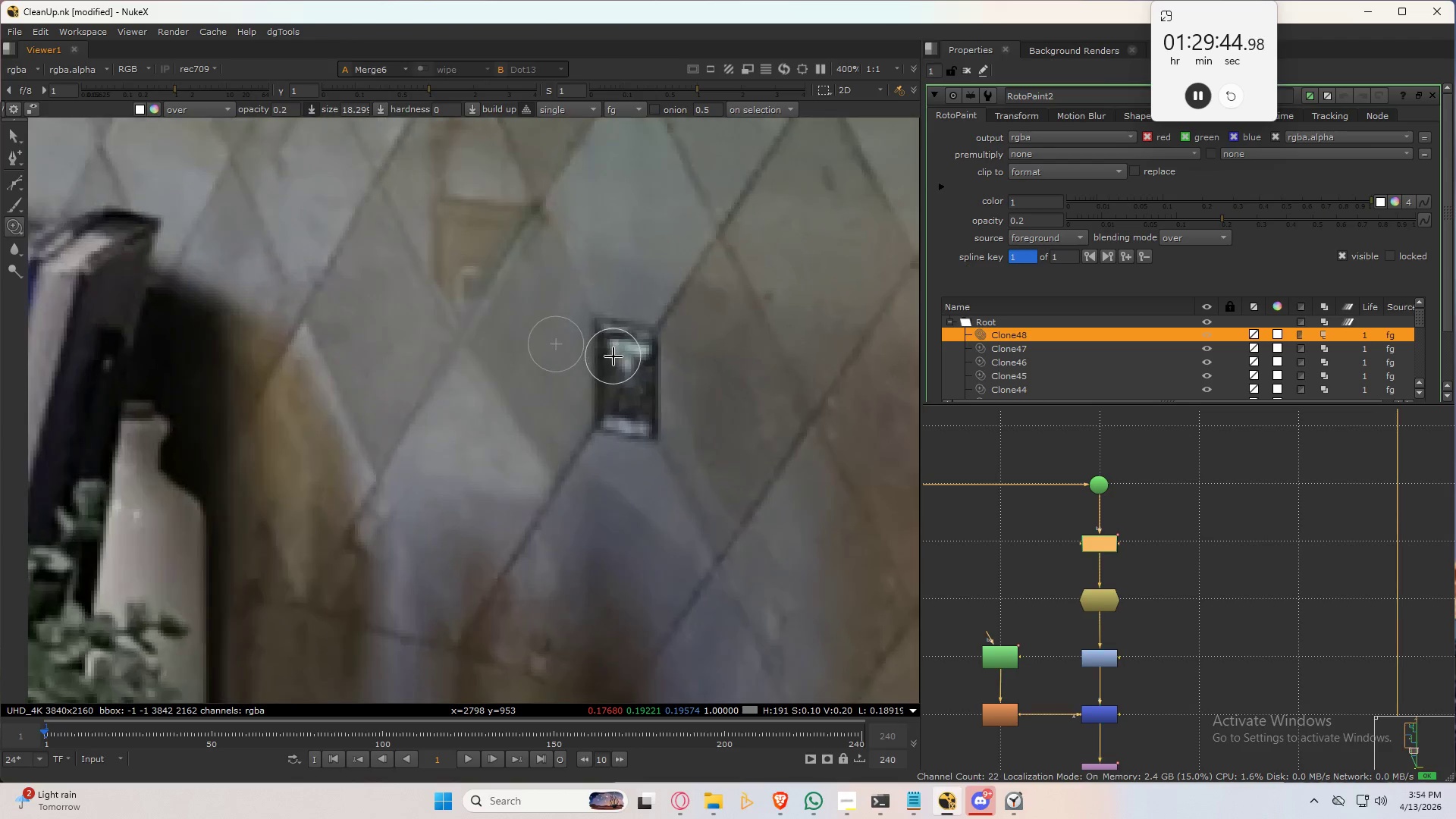 
hold_key(key=3, duration=23.83)
 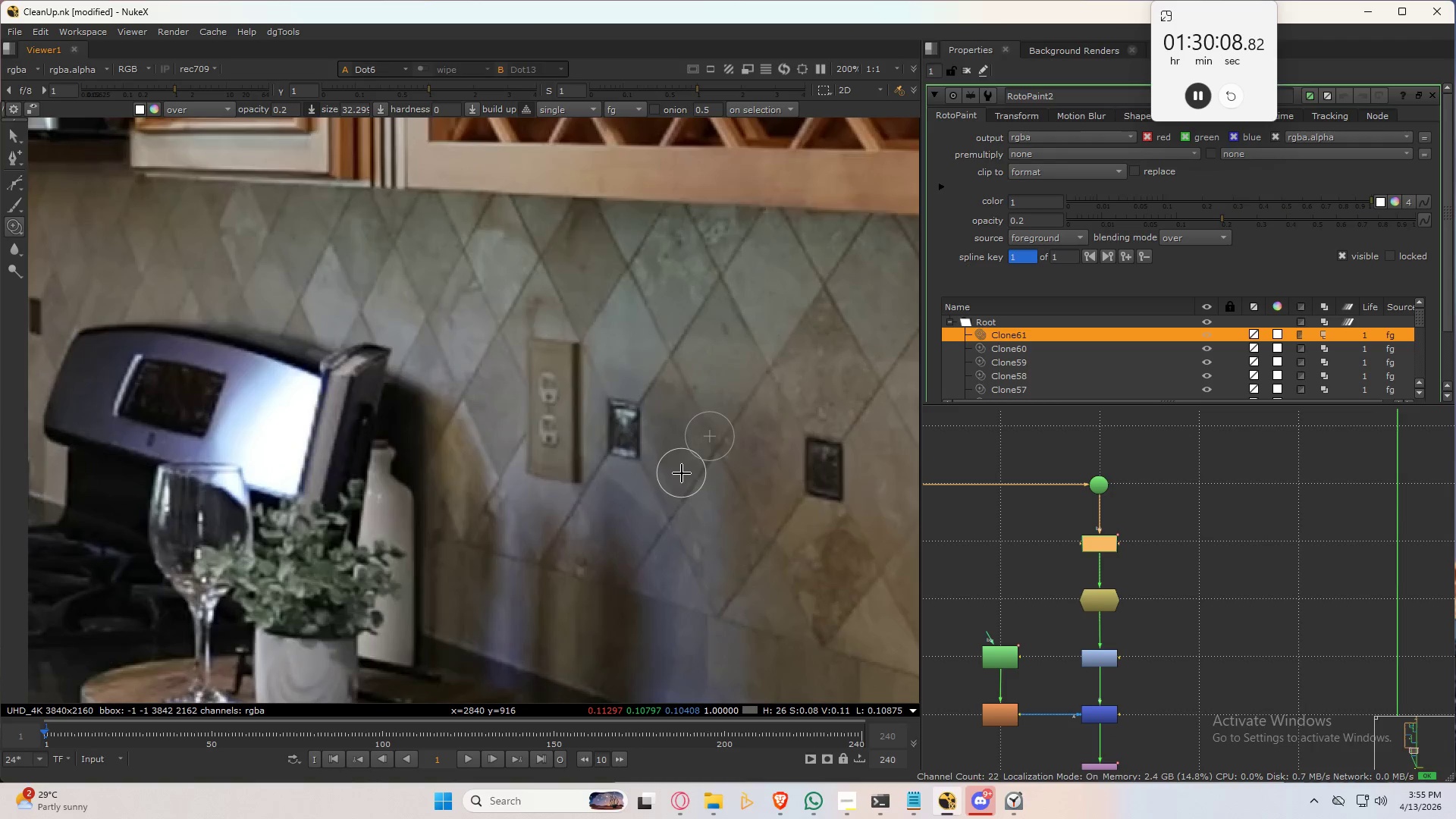 
key(2)
 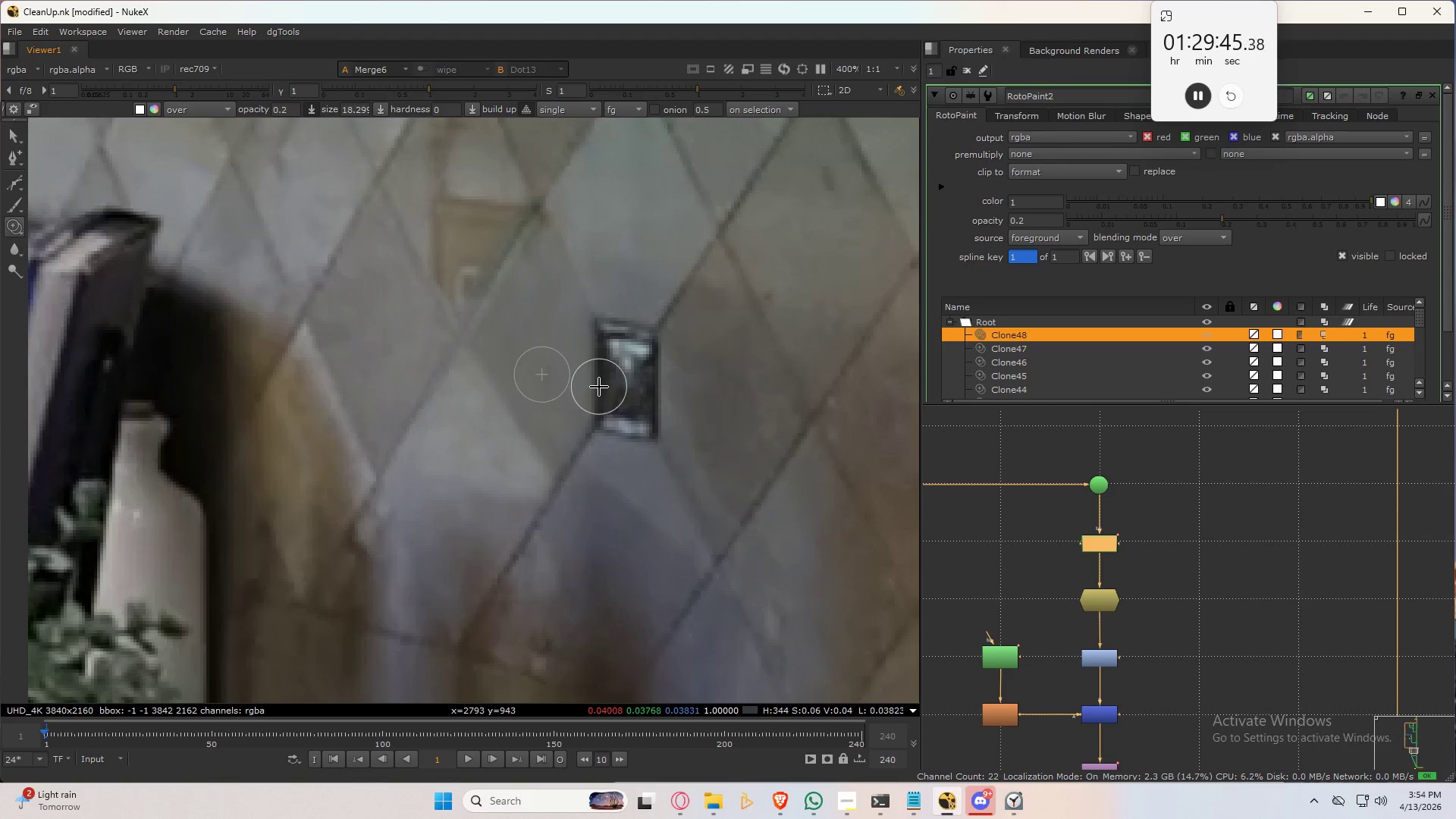 
scroll: coordinate [599, 387], scroll_direction: up, amount: 5.0
 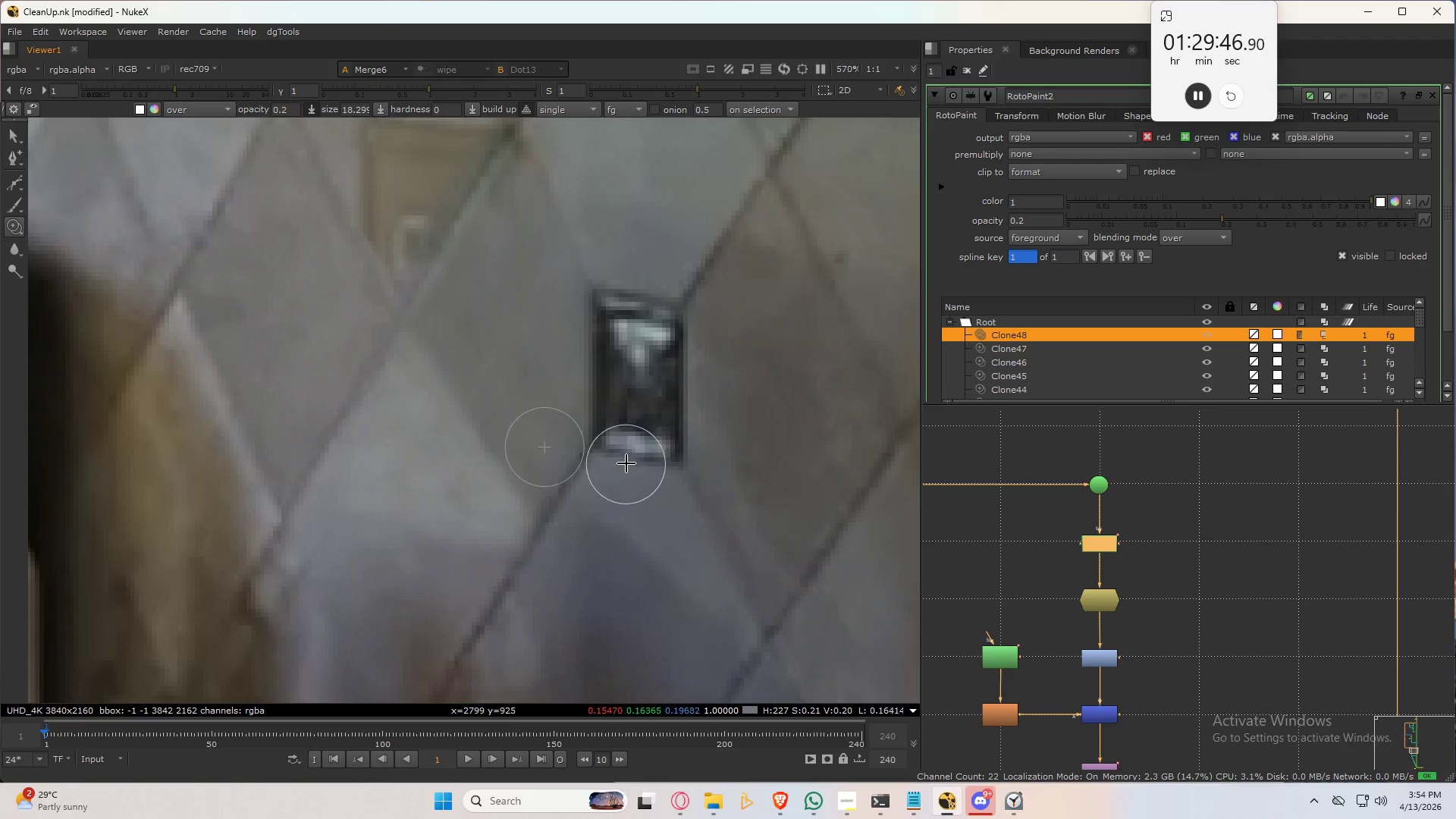 
hold_key(key=ControlLeft, duration=1.22)
left_click_drag(start_coordinate=[620, 419], to_coordinate=[488, 510])
 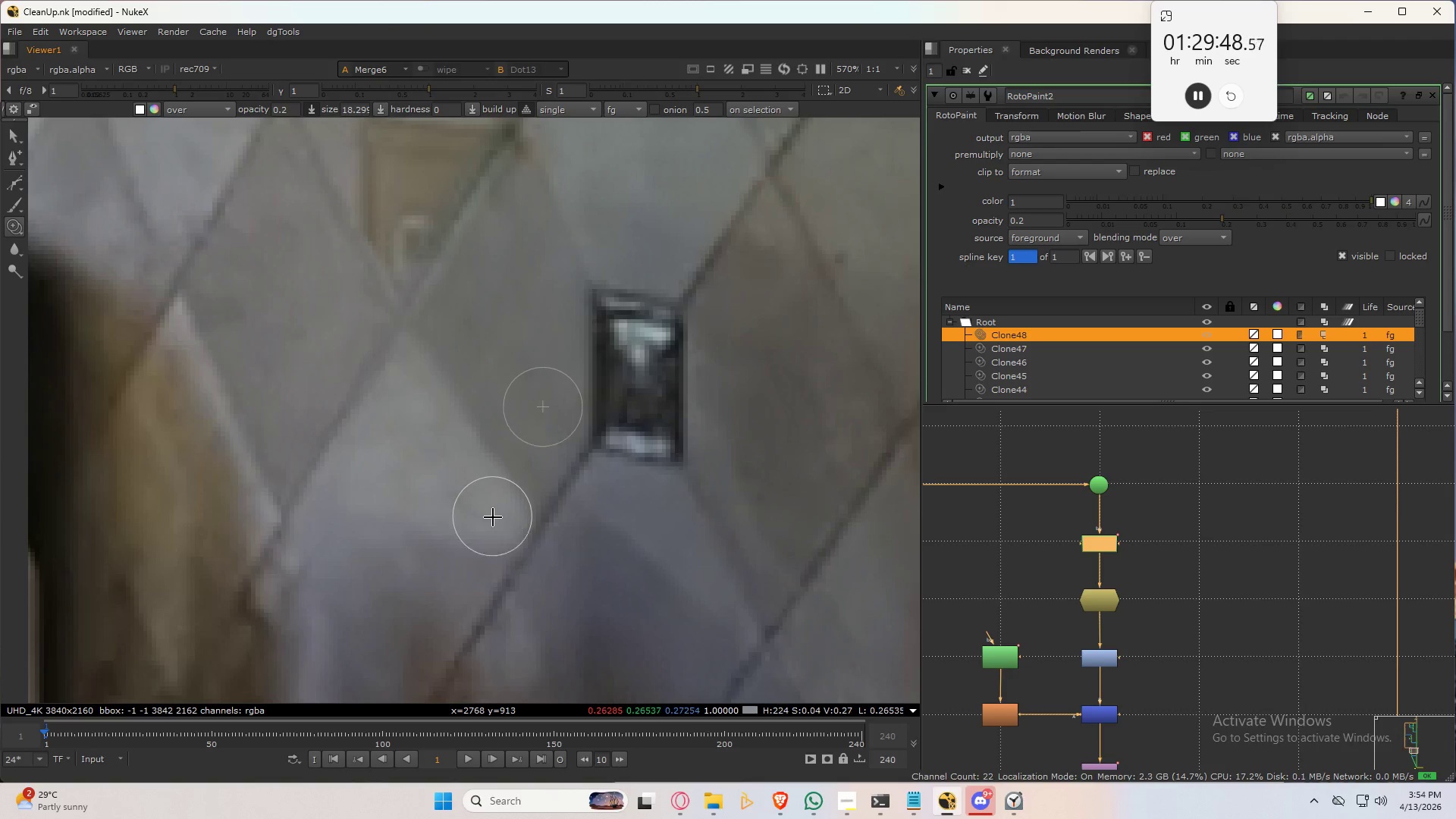 
hold_key(key=ShiftLeft, duration=0.38)
left_click_drag(start_coordinate=[481, 534], to_coordinate=[487, 507])
 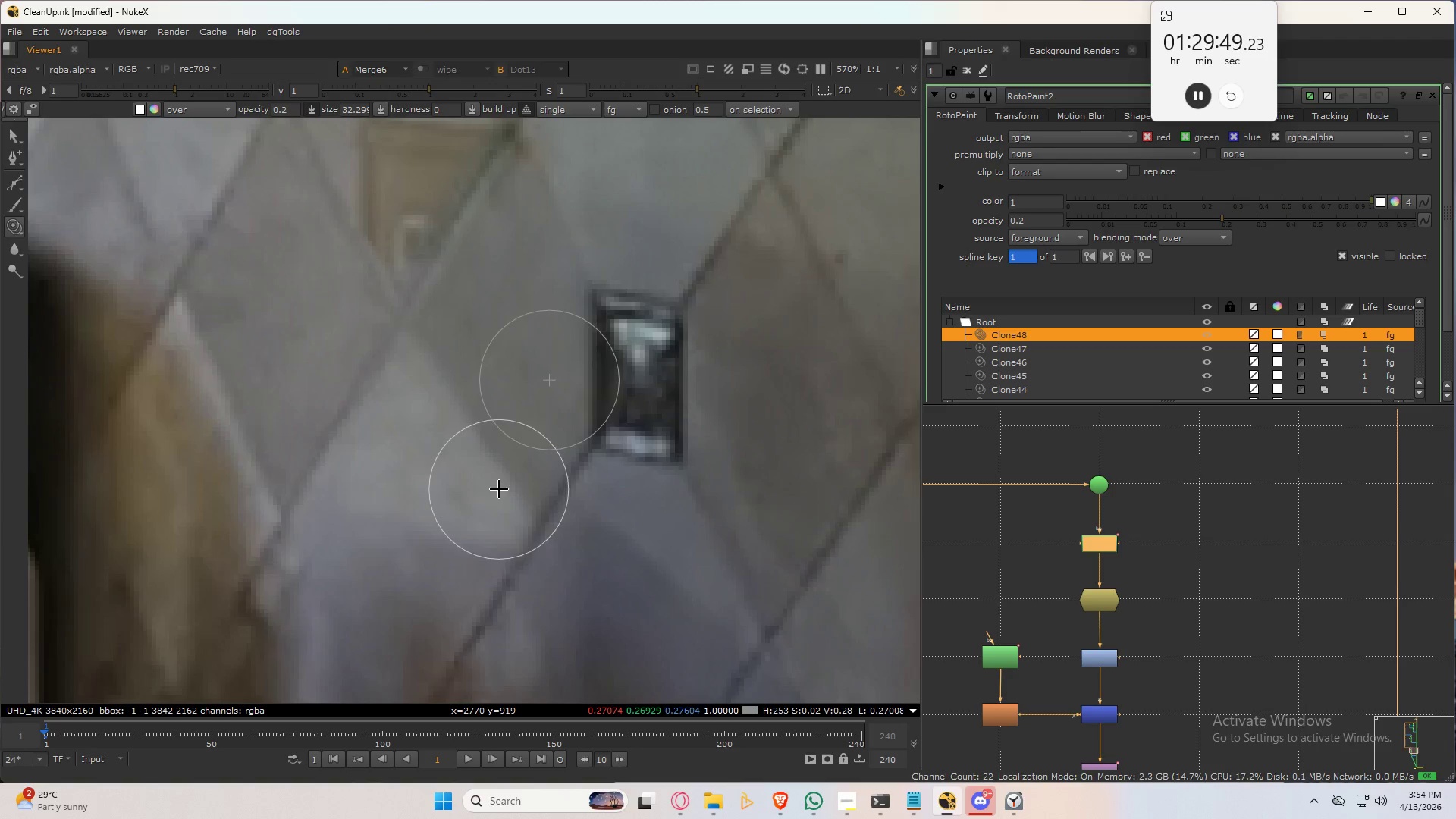 
left_click_drag(start_coordinate=[503, 484], to_coordinate=[447, 543])
 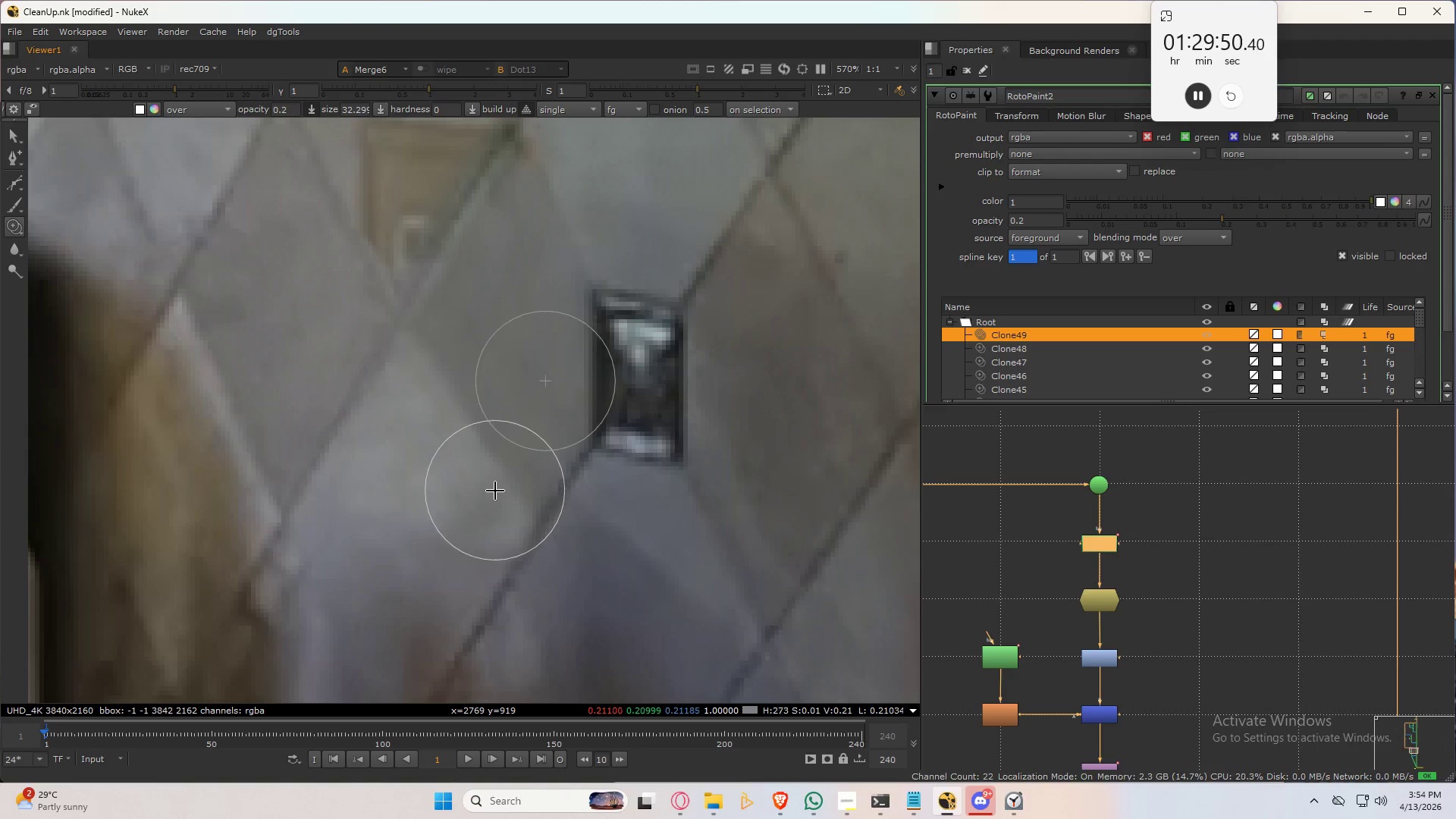 
left_click_drag(start_coordinate=[497, 482], to_coordinate=[410, 360])
 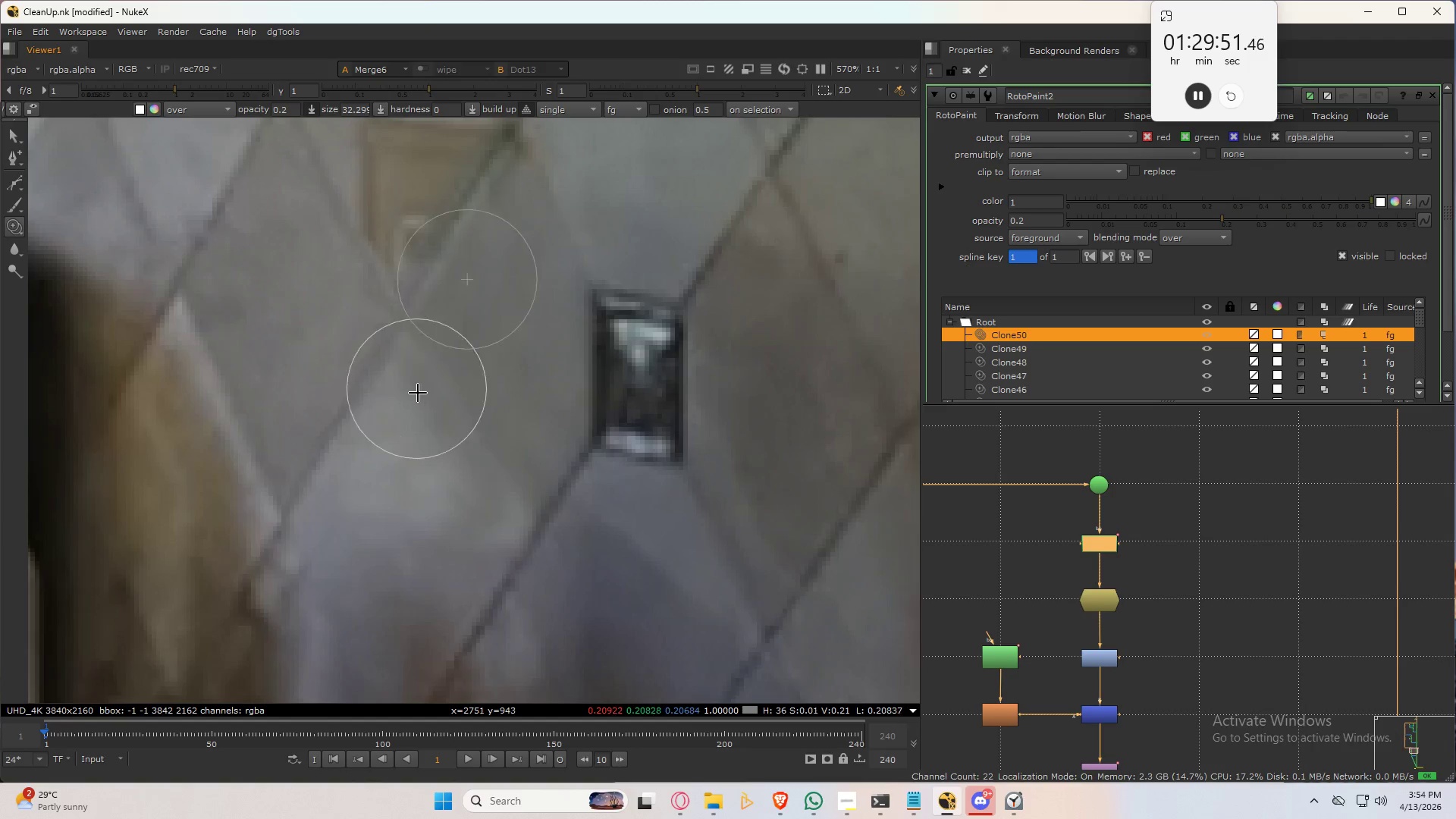 
hold_key(key=ControlLeft, duration=0.45)
left_click_drag(start_coordinate=[452, 445], to_coordinate=[425, 416])
 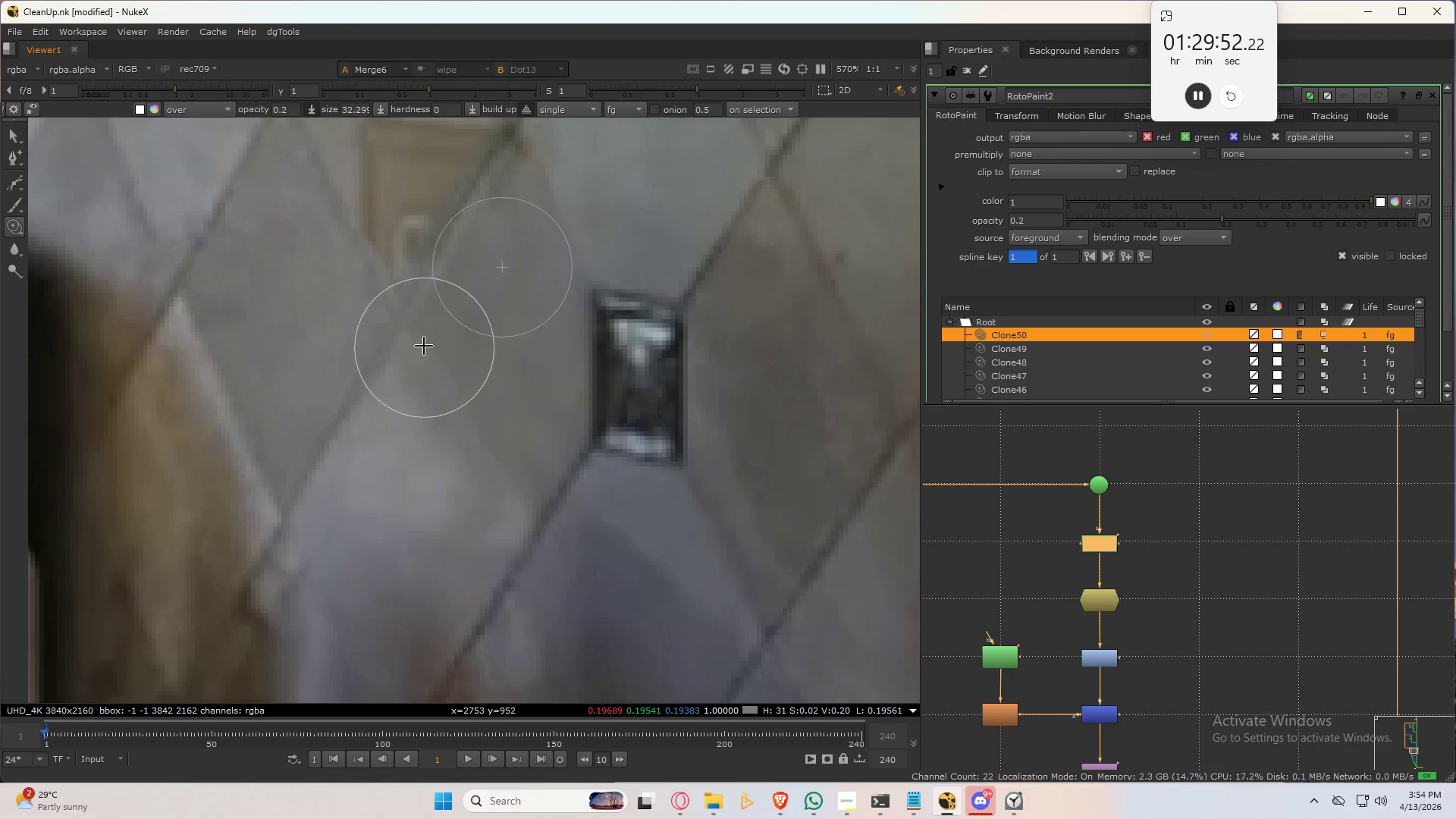 
left_click_drag(start_coordinate=[423, 338], to_coordinate=[394, 372])
 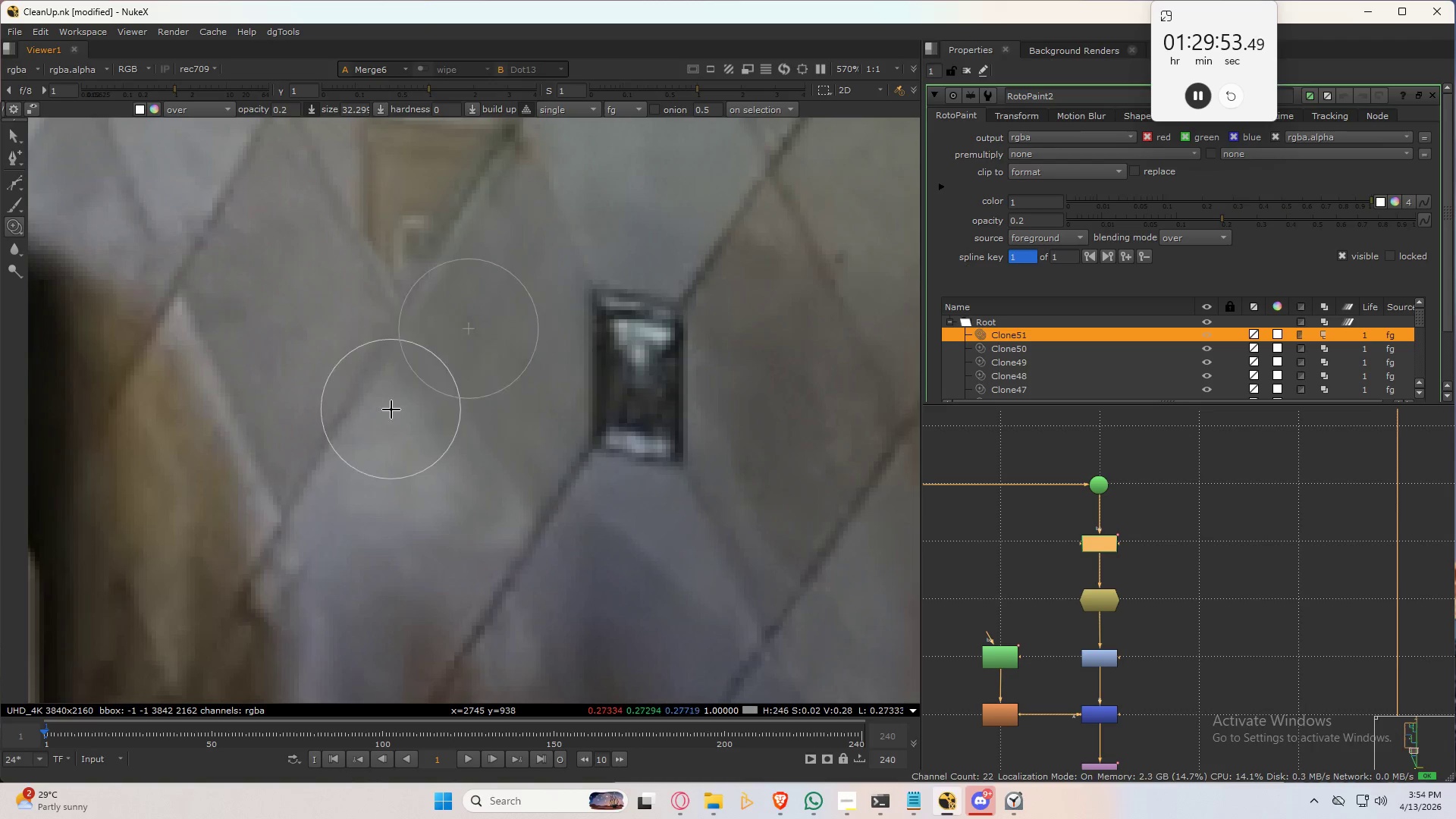 
left_click_drag(start_coordinate=[422, 360], to_coordinate=[382, 386])
 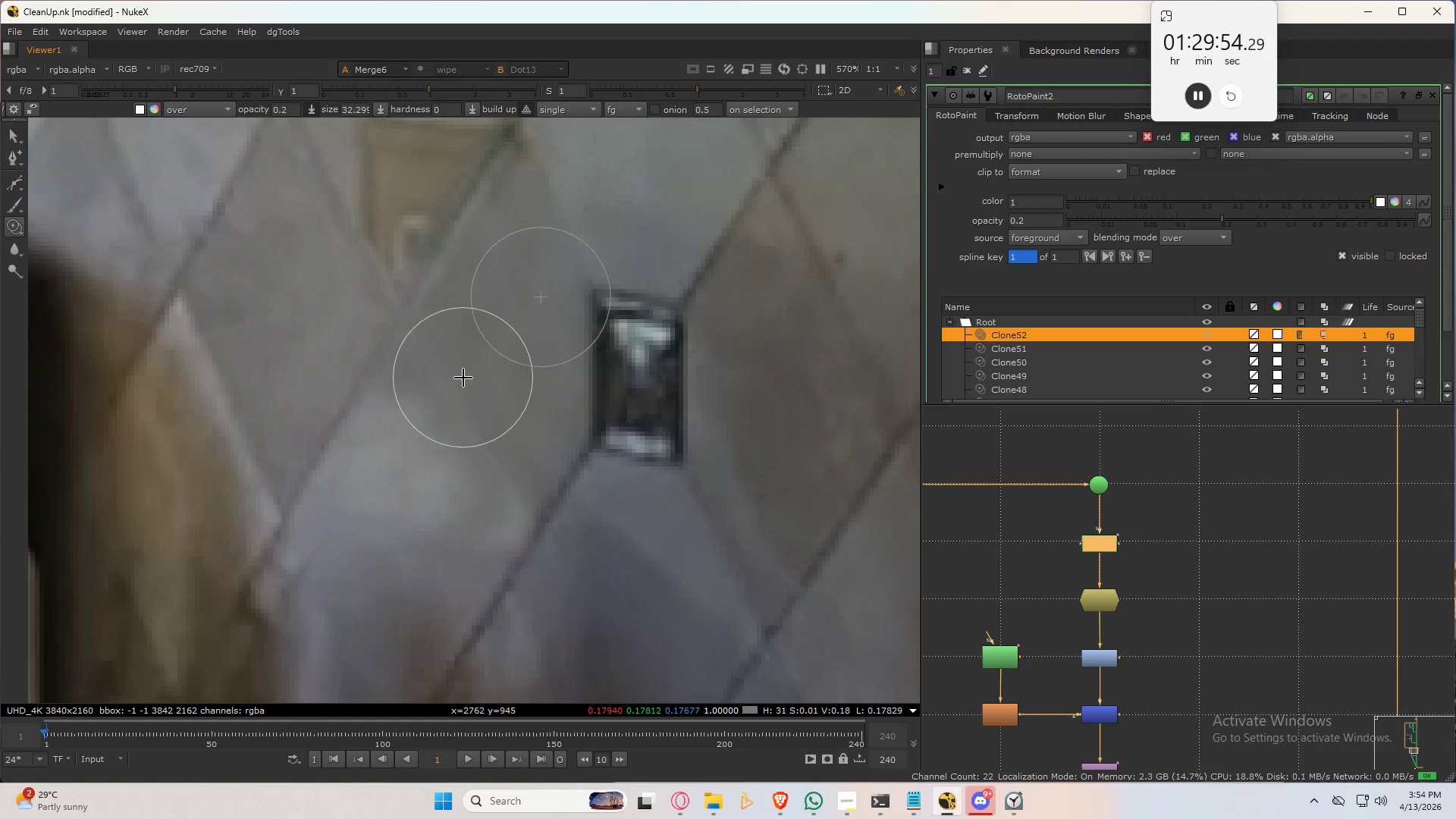 
hold_key(key=ControlLeft, duration=0.86)
left_click_drag(start_coordinate=[408, 381], to_coordinate=[414, 404])
 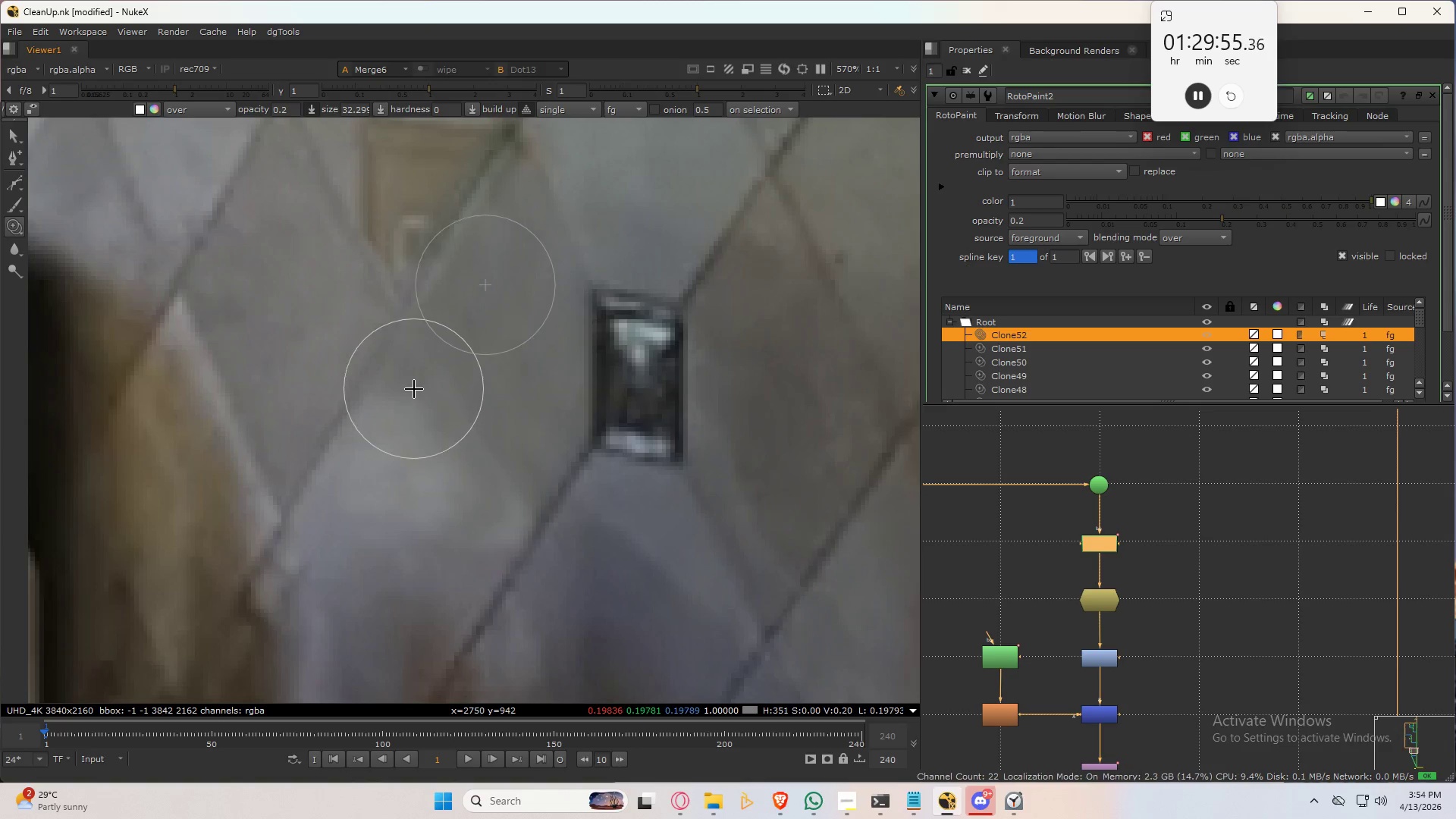 
left_click_drag(start_coordinate=[419, 391], to_coordinate=[519, 526])
 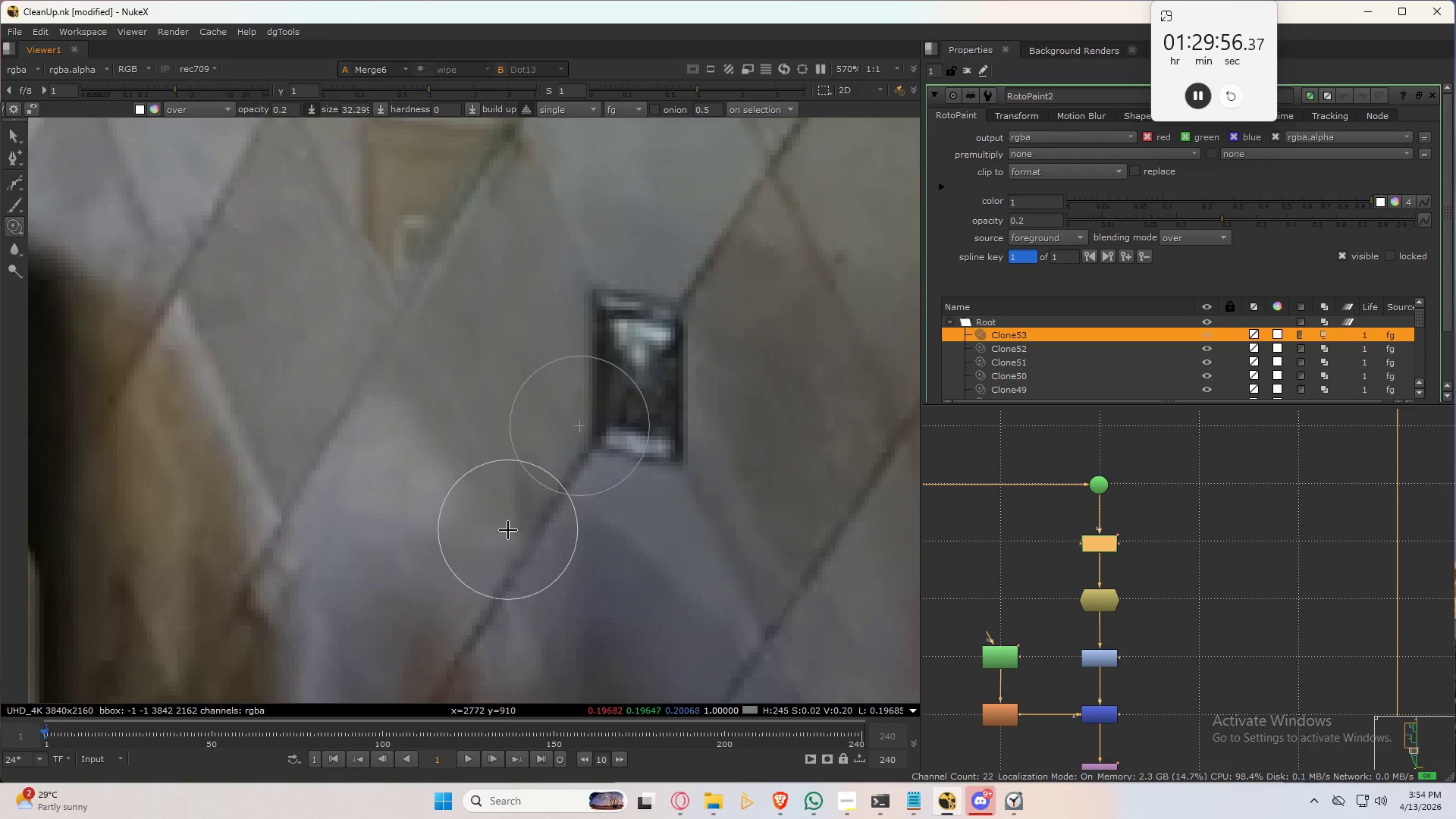 
key(Control+ControlLeft)
 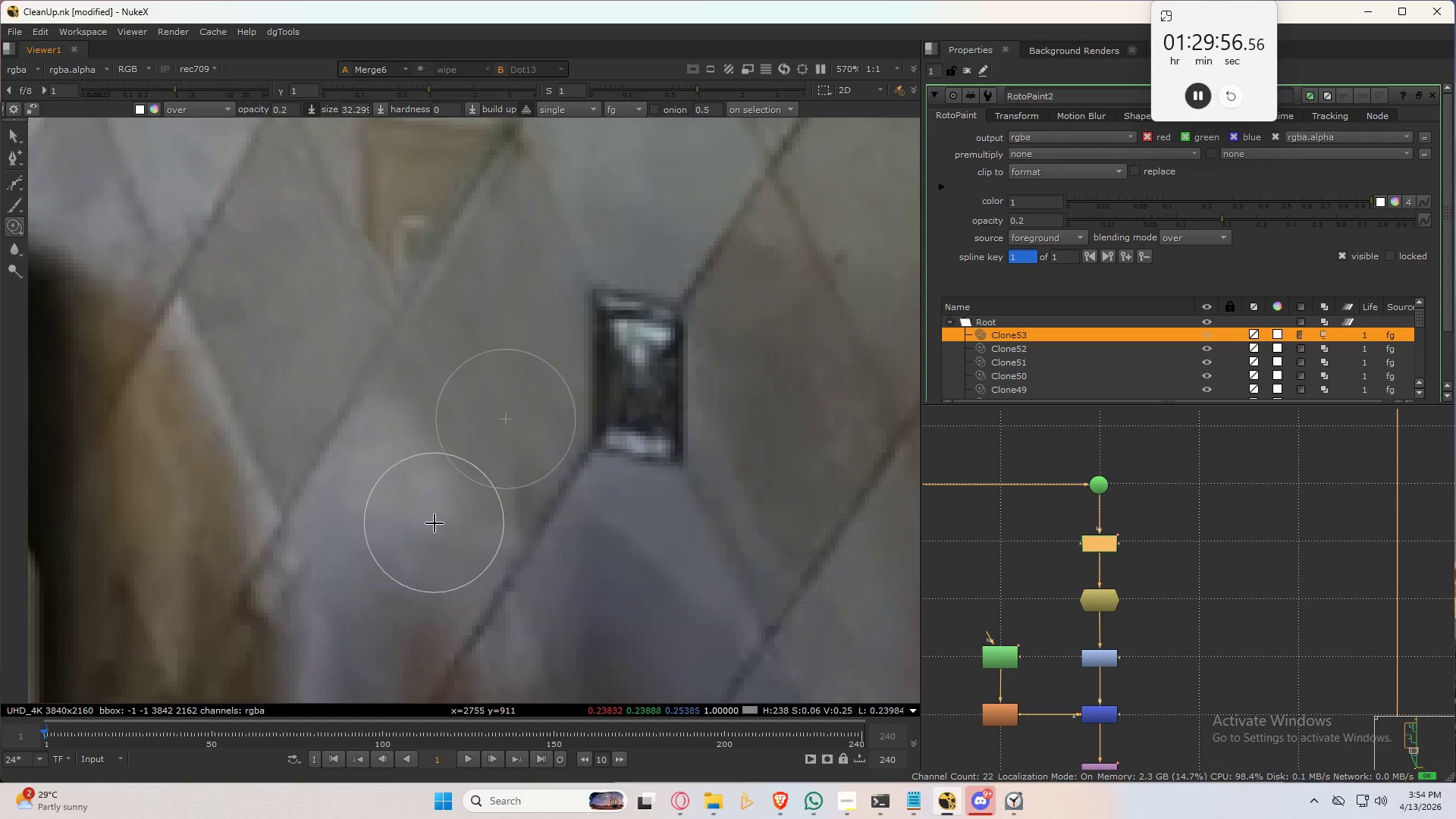 
key(Control+Z)
 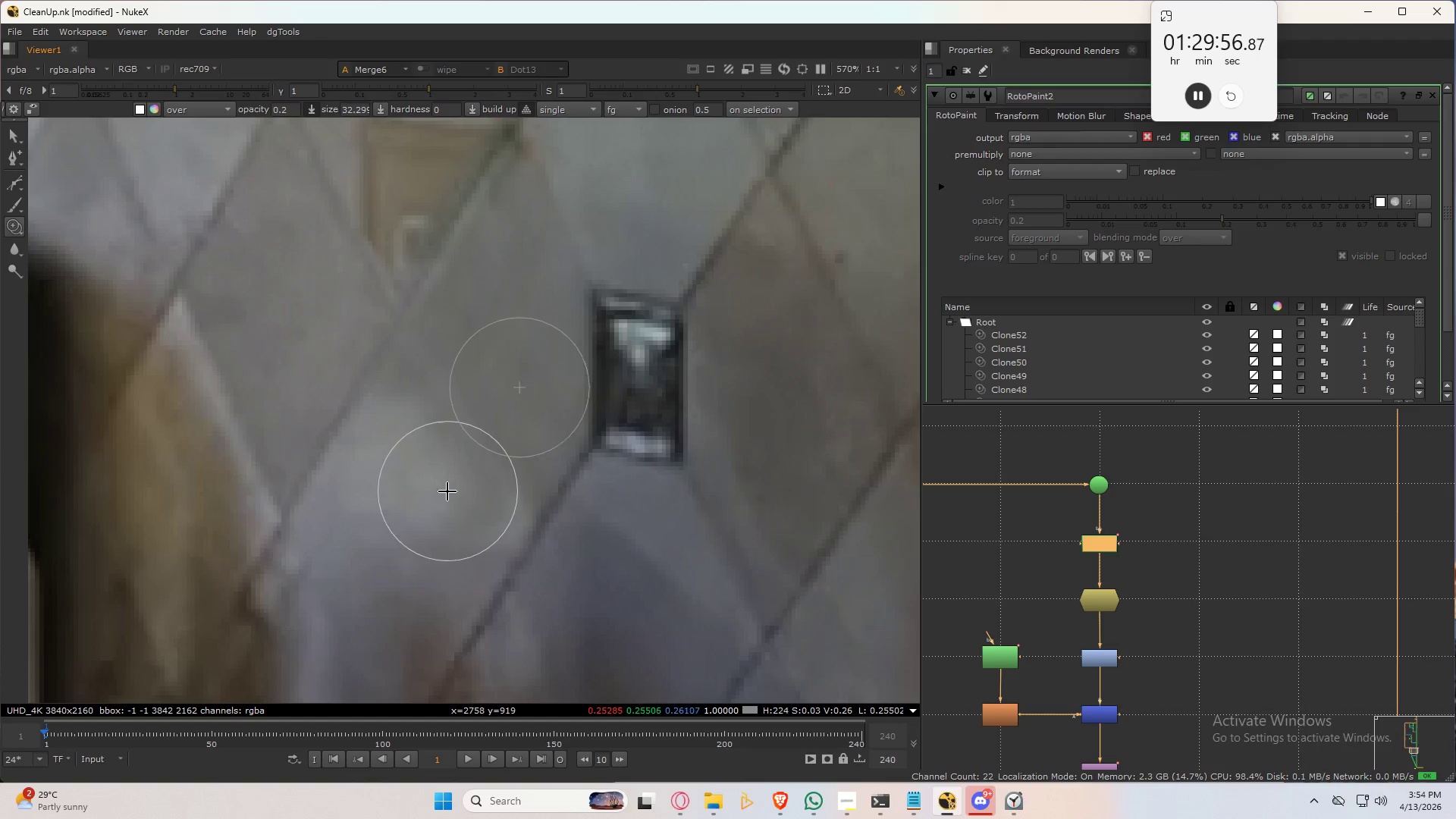 
hold_key(key=ControlLeft, duration=0.38)
left_click_drag(start_coordinate=[439, 479], to_coordinate=[498, 516])
 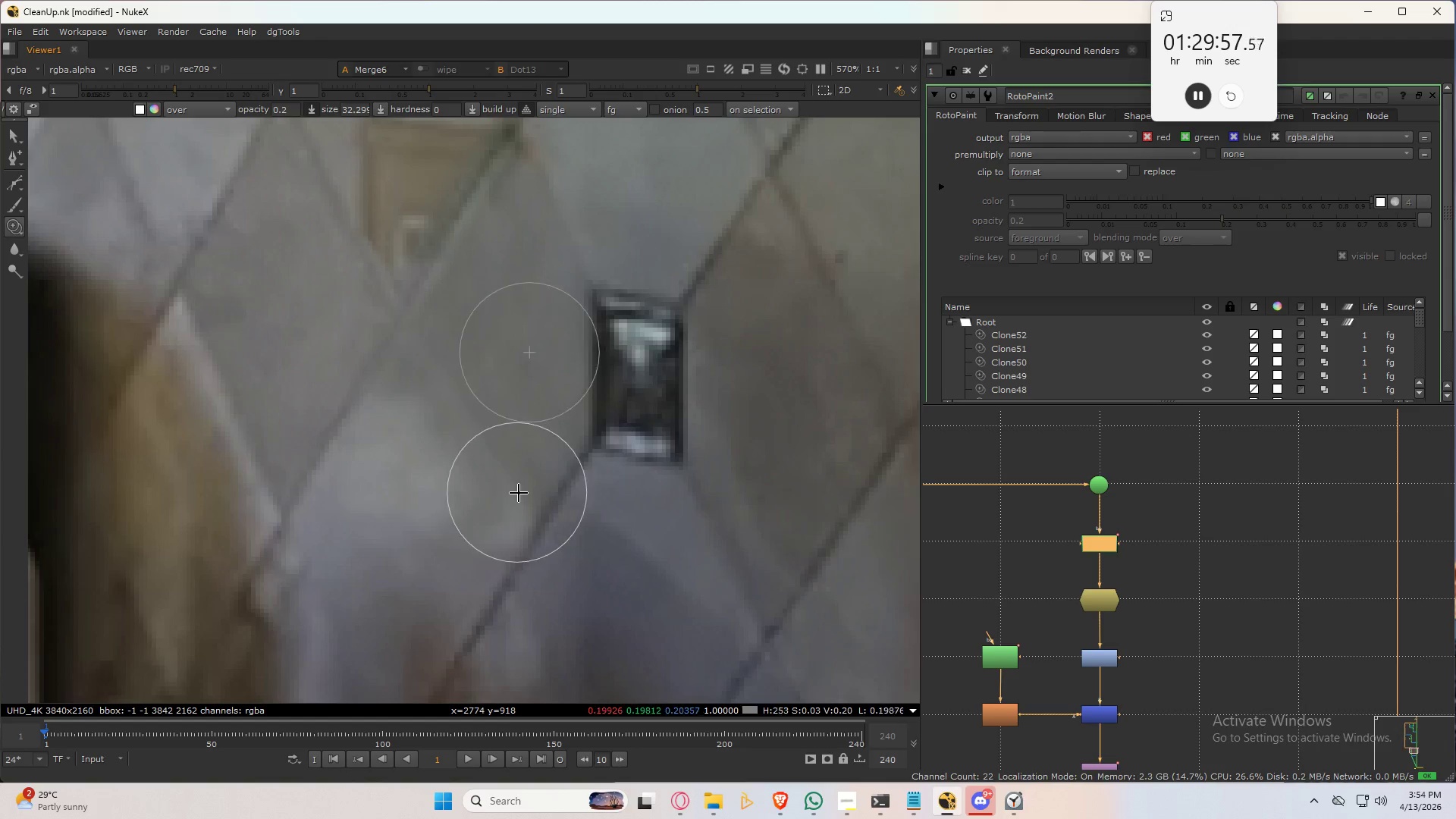 
left_click_drag(start_coordinate=[522, 496], to_coordinate=[491, 541])
 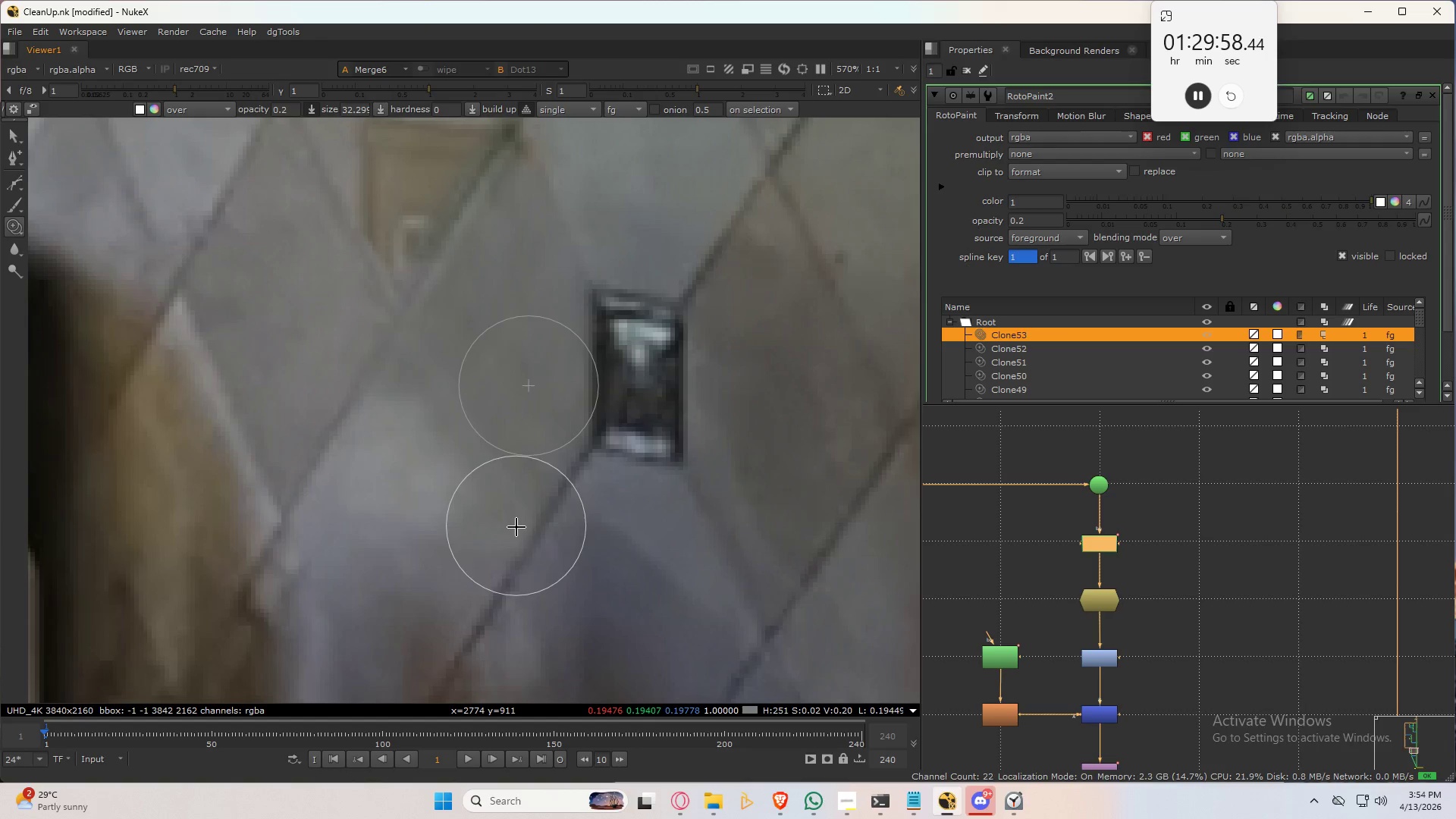 
left_click_drag(start_coordinate=[516, 529], to_coordinate=[508, 529])
 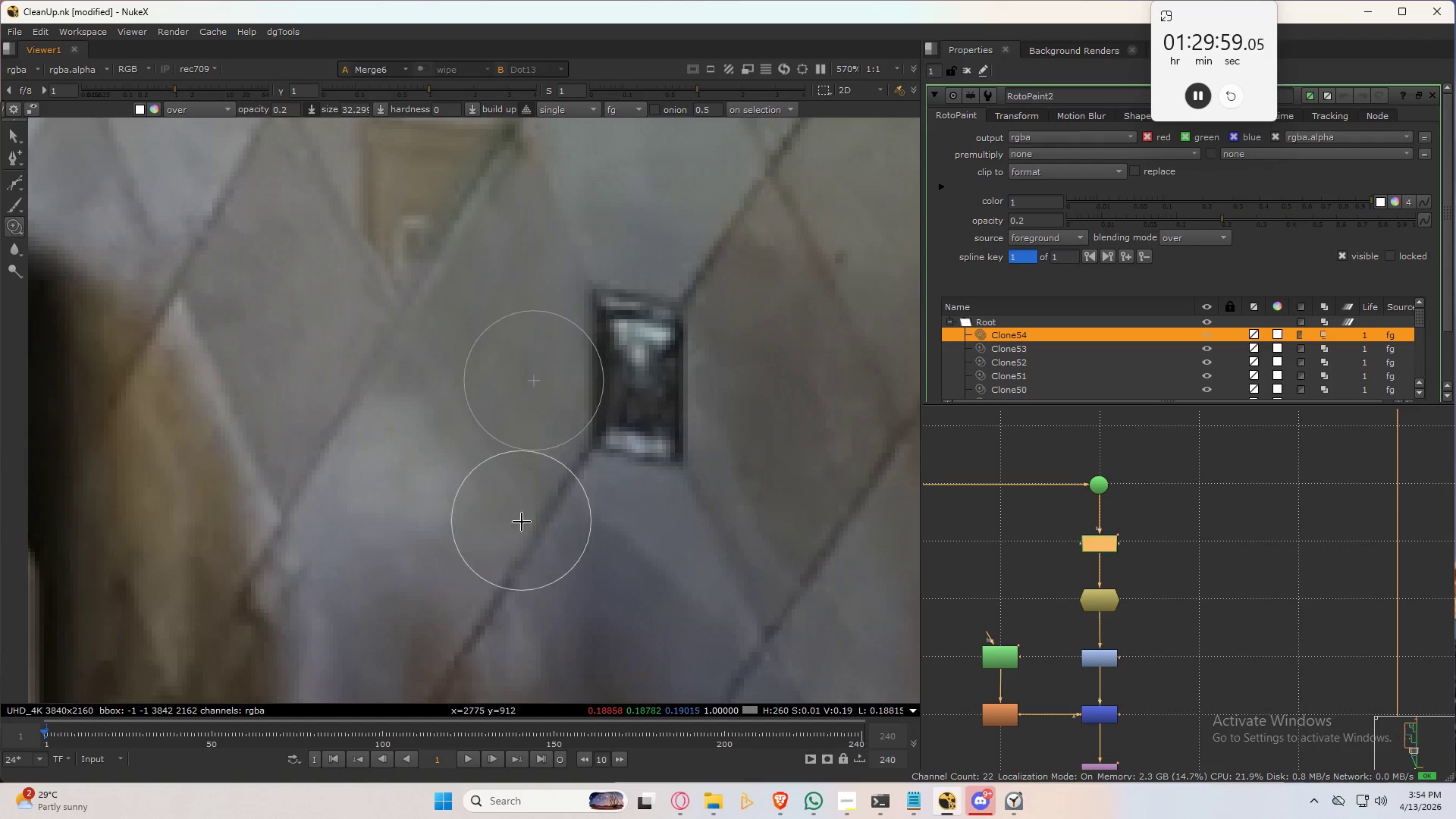 
left_click_drag(start_coordinate=[515, 538], to_coordinate=[515, 491])
 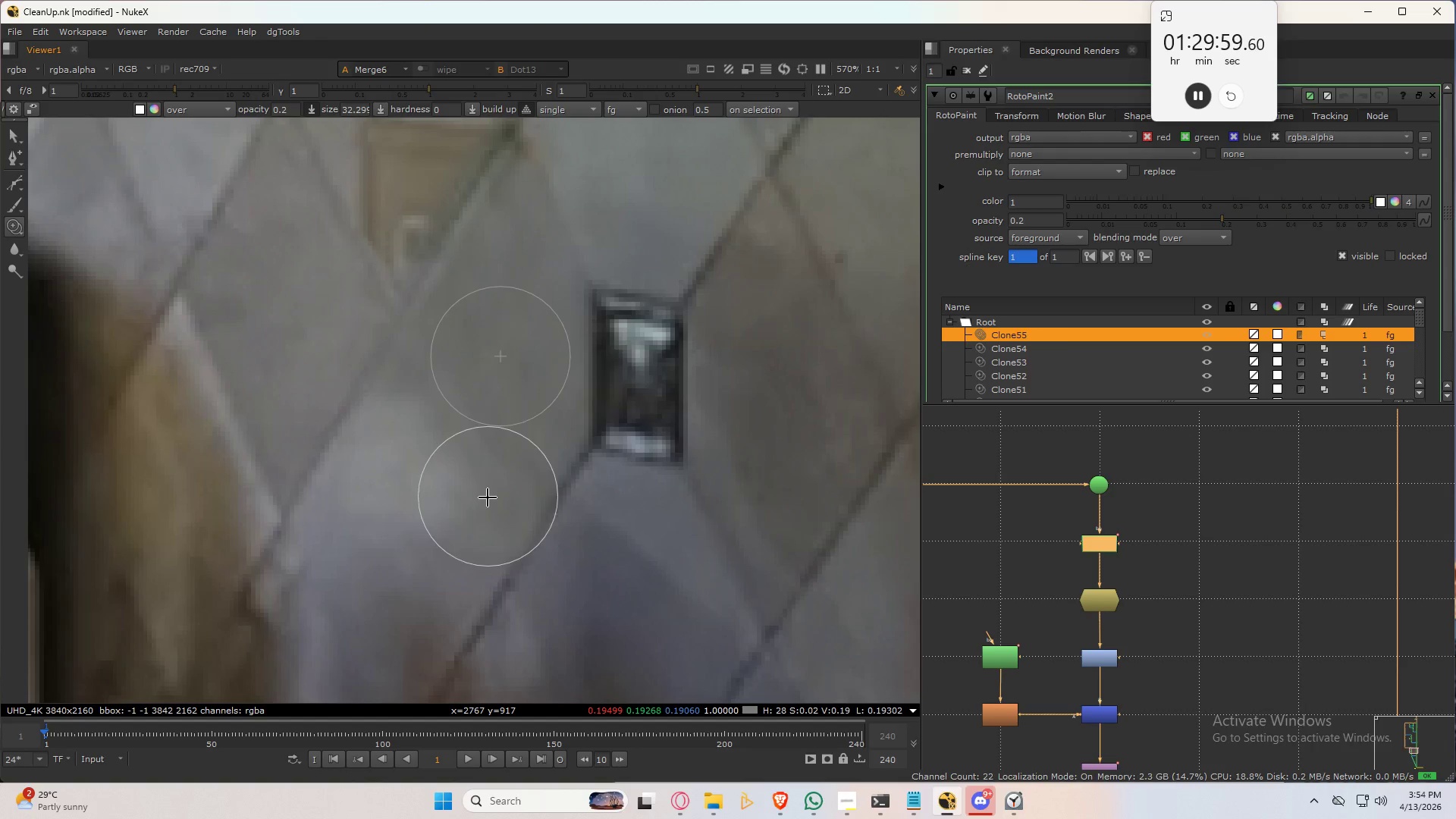 
hold_key(key=ControlLeft, duration=0.53)
left_click_drag(start_coordinate=[510, 515], to_coordinate=[453, 485])
 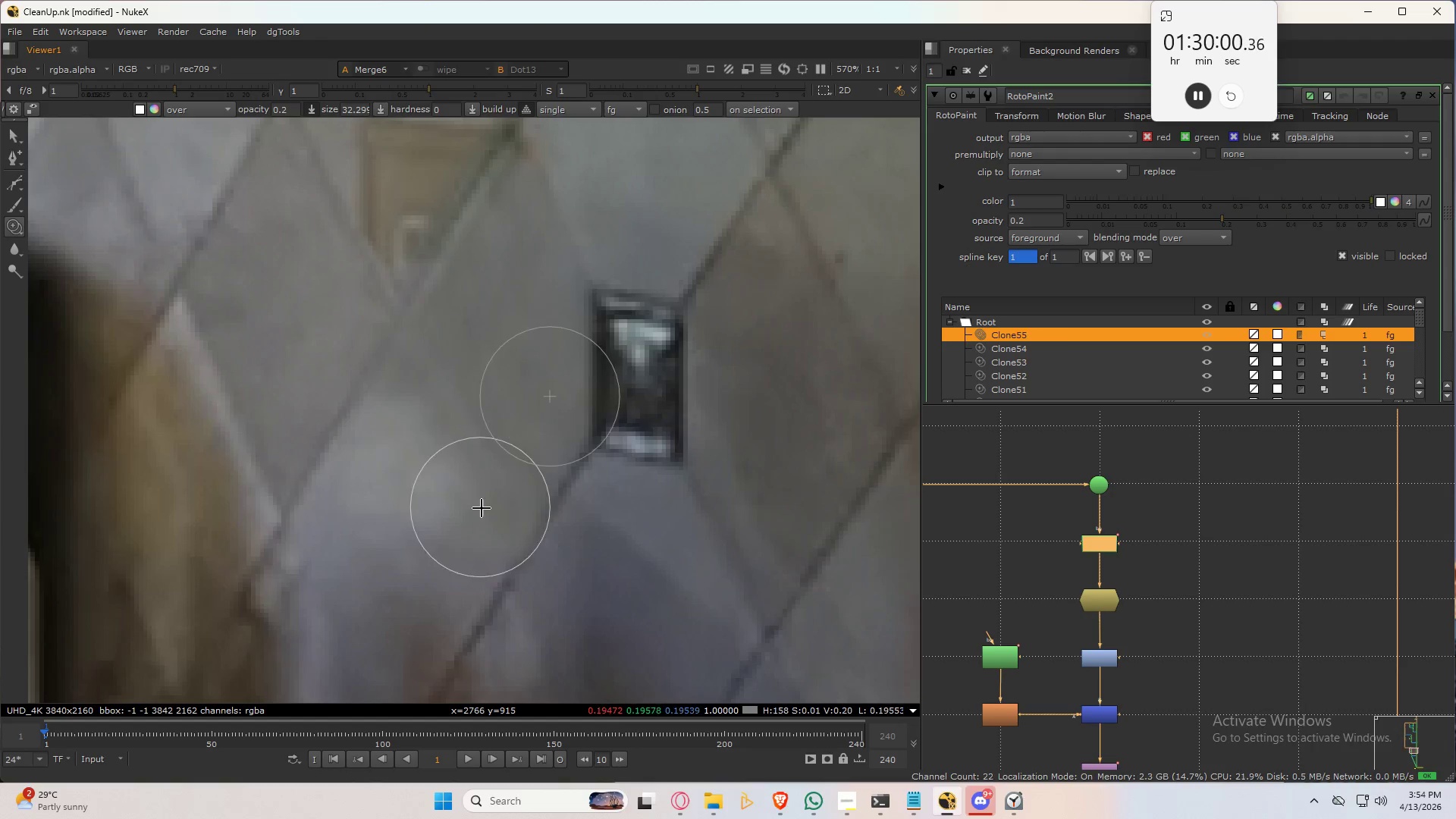 
left_click_drag(start_coordinate=[472, 494], to_coordinate=[396, 429])
 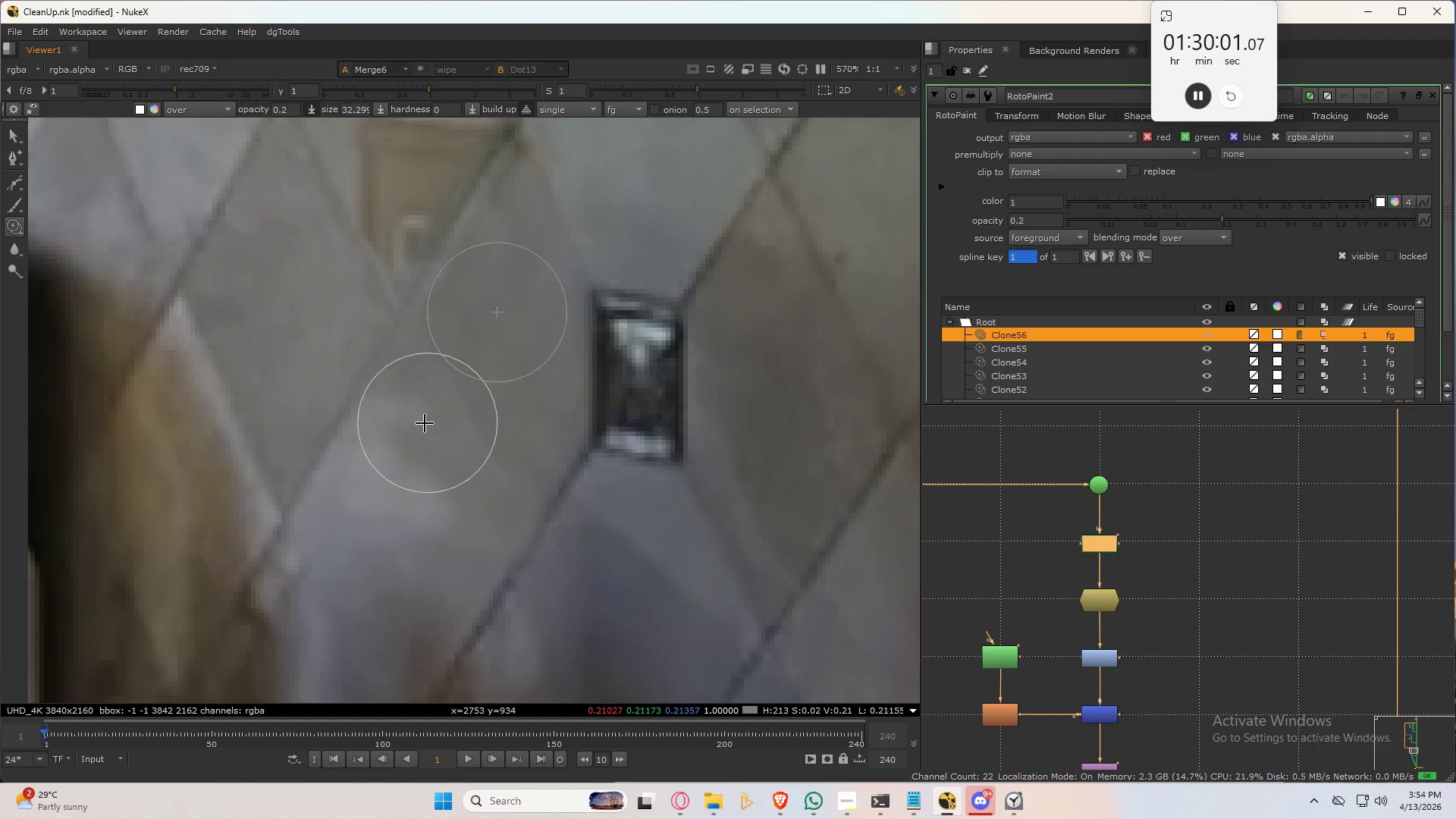 
left_click_drag(start_coordinate=[415, 416], to_coordinate=[391, 392])
 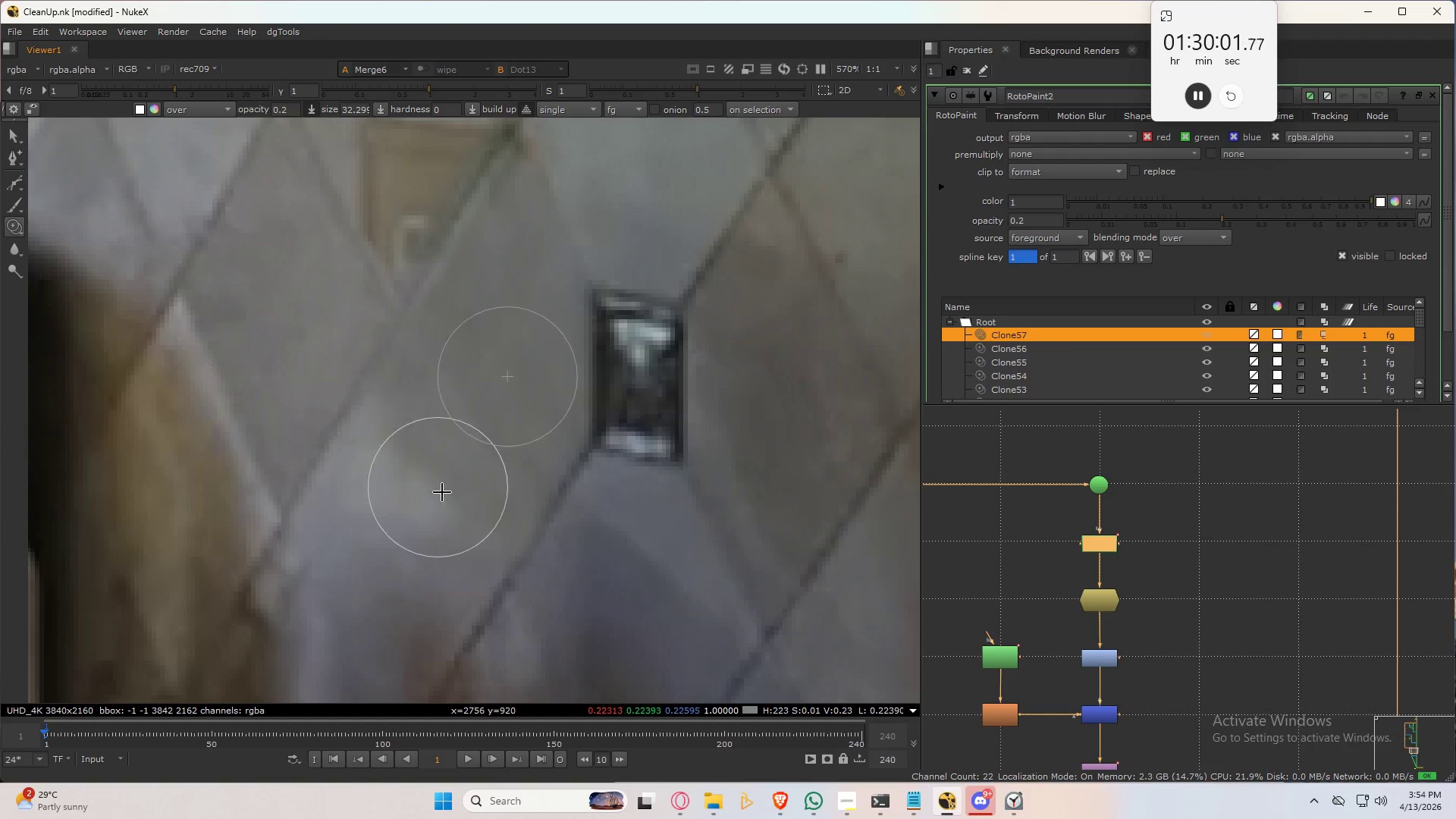 
hold_key(key=ControlLeft, duration=0.42)
left_click_drag(start_coordinate=[451, 511], to_coordinate=[440, 505])
 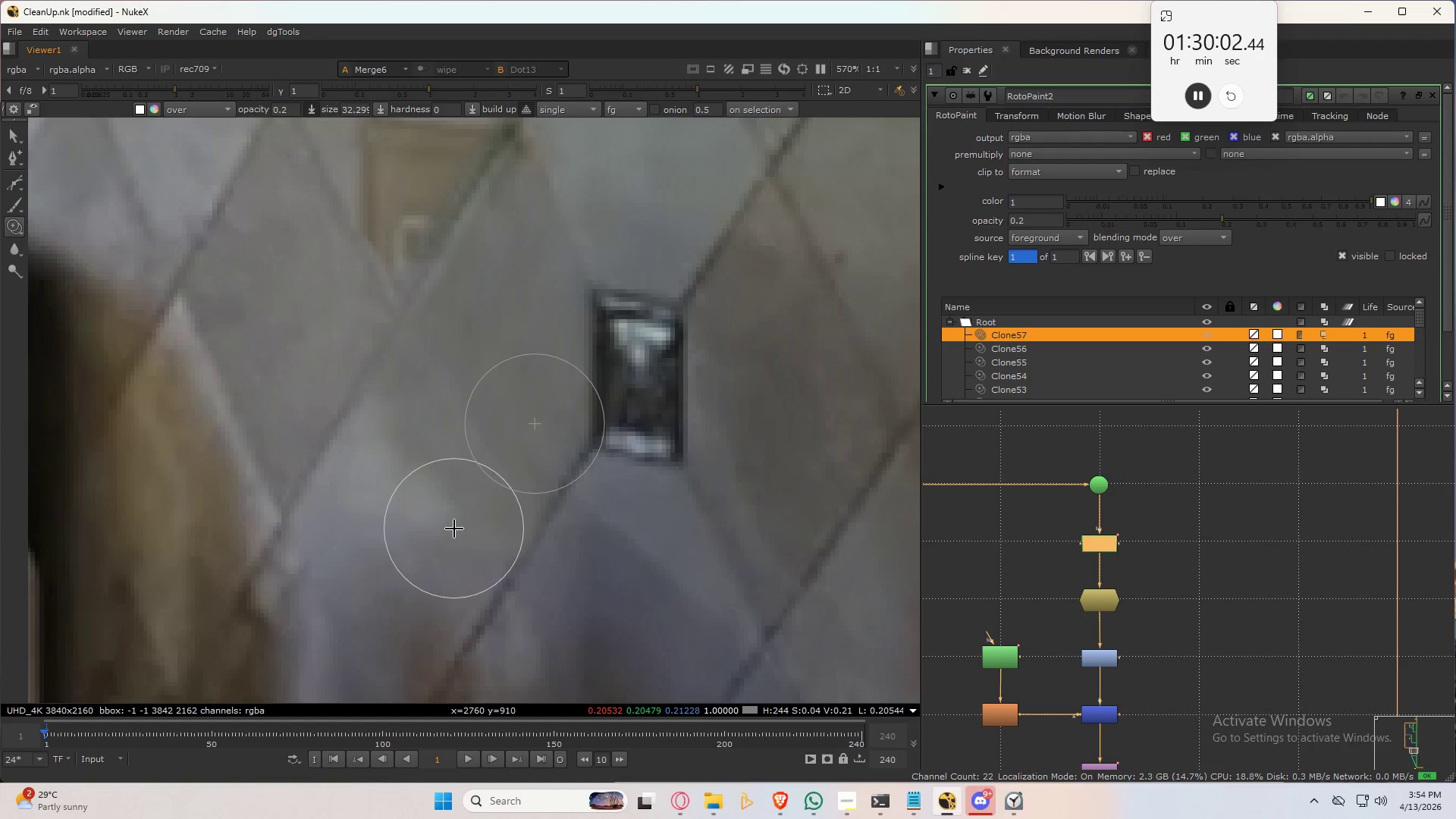 
left_click_drag(start_coordinate=[450, 521], to_coordinate=[378, 426])
 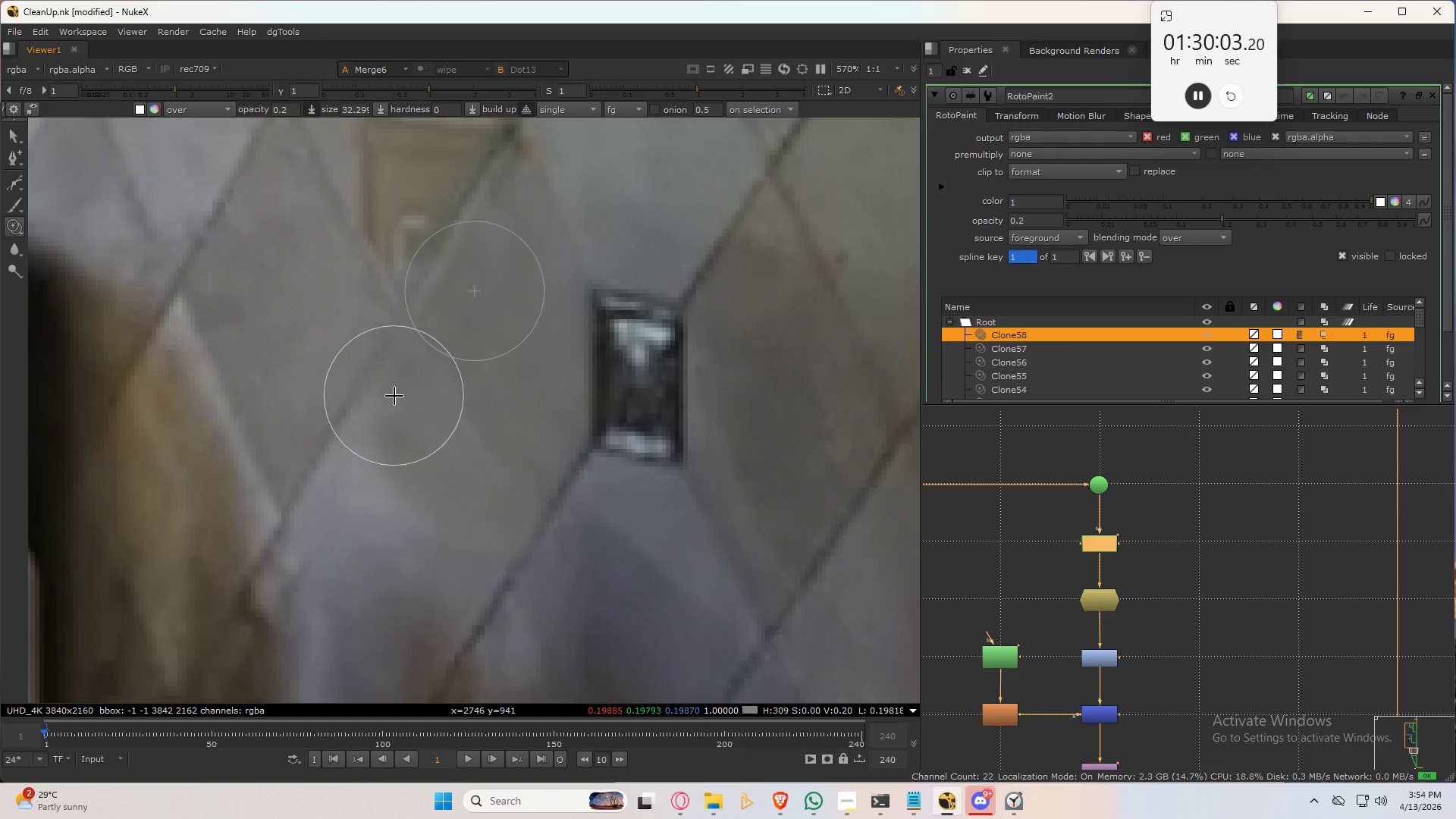 
left_click_drag(start_coordinate=[391, 397], to_coordinate=[366, 422])
 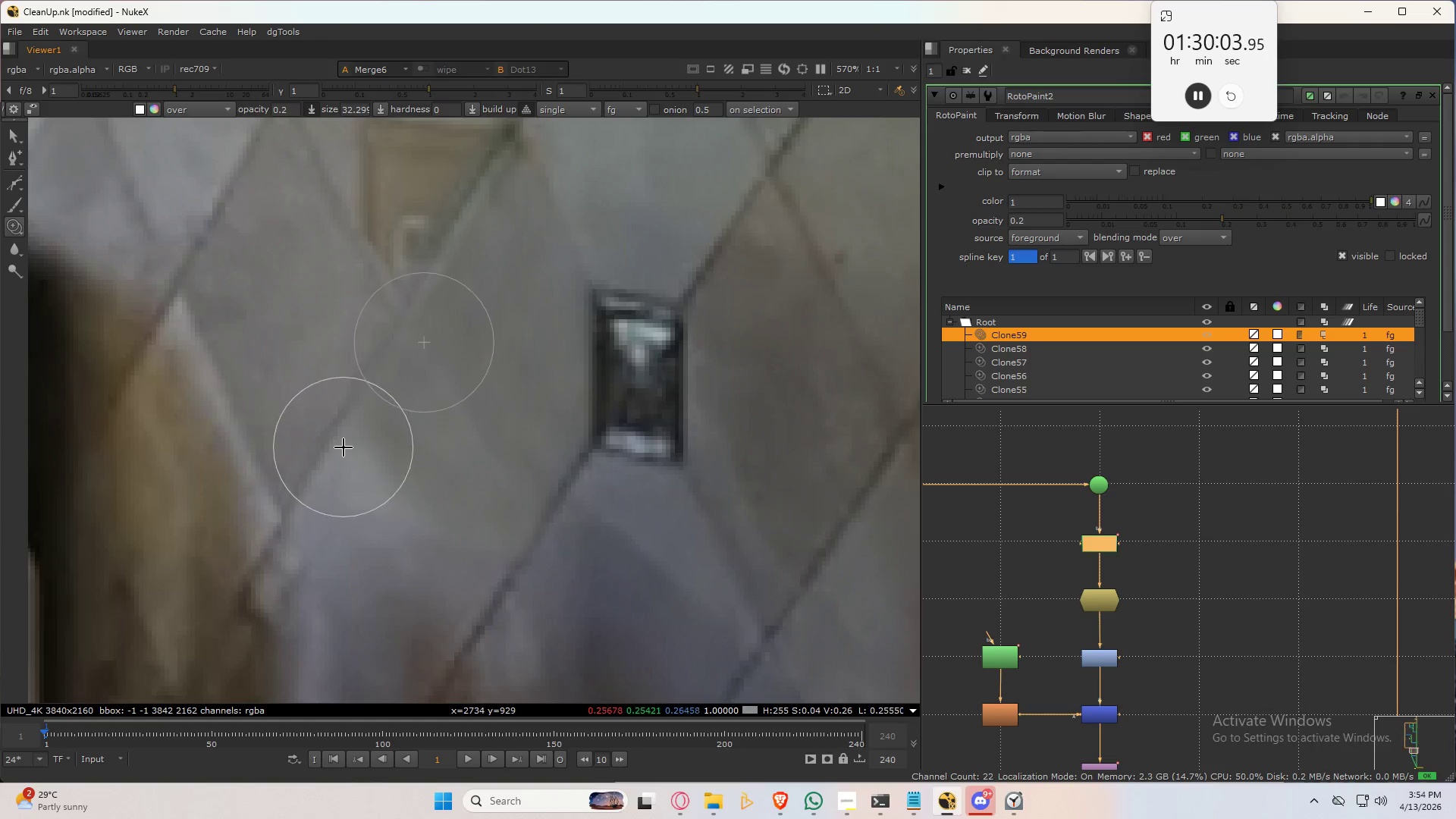 
left_click_drag(start_coordinate=[348, 440], to_coordinate=[429, 497])
 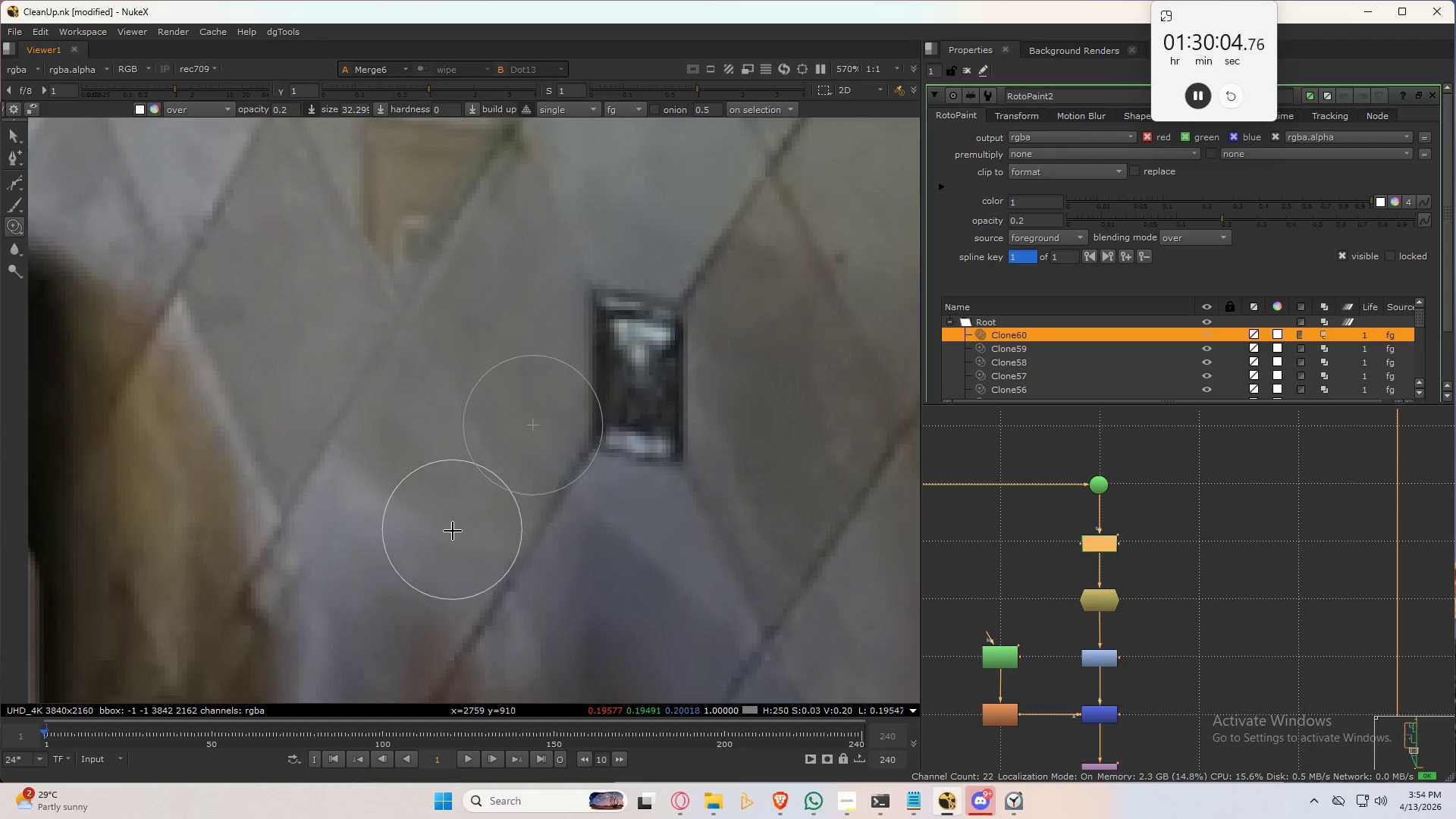 
left_click_drag(start_coordinate=[445, 532], to_coordinate=[339, 482])
 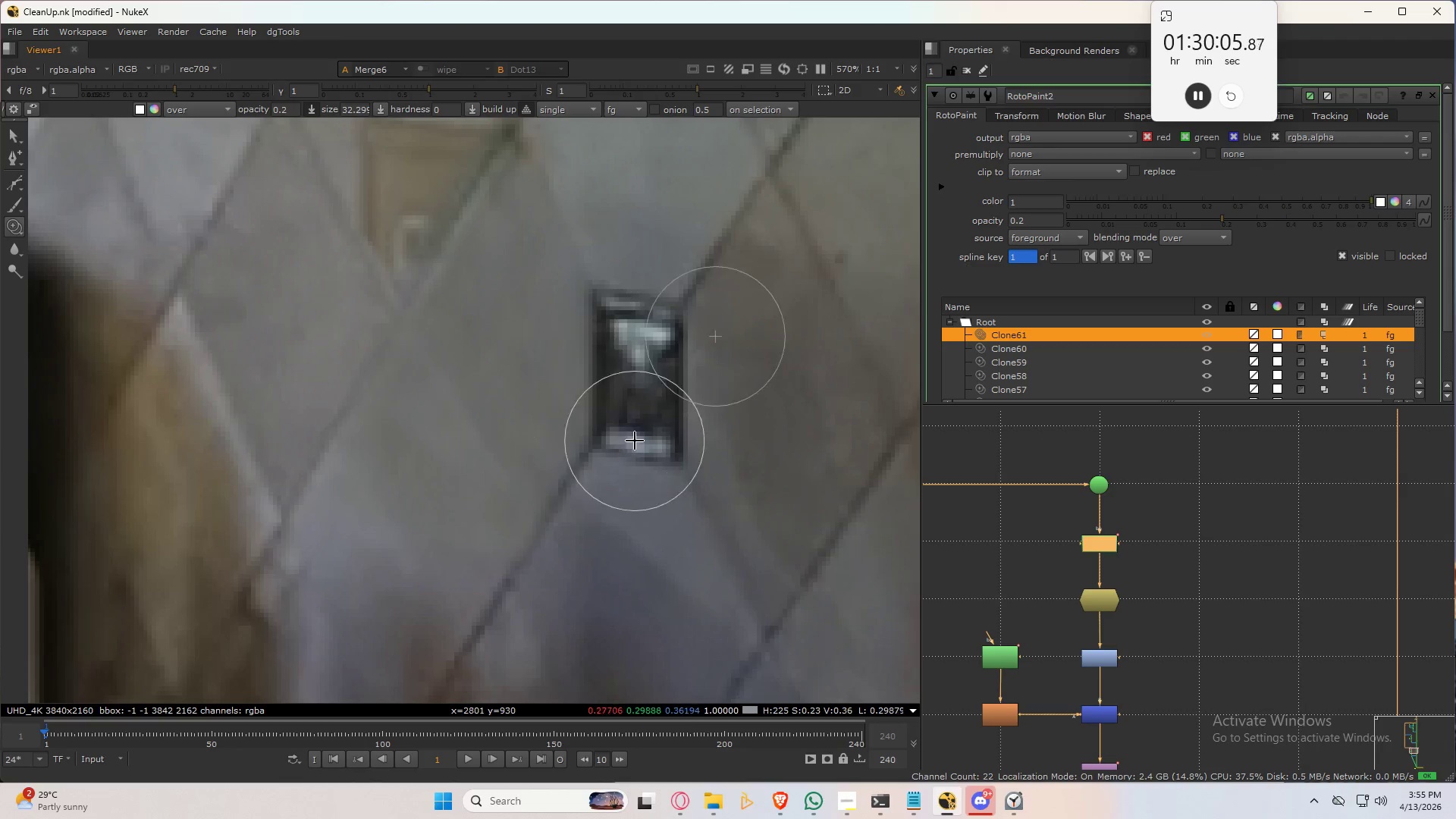 
scroll: coordinate [617, 462], scroll_direction: down, amount: 6.0
 